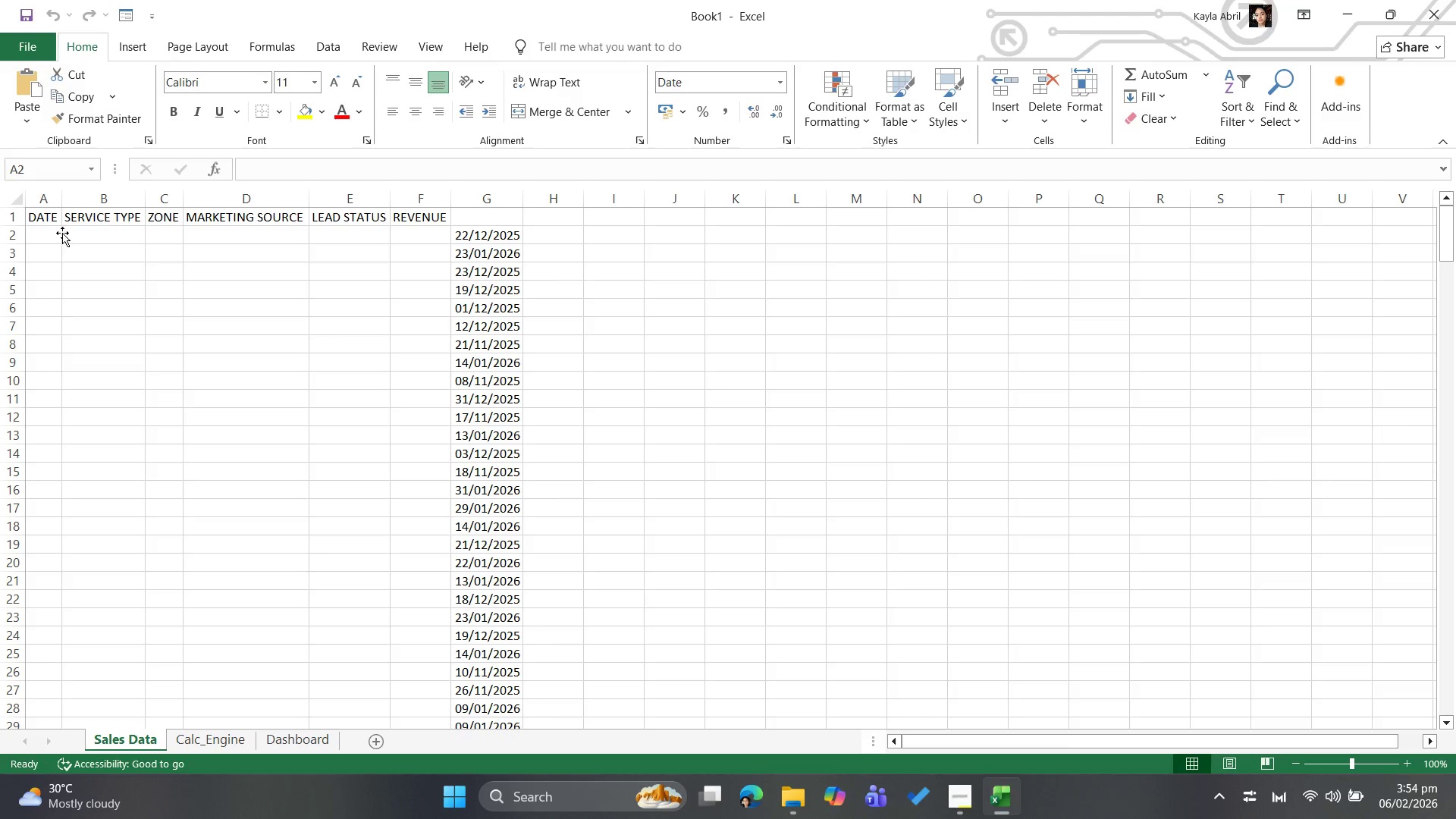 
key(Control+Z)
 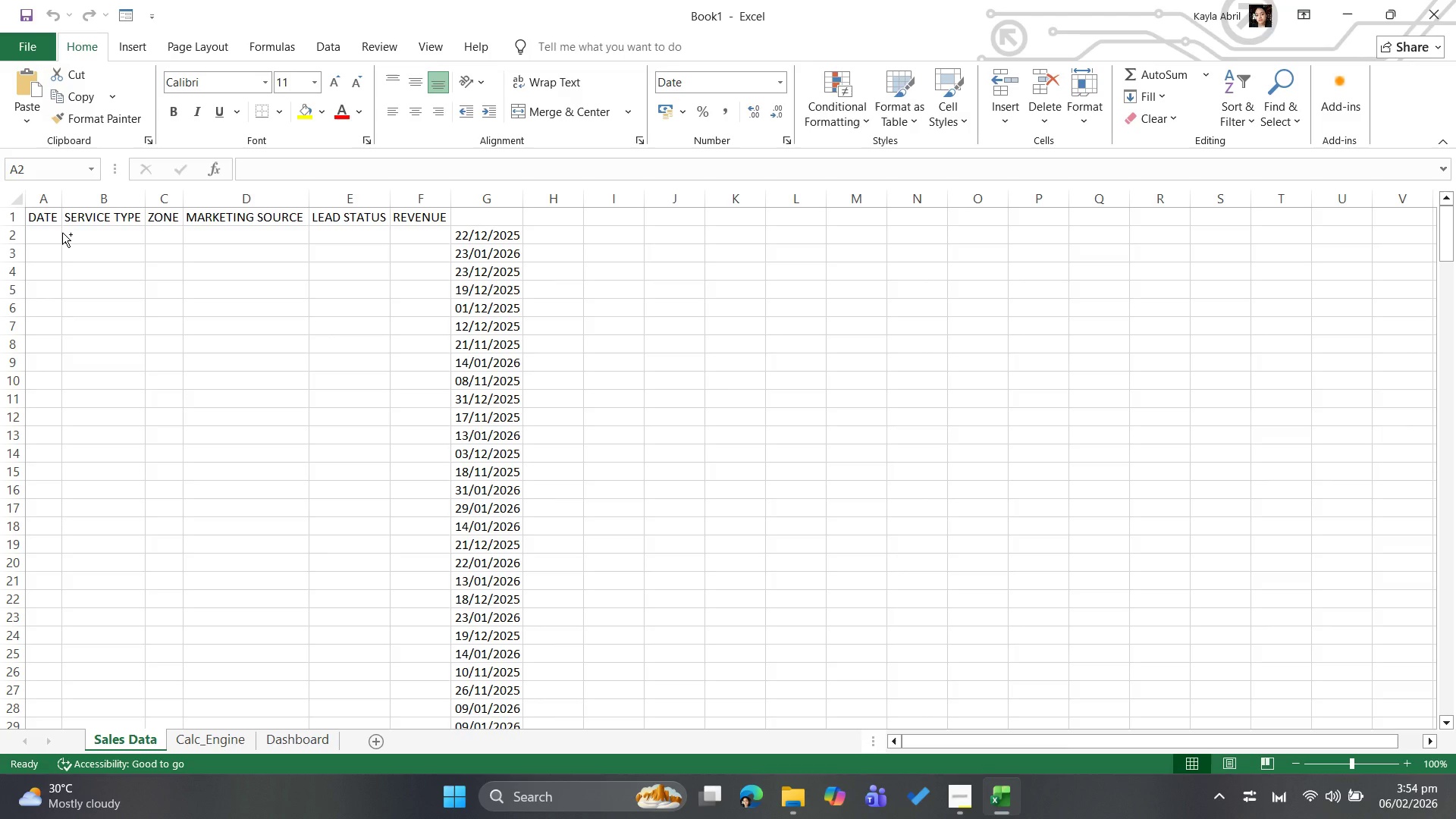 
key(Control+Z)
 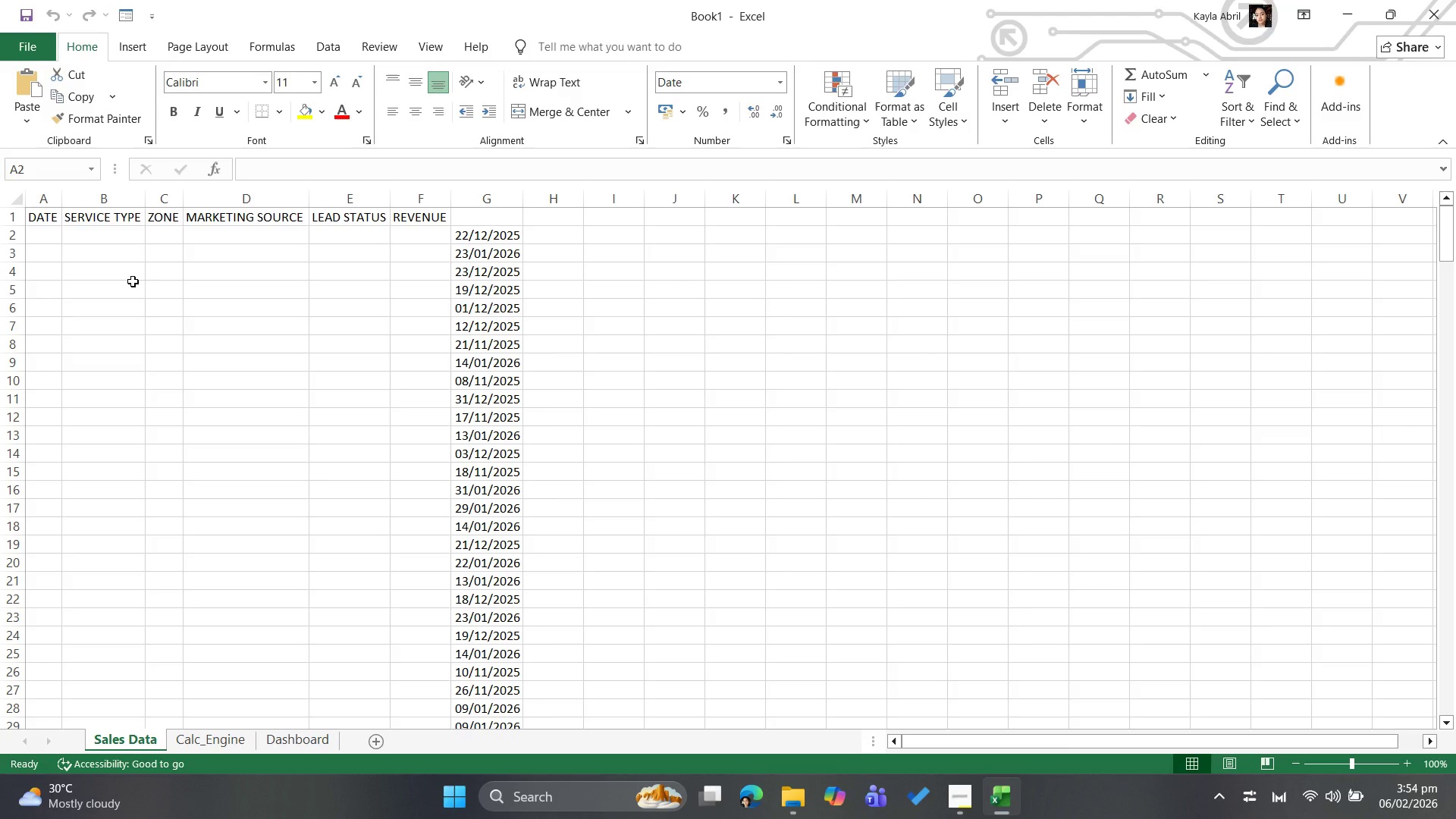 
key(Control+Z)
 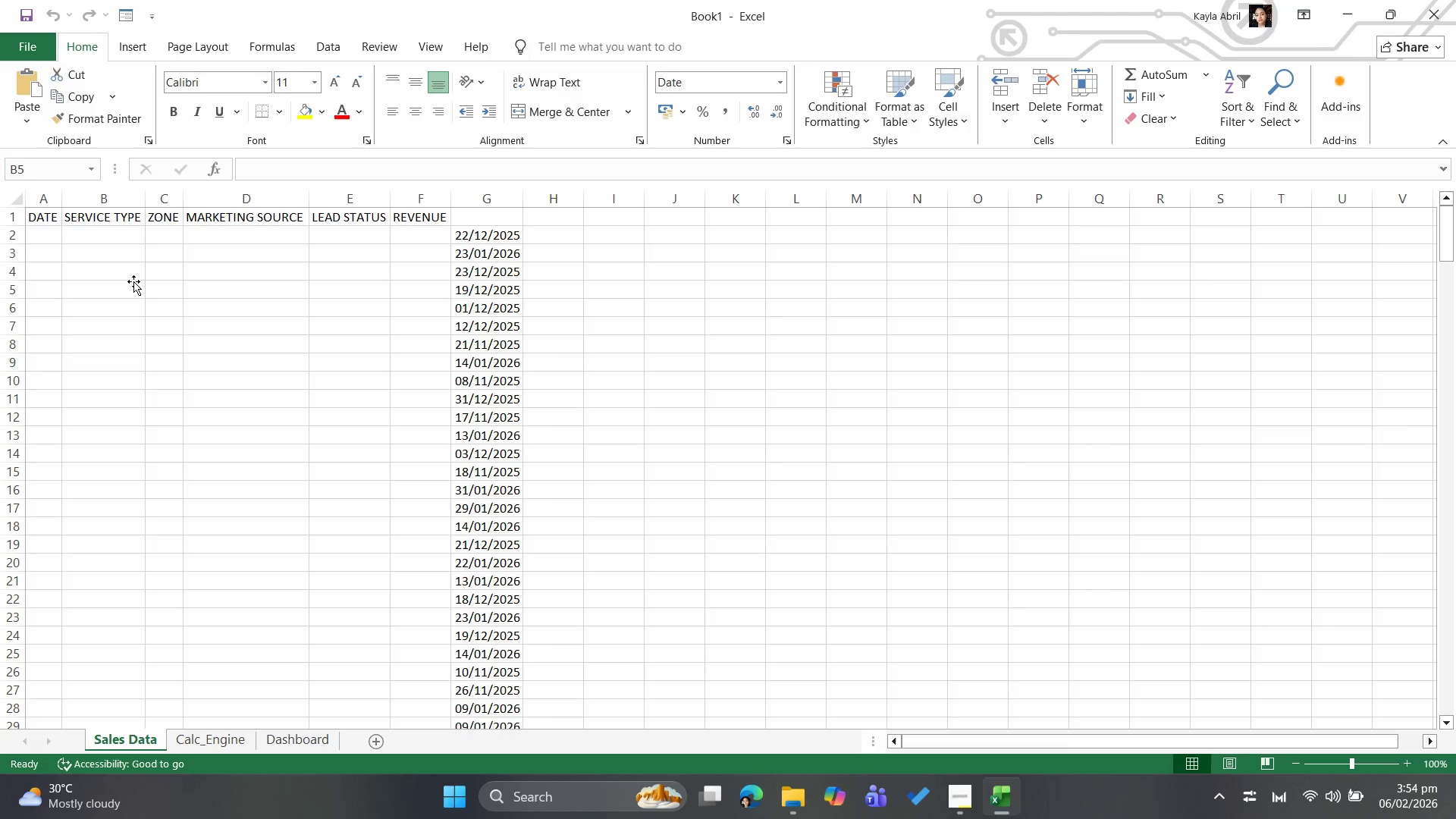 
double_click([133, 281])
 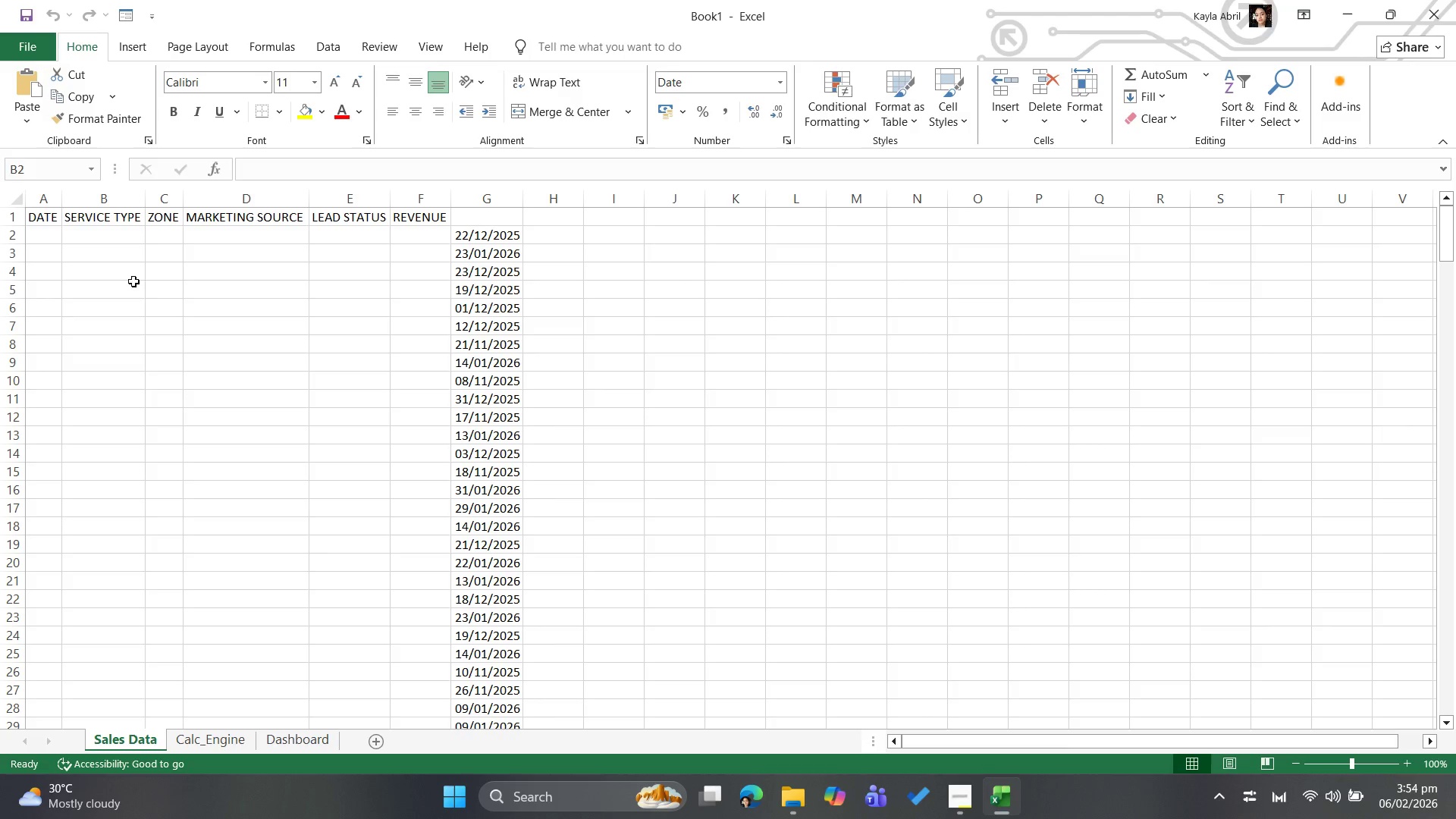 
triple_click([133, 281])
 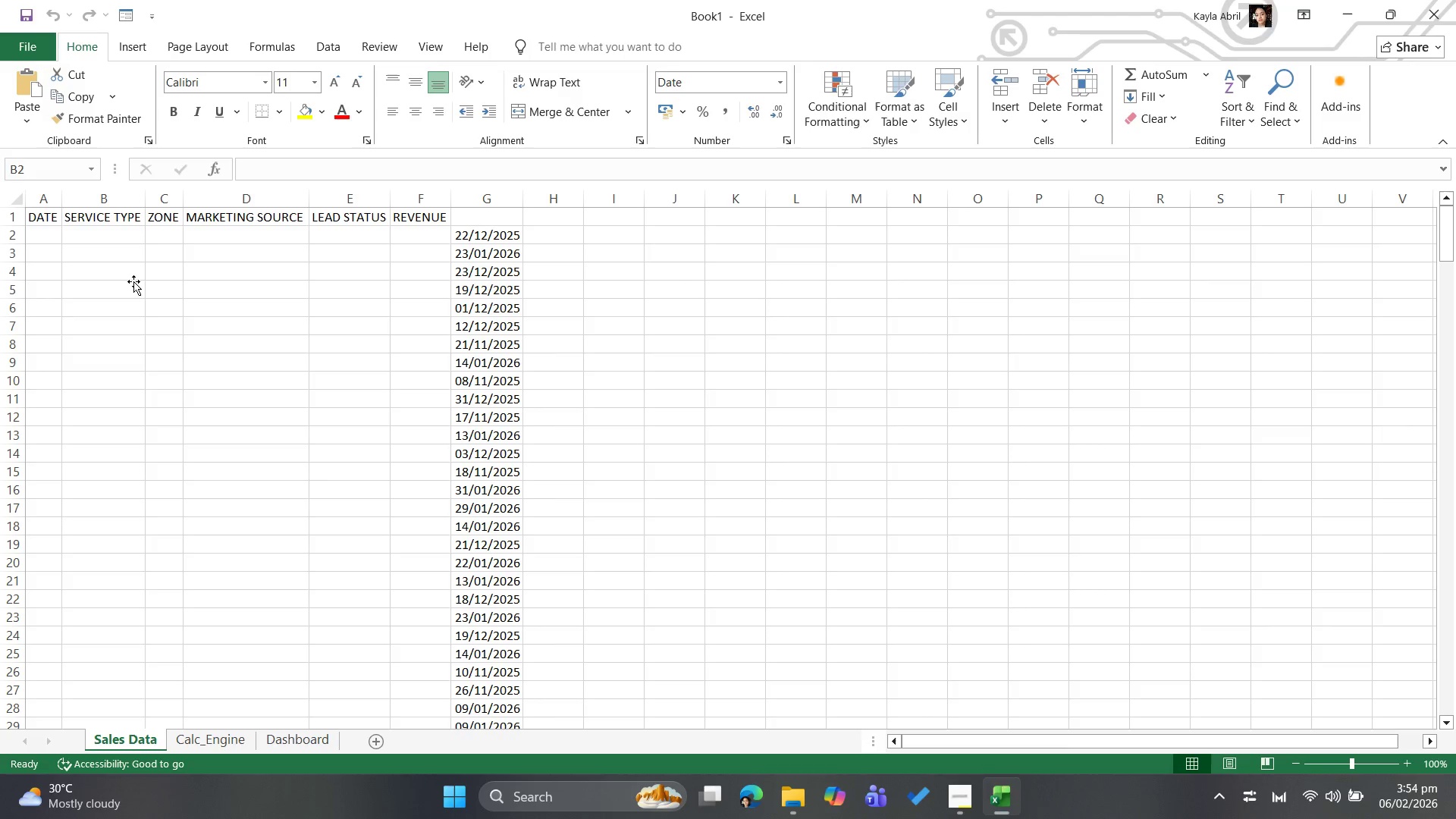 
triple_click([133, 281])
 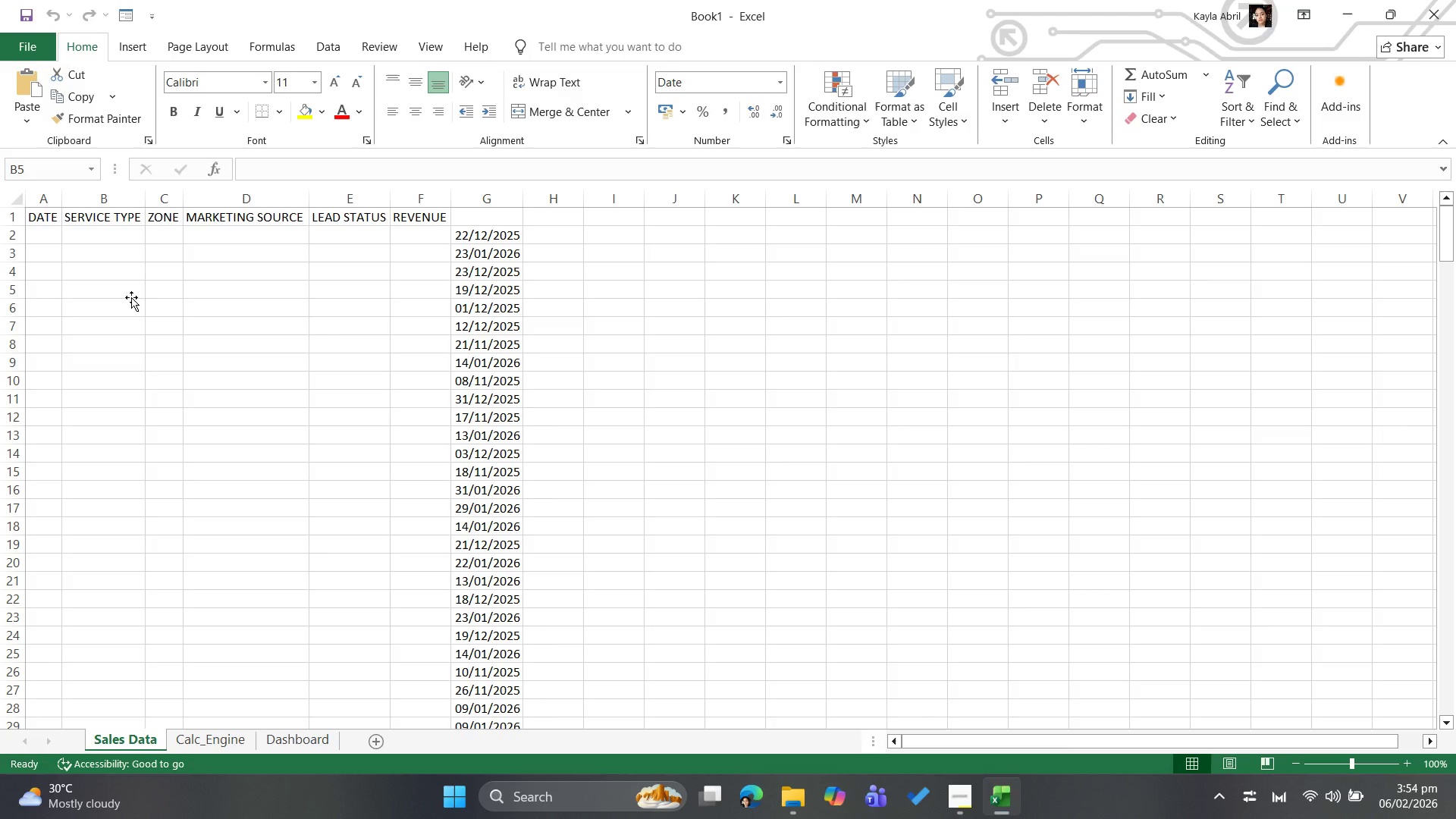 
double_click([131, 297])
 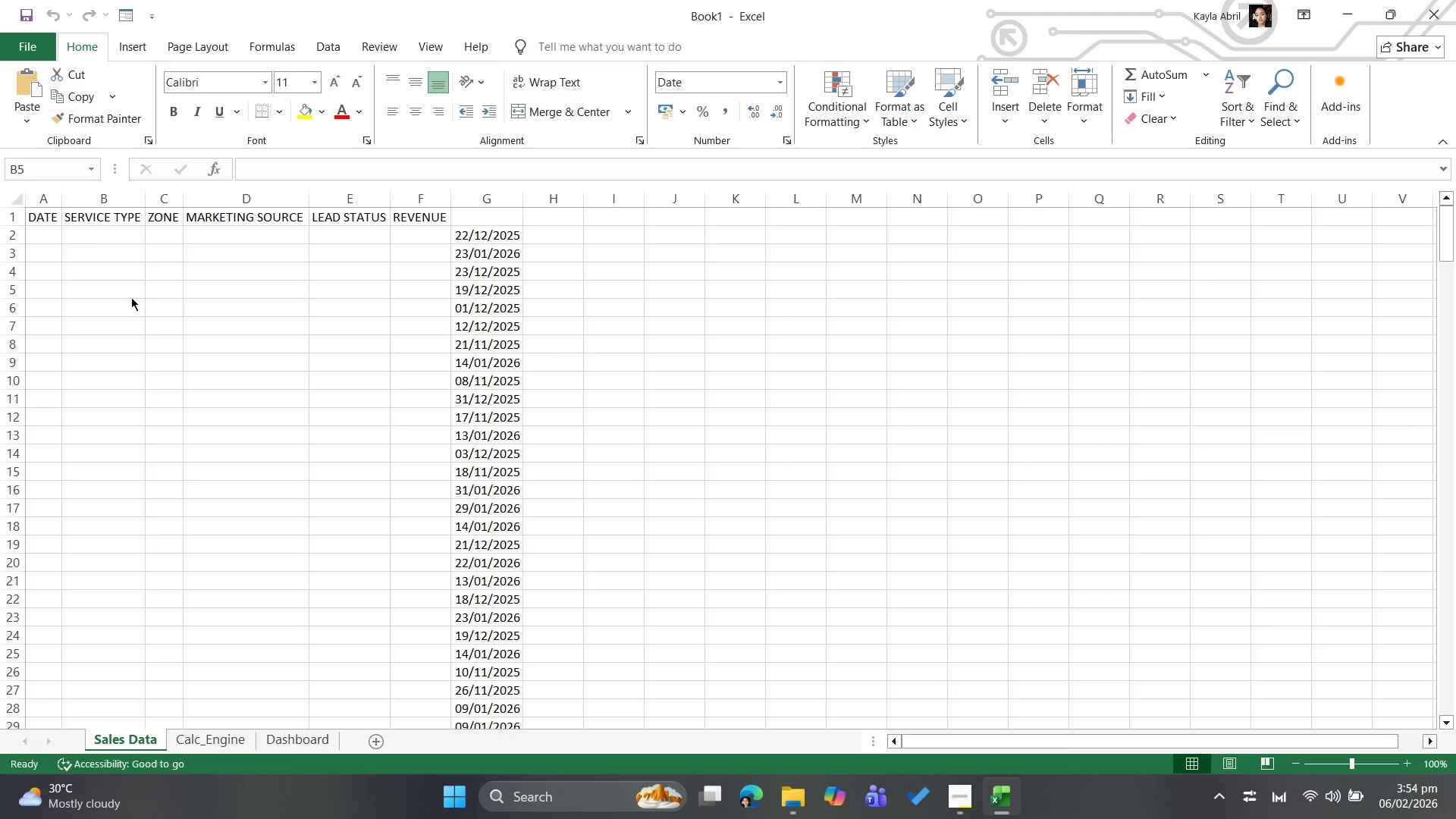 
triple_click([131, 297])
 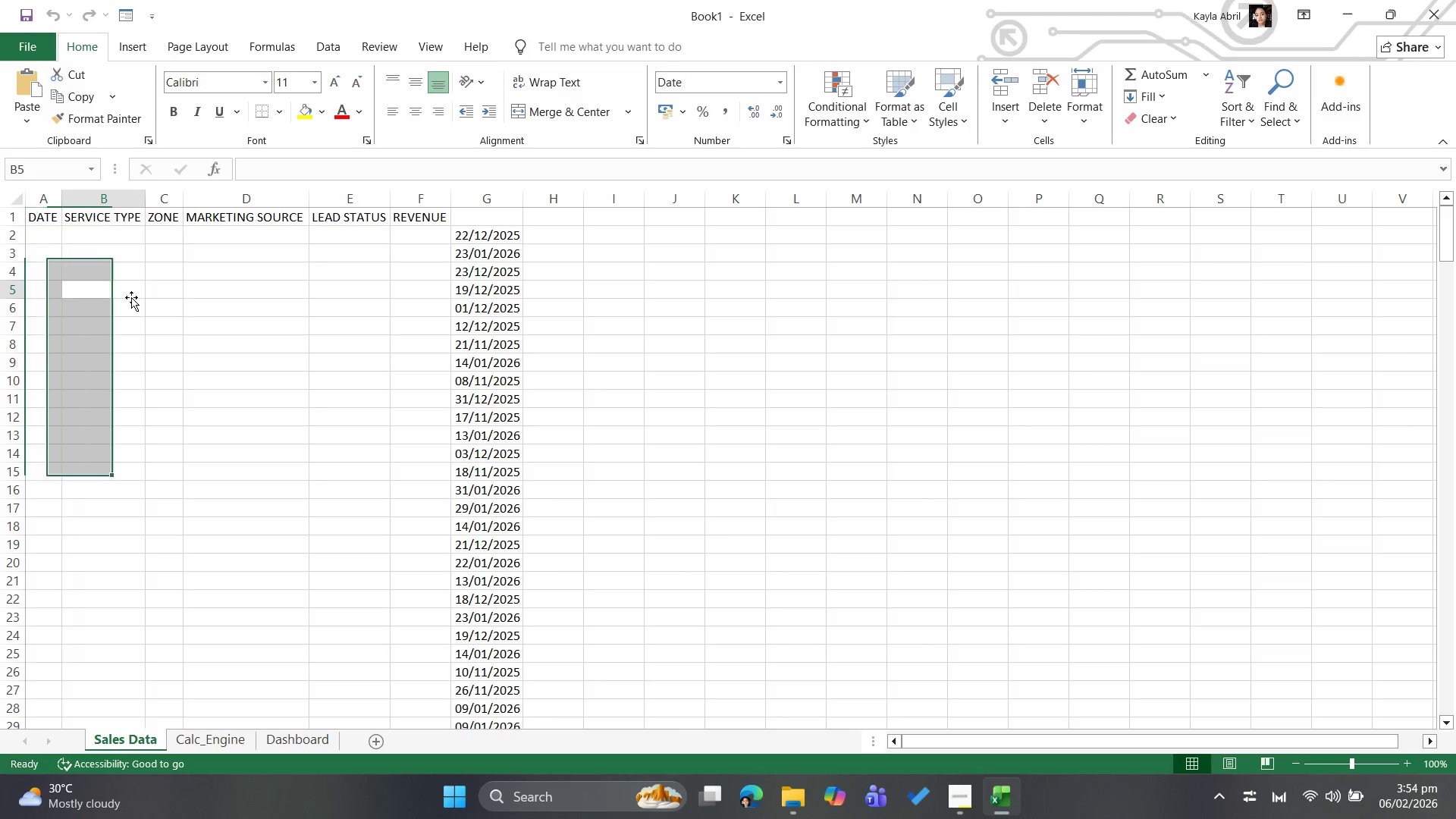 
triple_click([131, 297])
 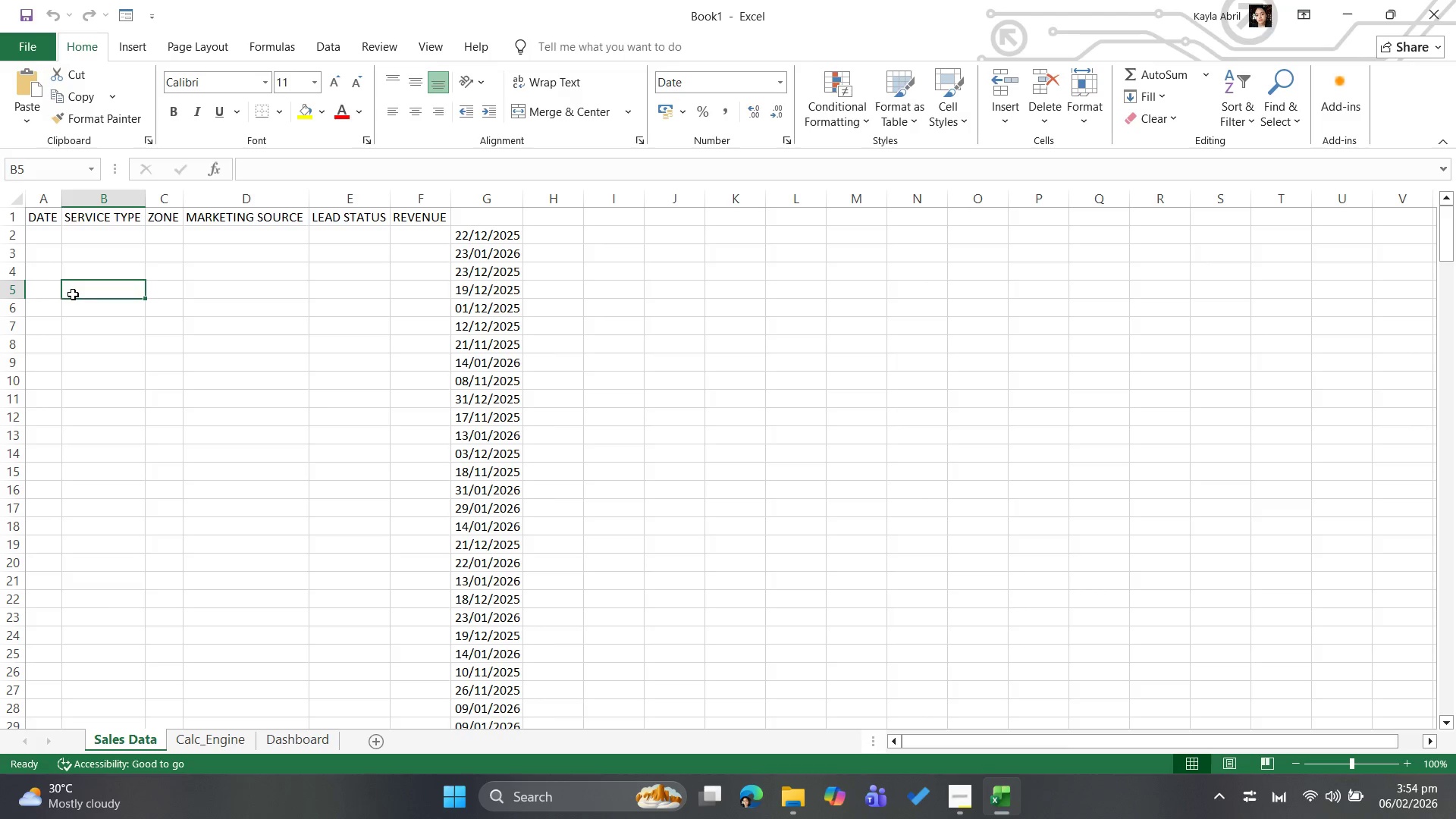 
double_click([74, 294])
 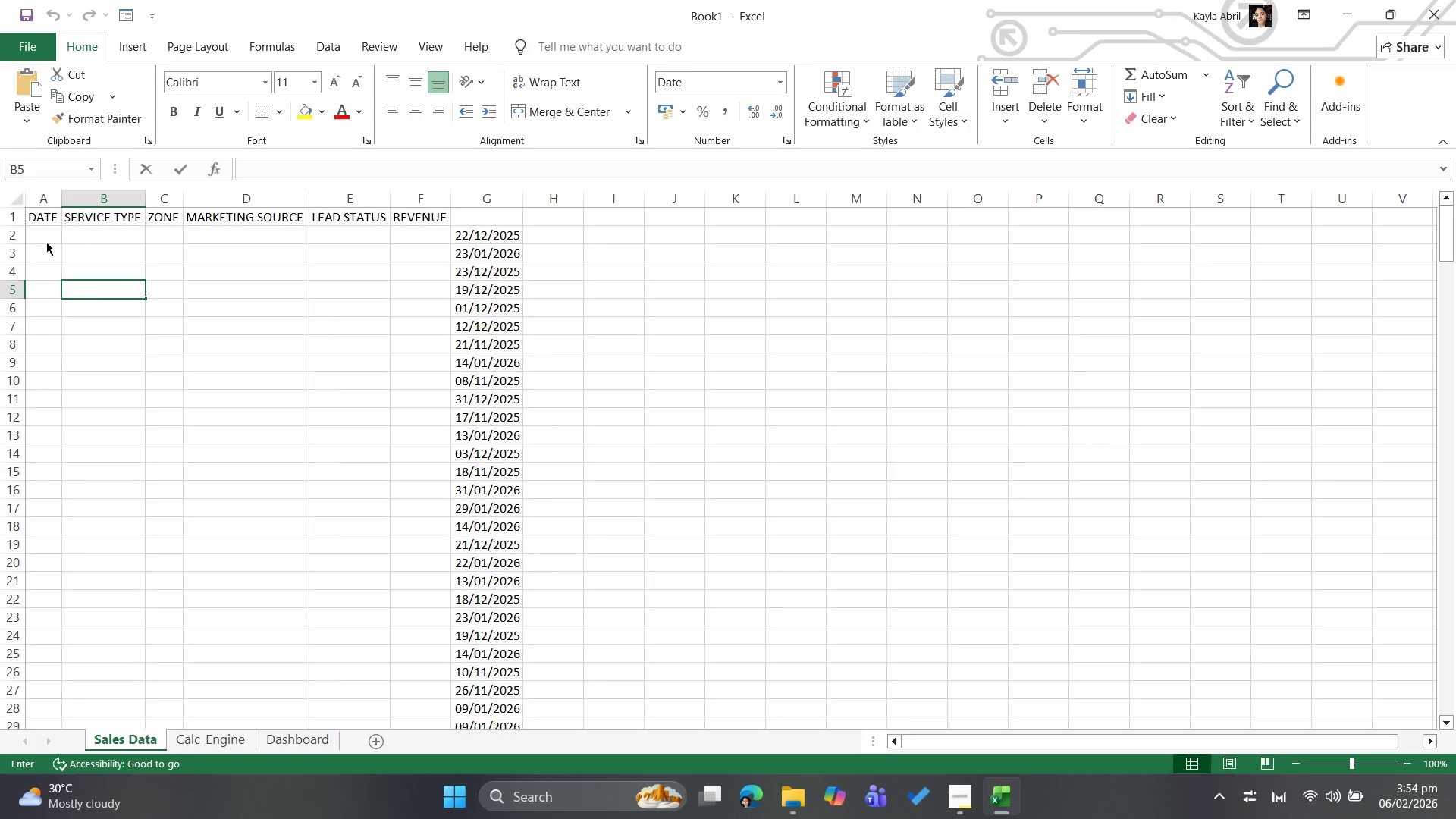 
double_click([46, 242])
 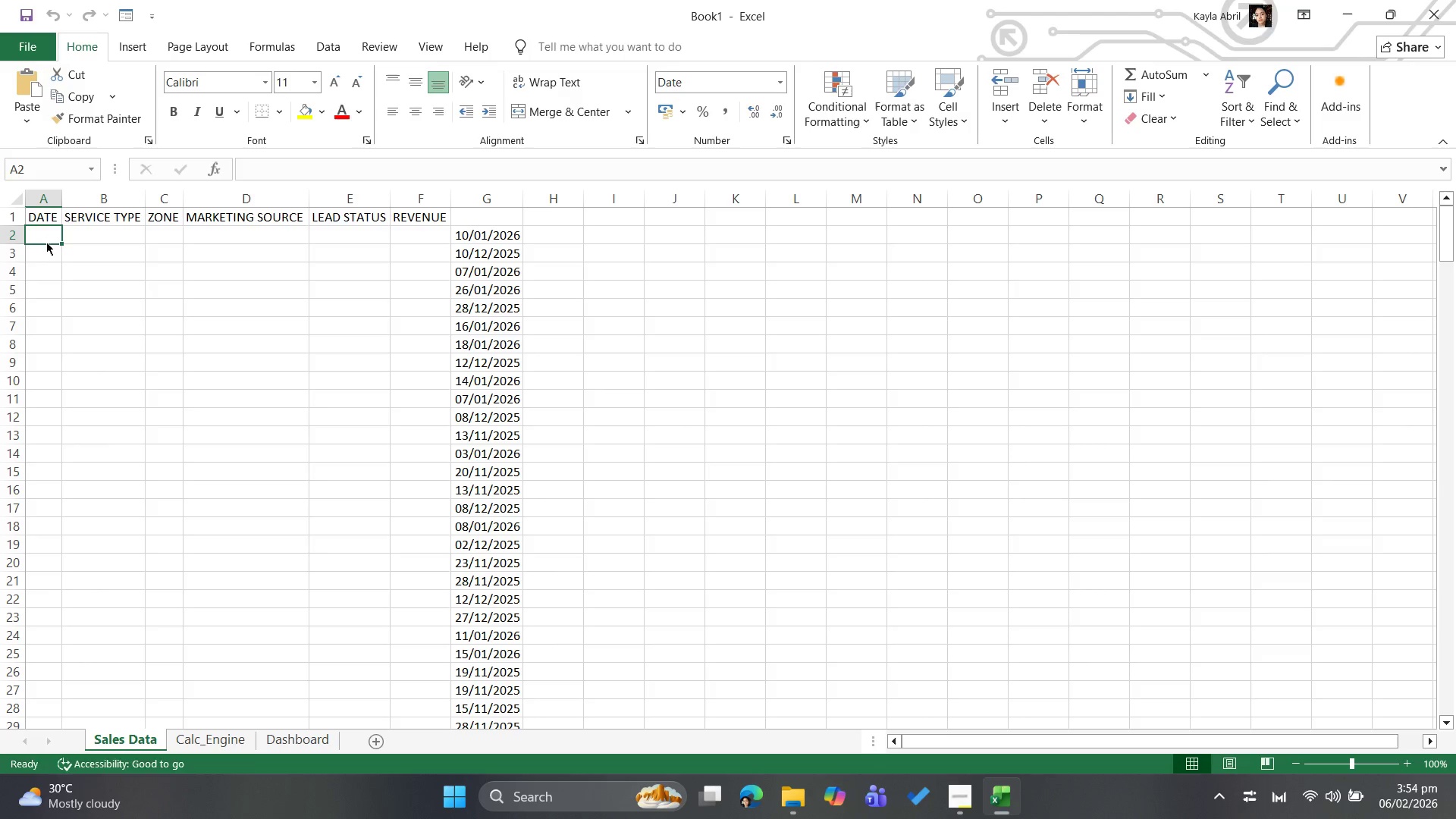 
triple_click([46, 242])
 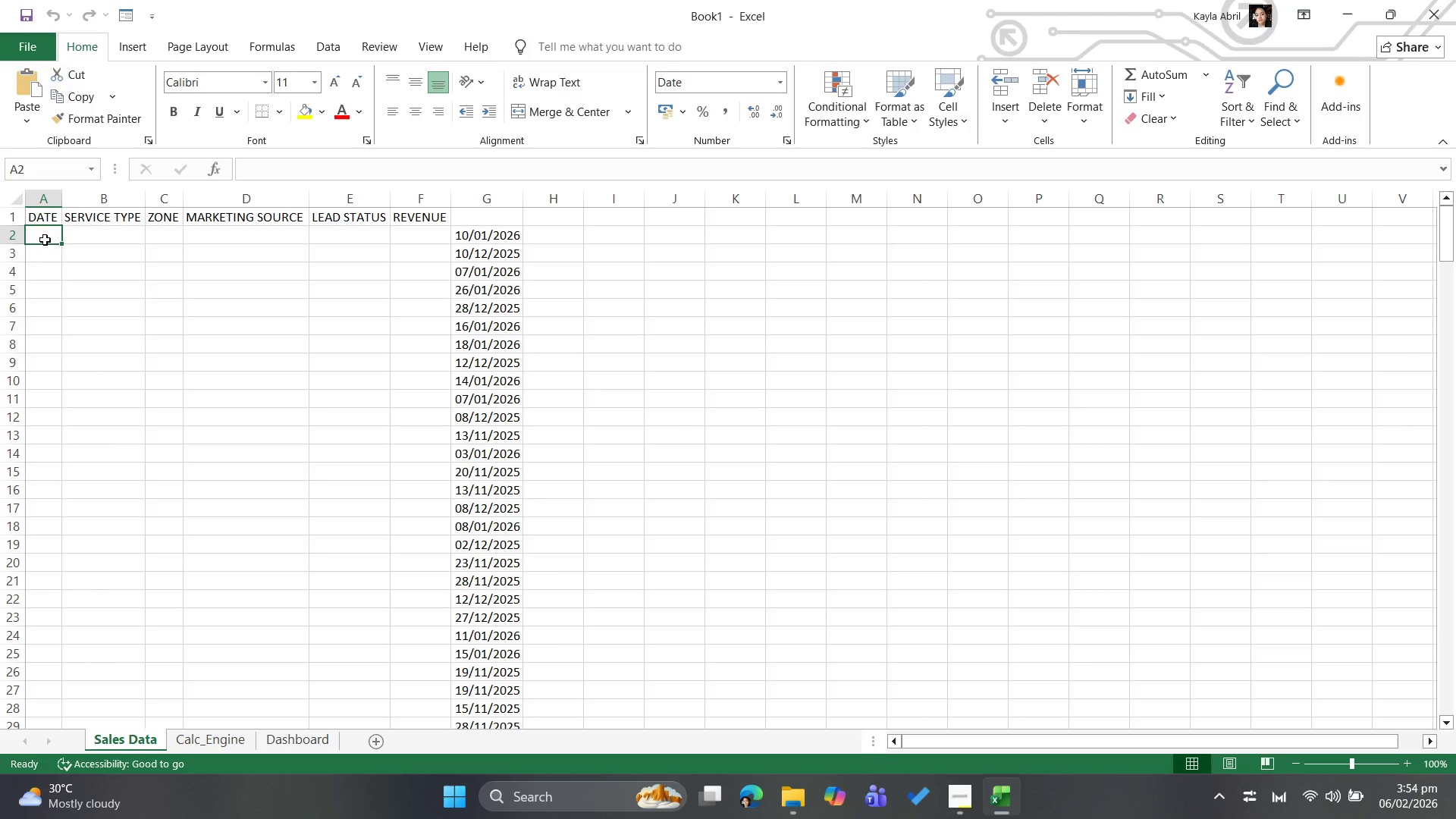 
double_click([45, 240])
 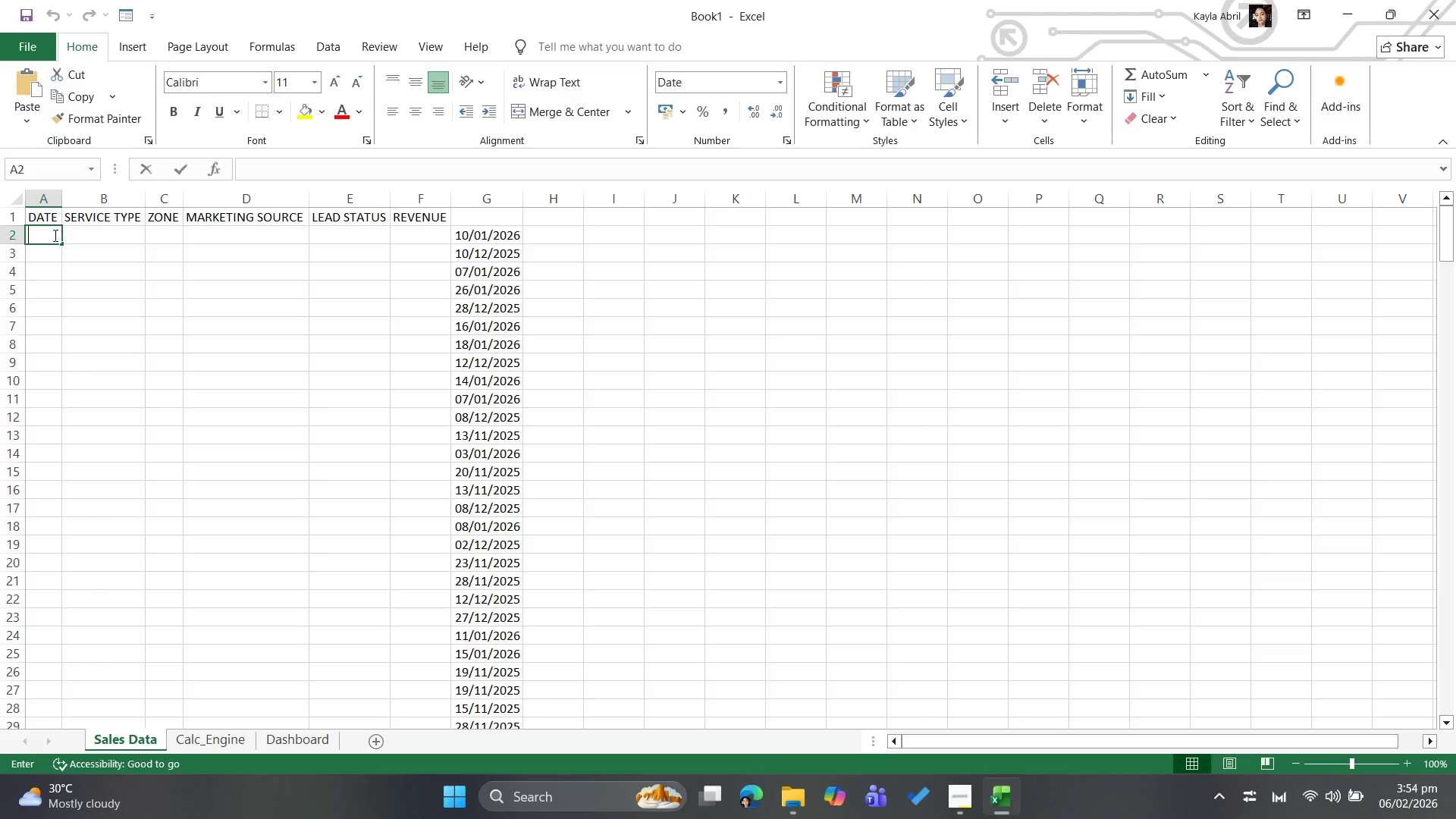 
right_click([49, 235])
 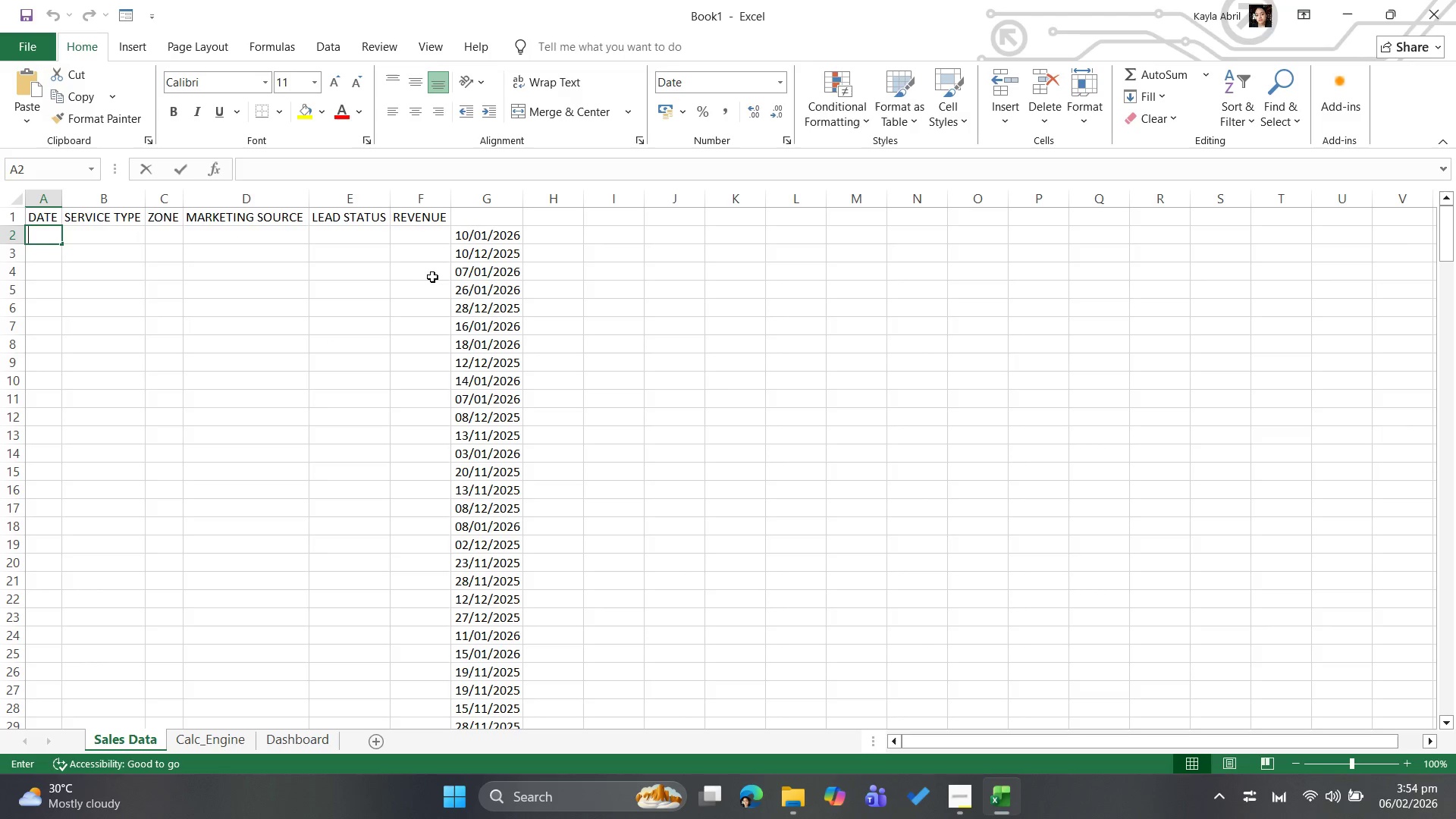 
left_click_drag(start_coordinate=[471, 238], to_coordinate=[491, 701])
 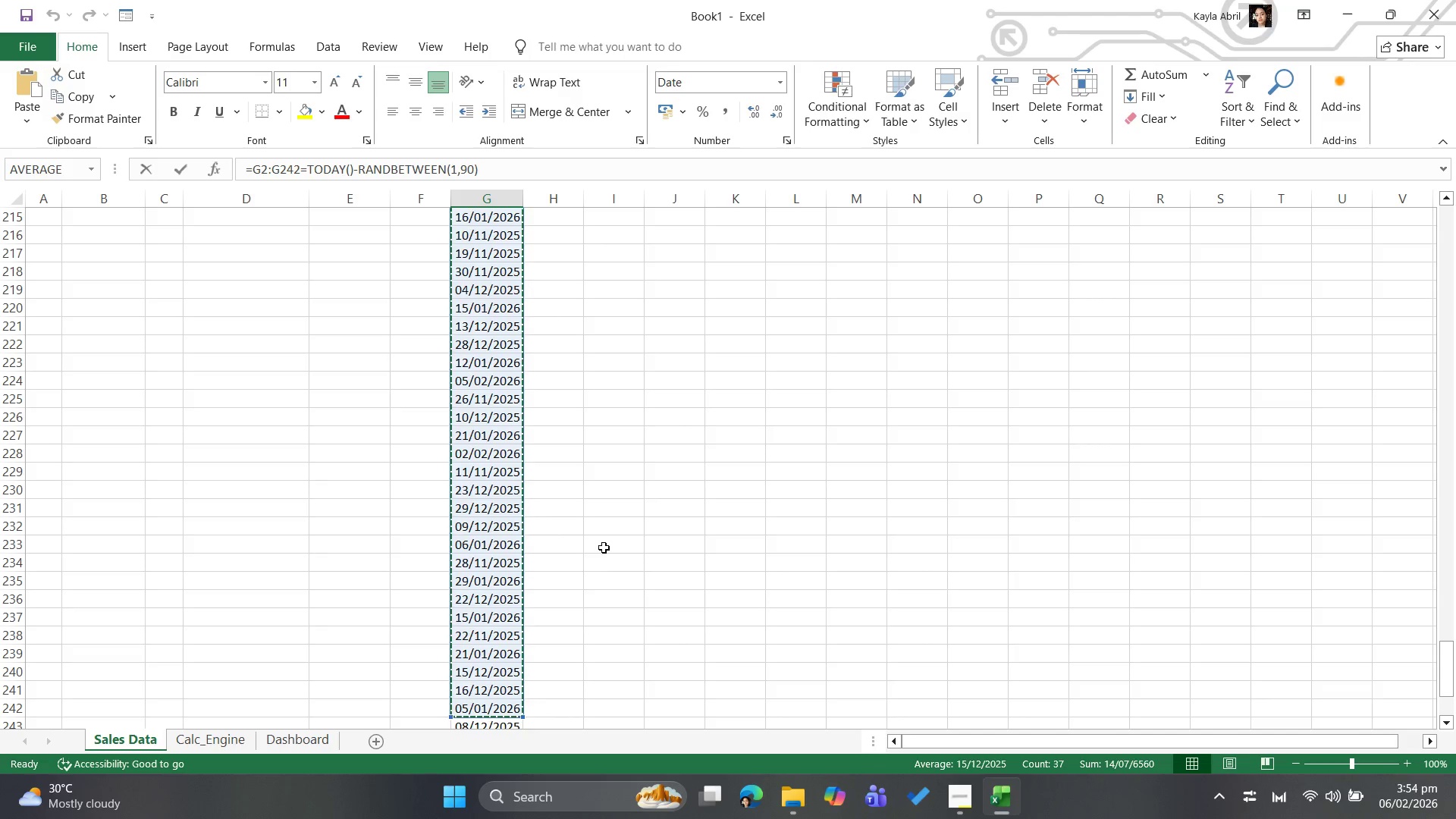 
left_click([604, 548])
 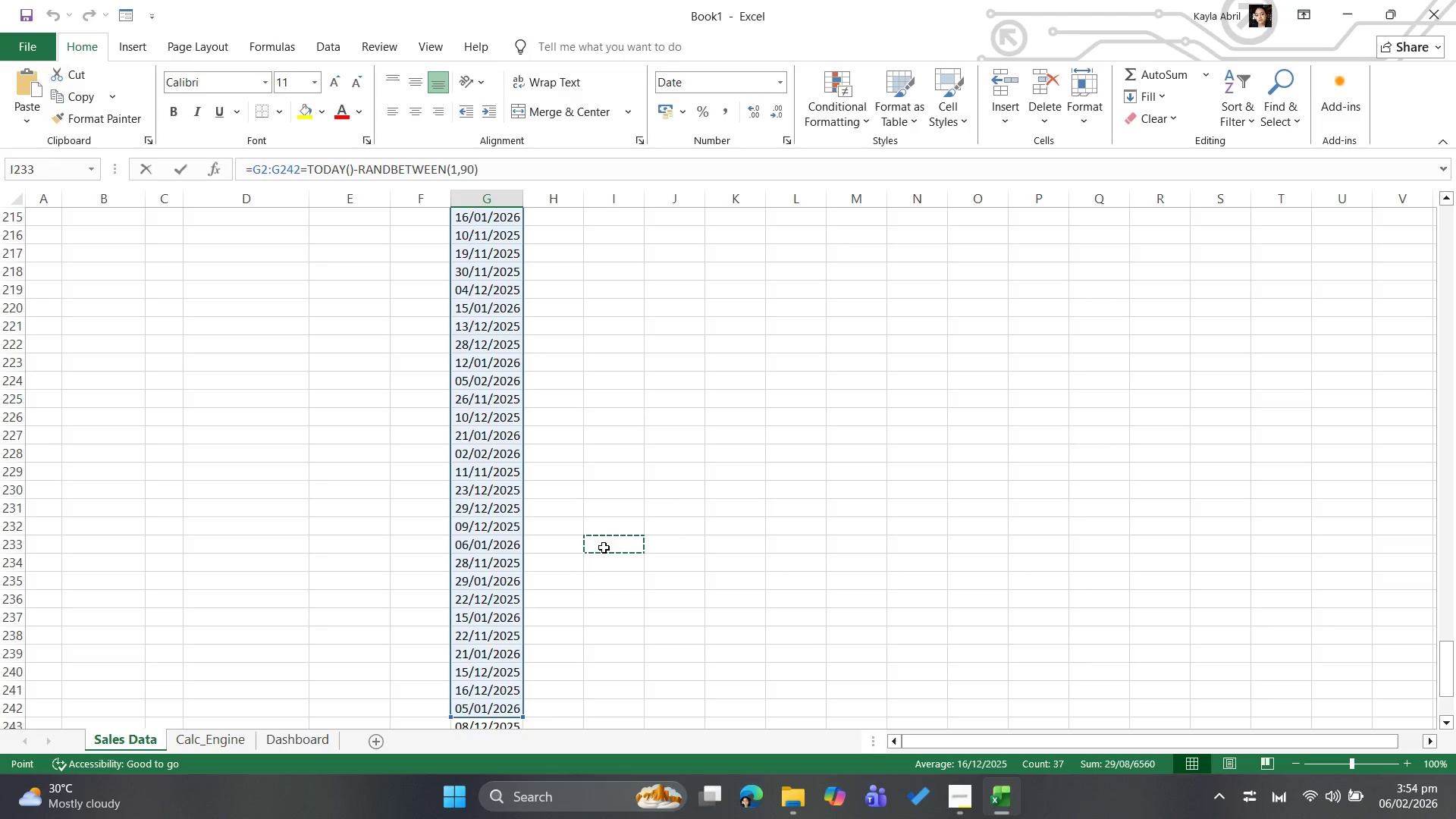 
scroll: coordinate [574, 526], scroll_direction: up, amount: 77.0
 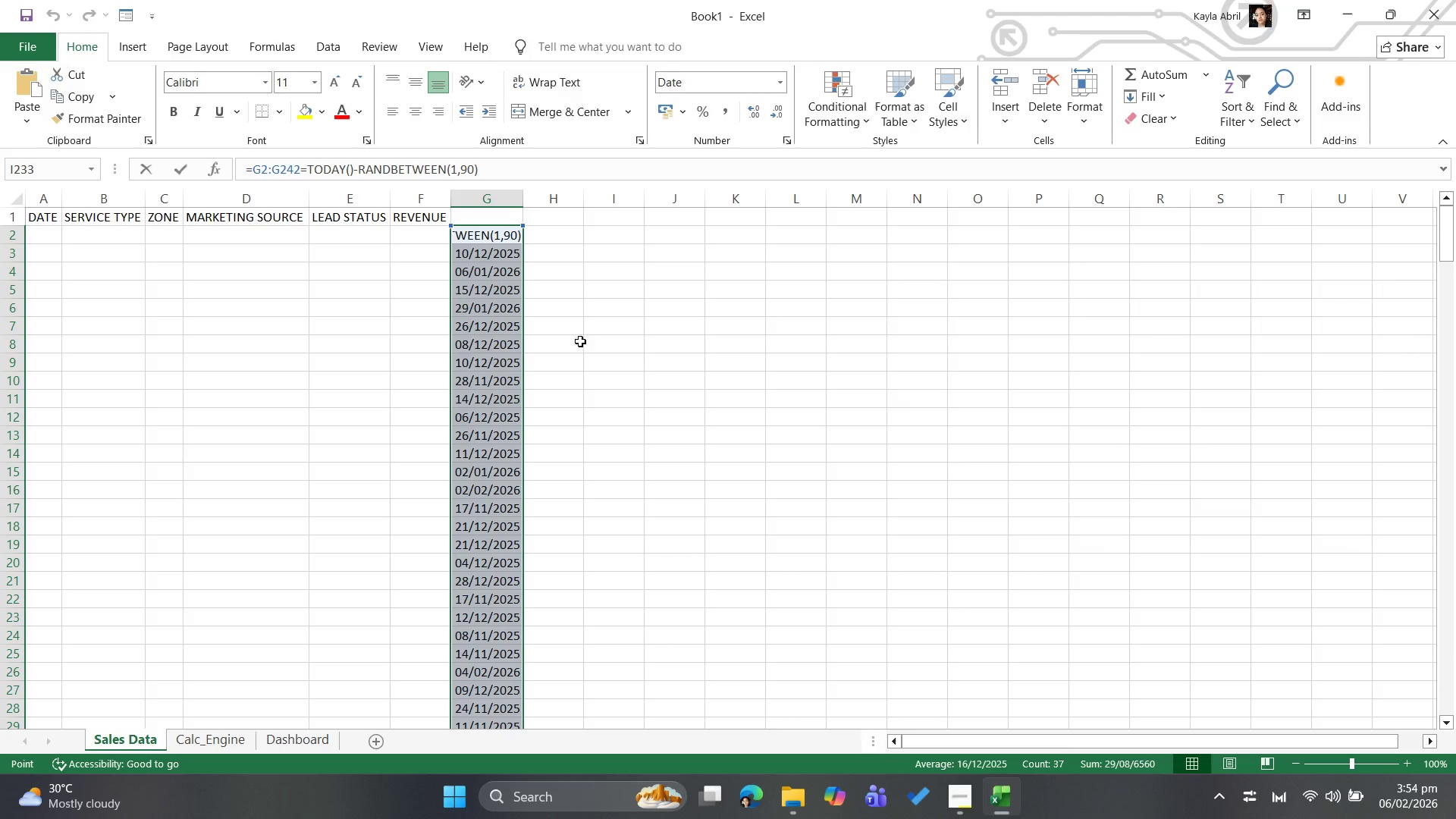 
left_click([587, 334])
 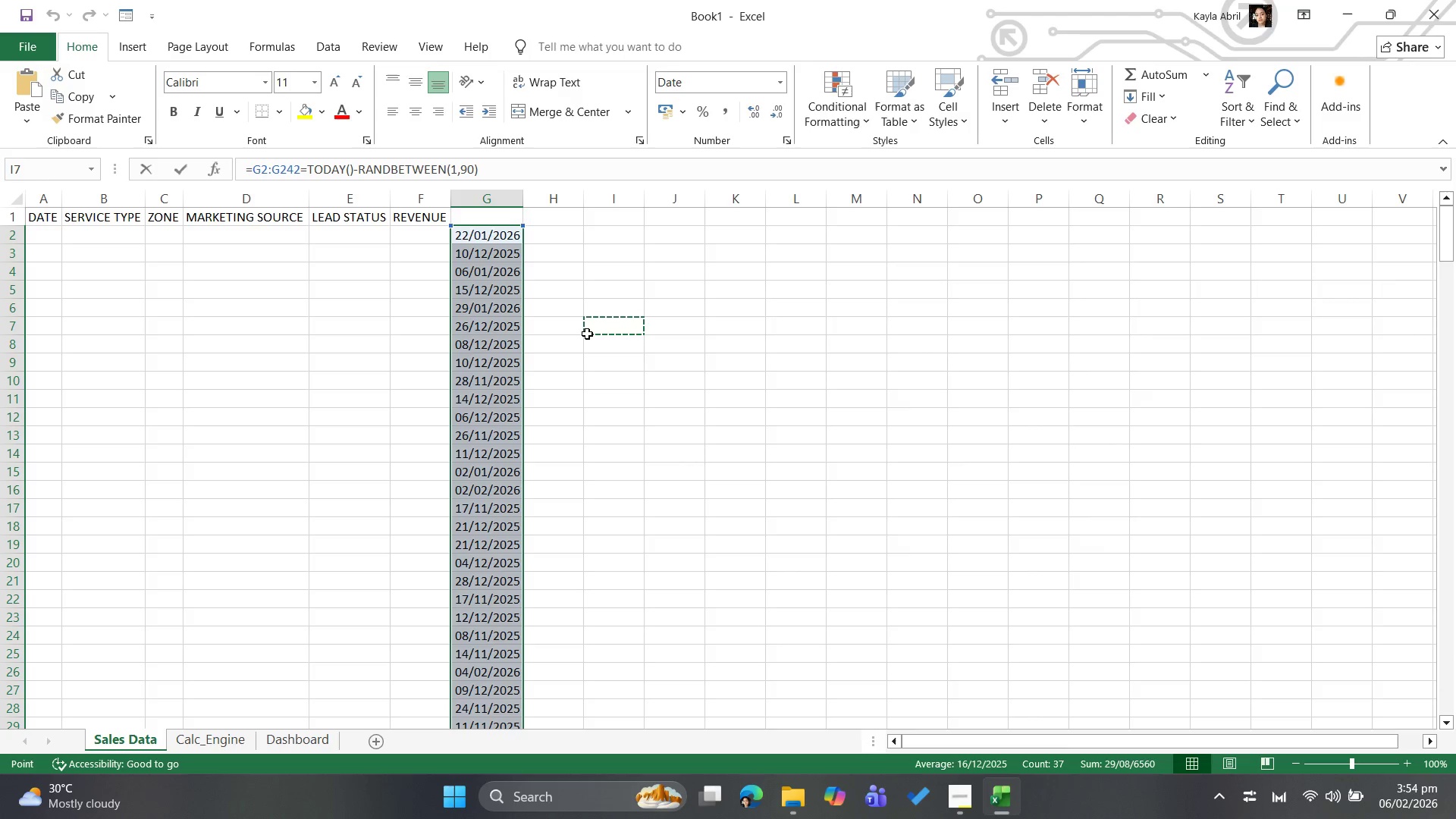 
double_click([587, 334])
 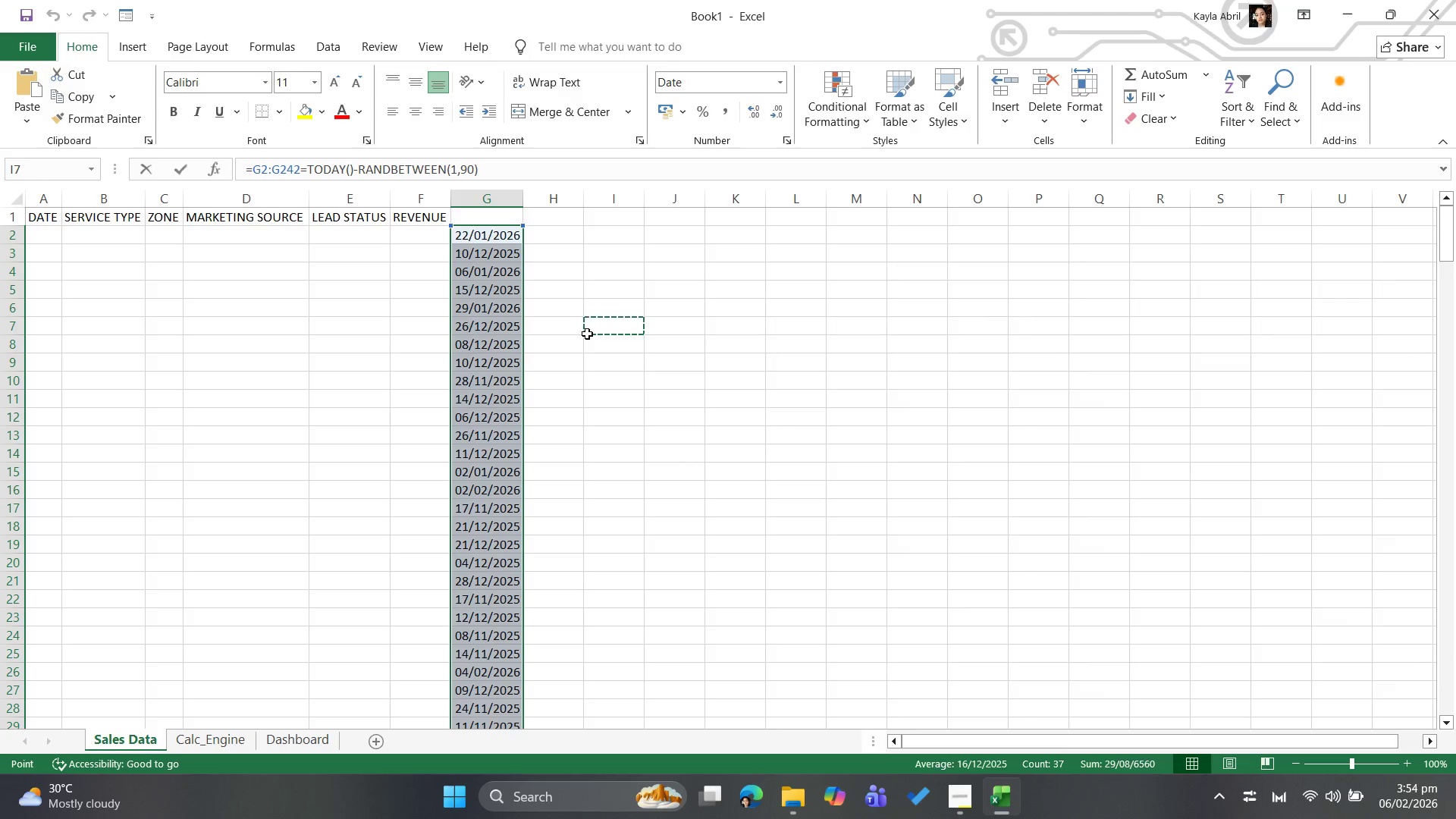 
triple_click([587, 334])
 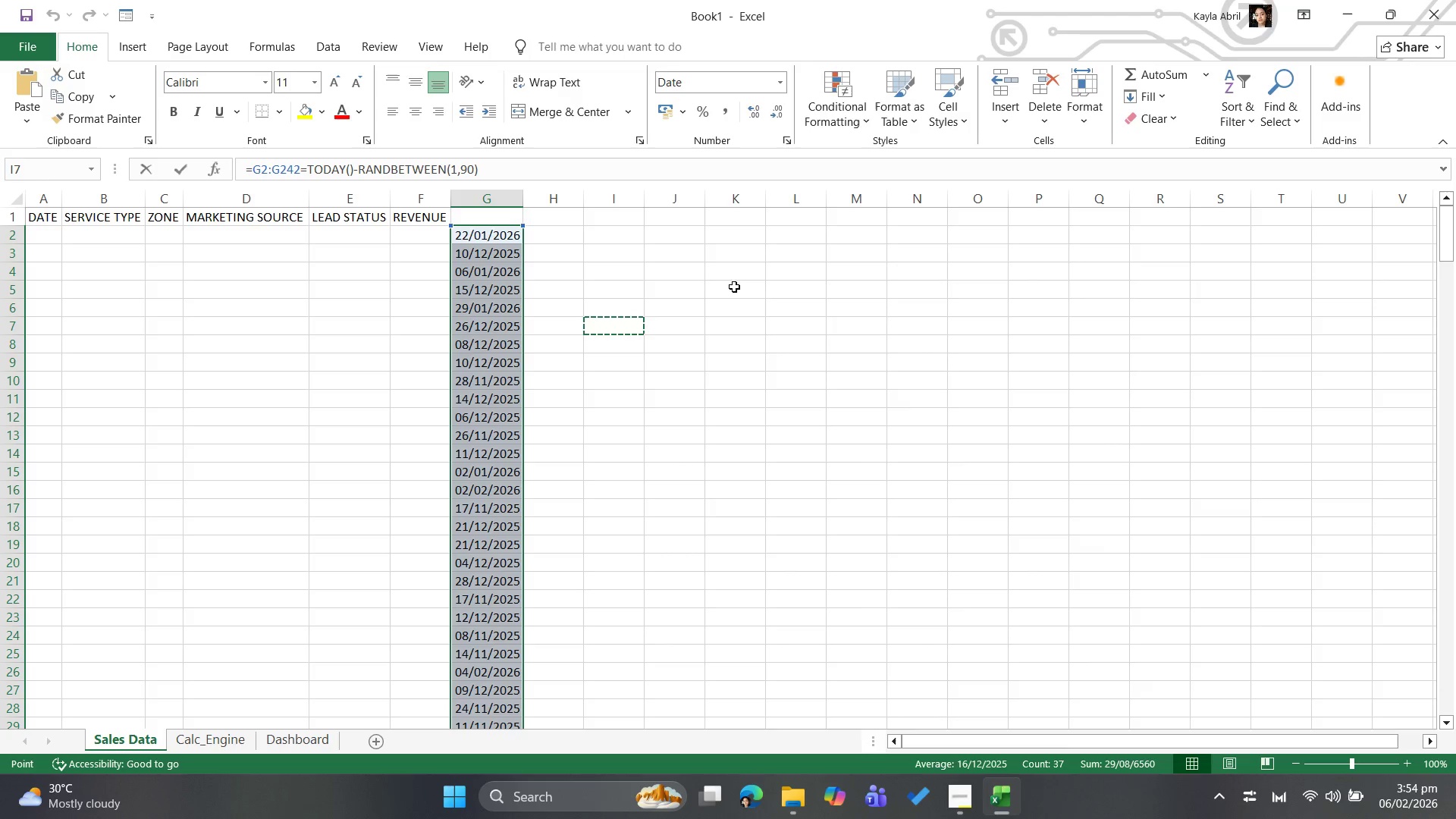 
left_click([991, 253])
 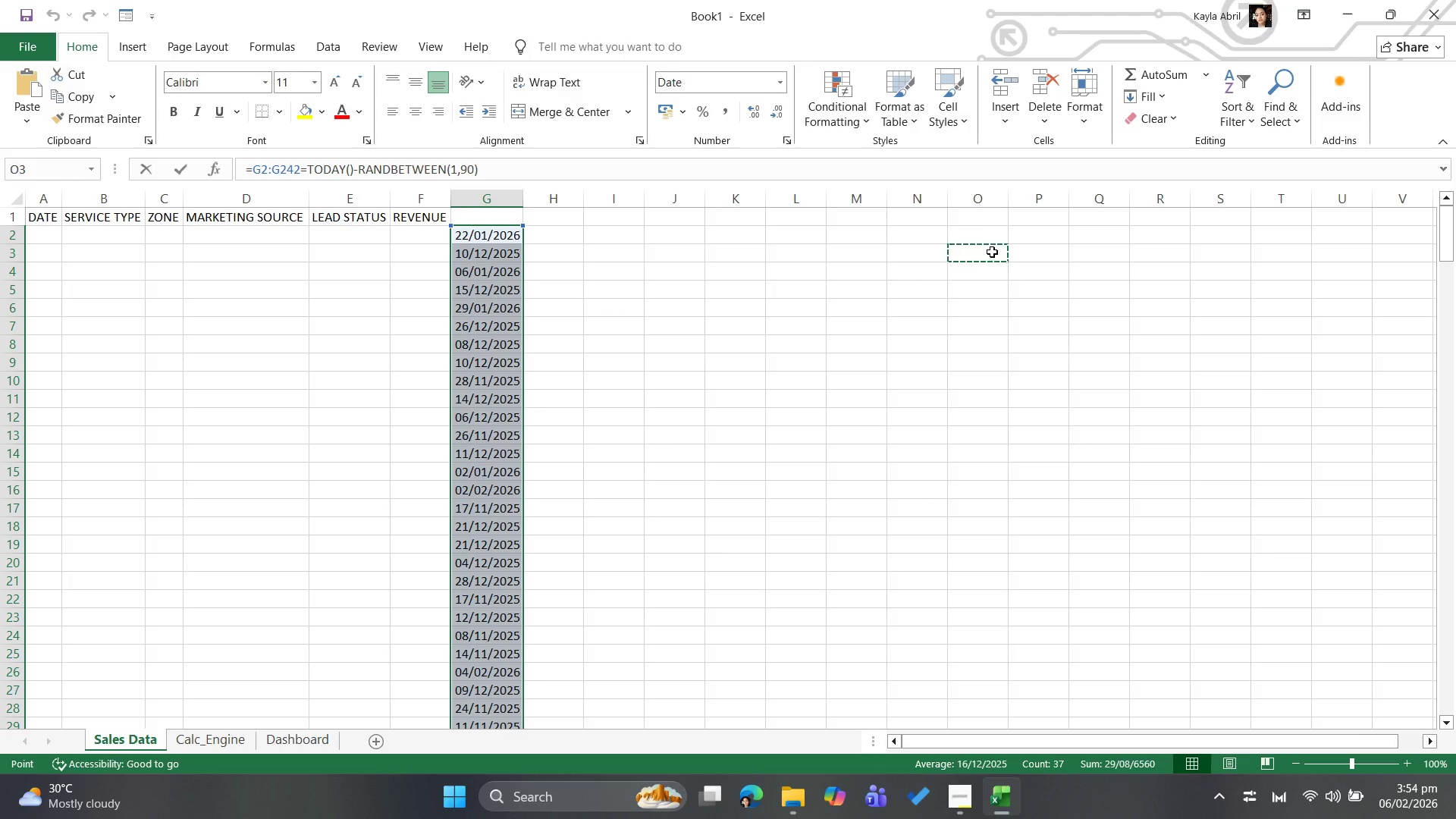 
triple_click([993, 251])
 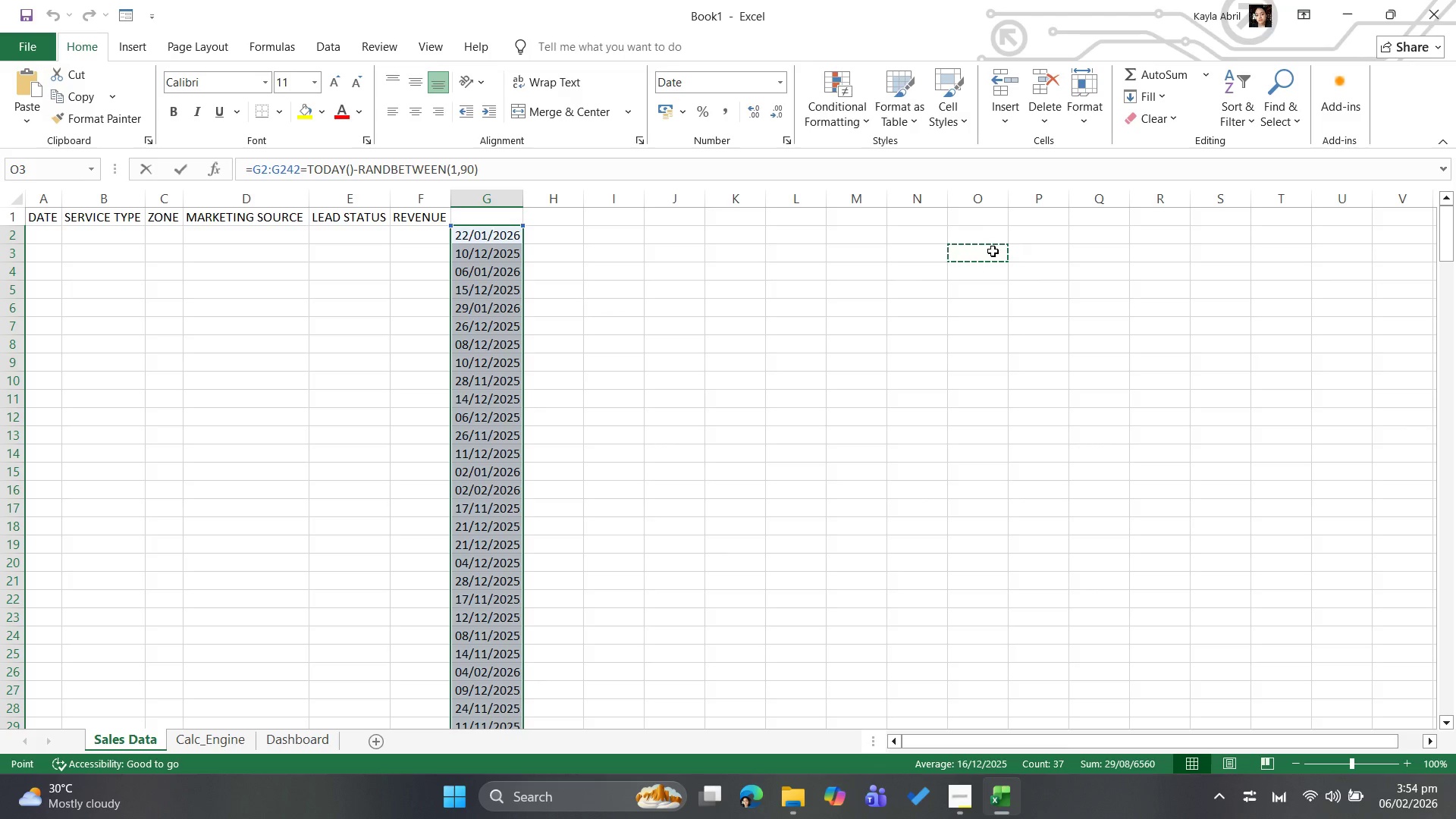 
triple_click([993, 251])
 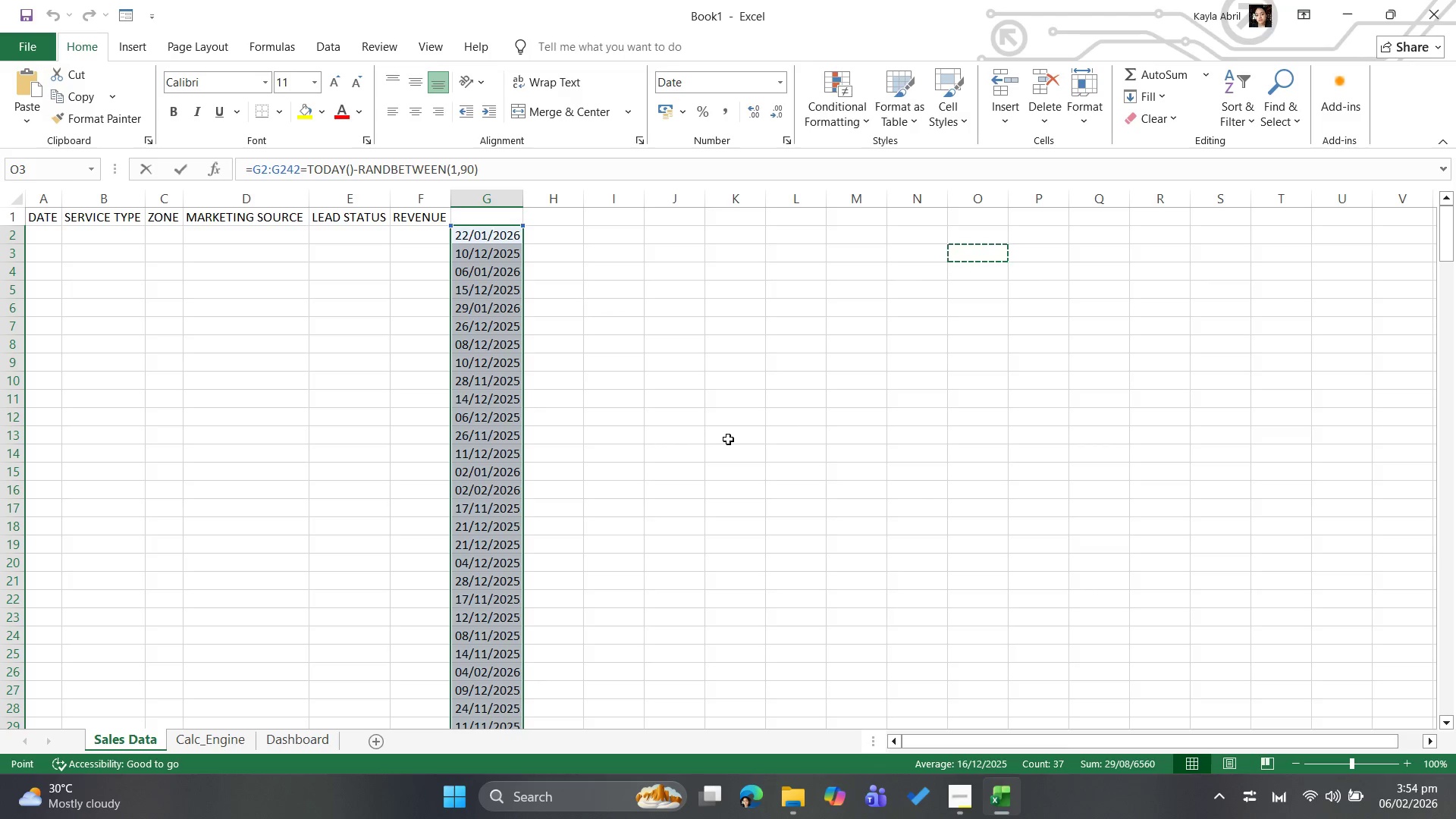 
double_click([726, 438])
 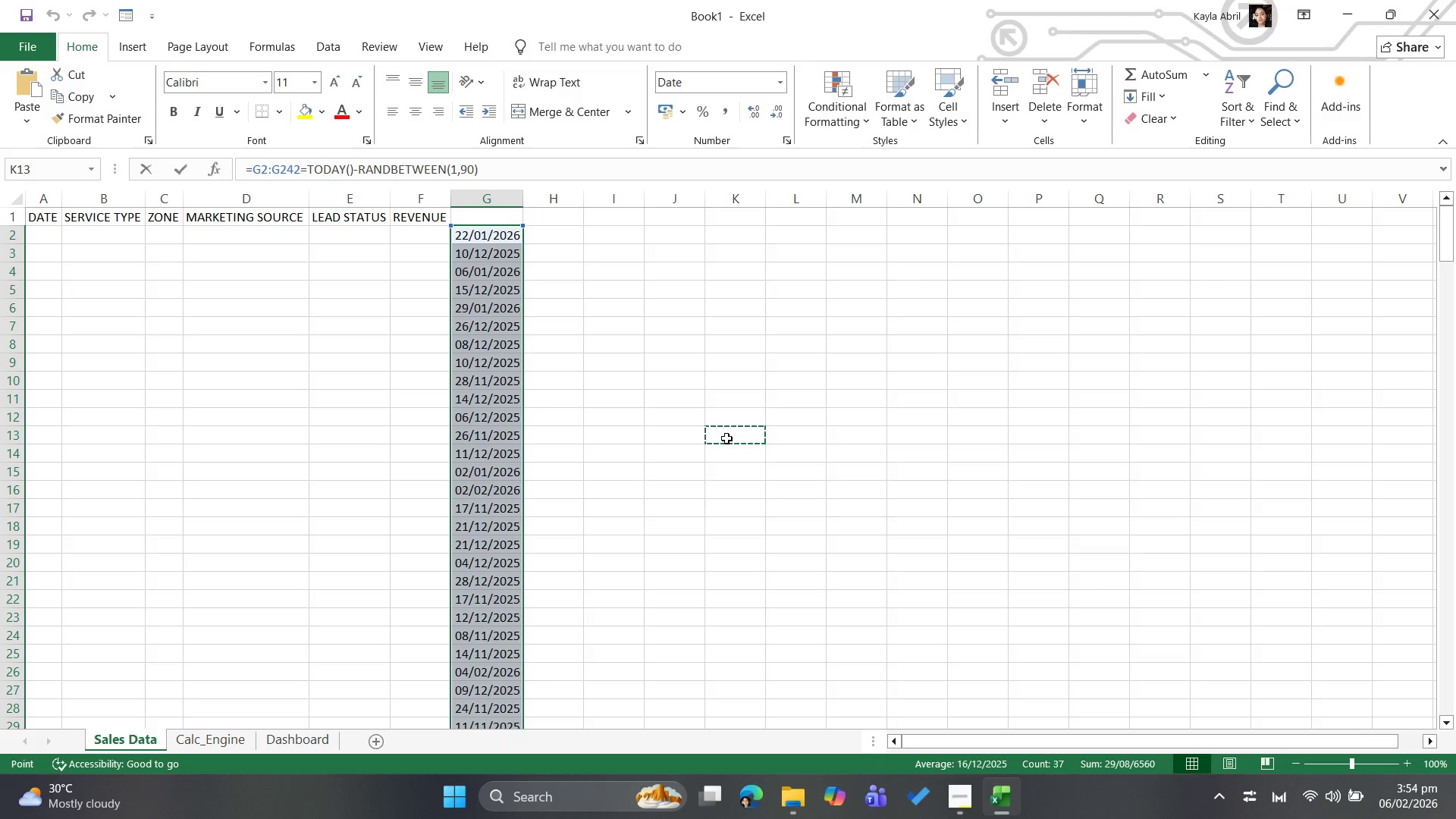 
triple_click([726, 438])
 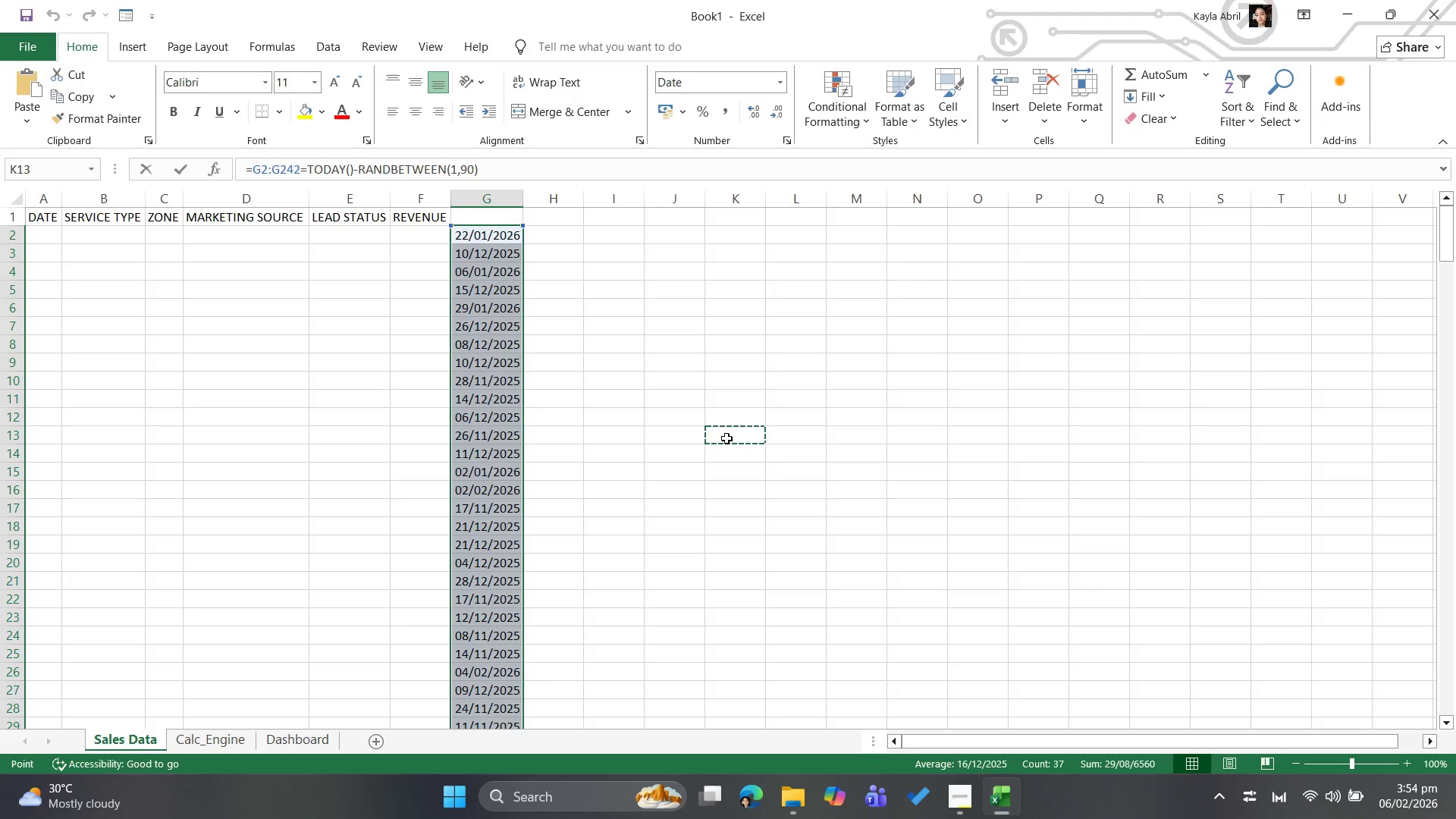 
triple_click([726, 438])
 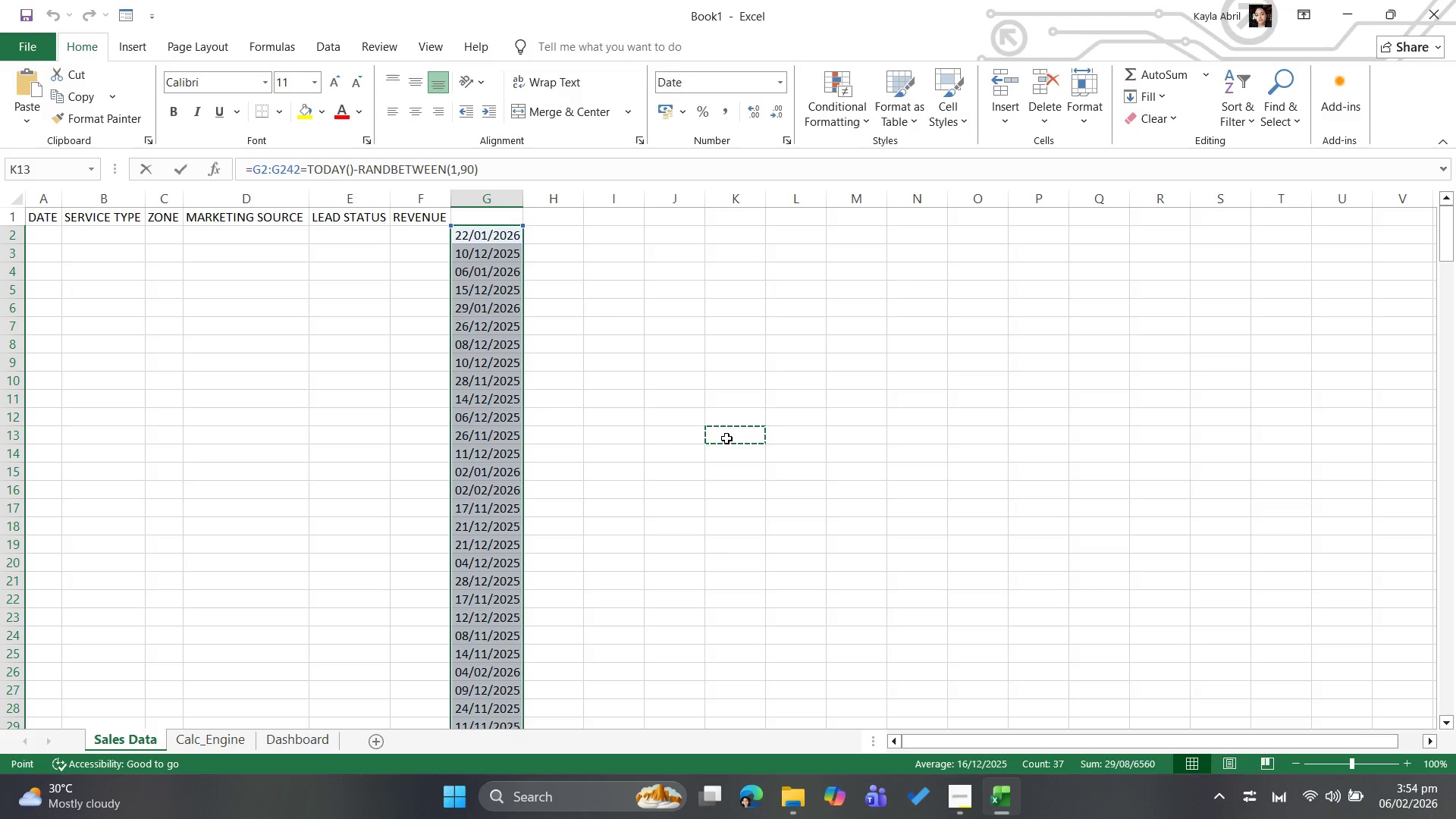 
triple_click([726, 438])
 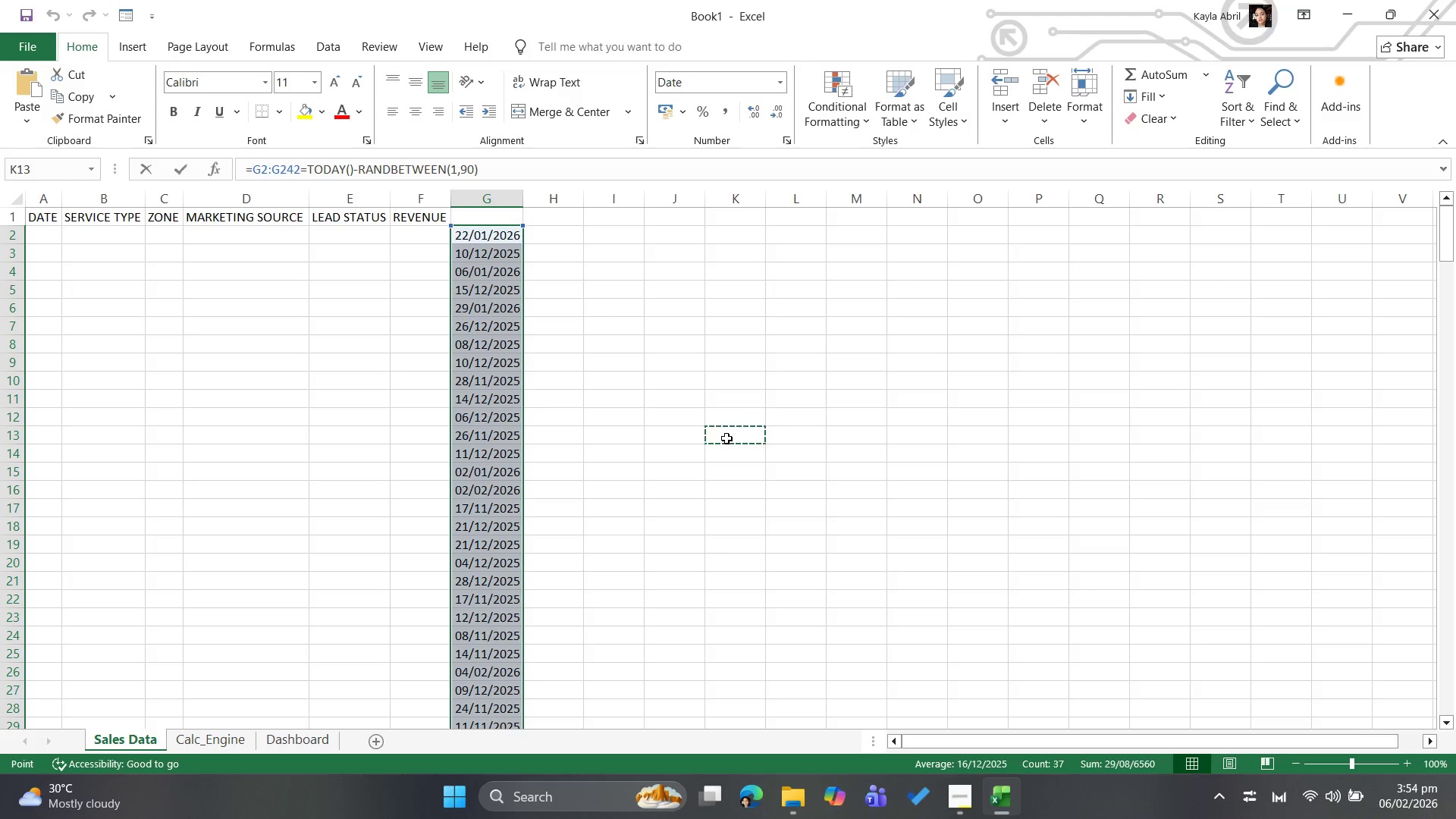 
triple_click([726, 438])
 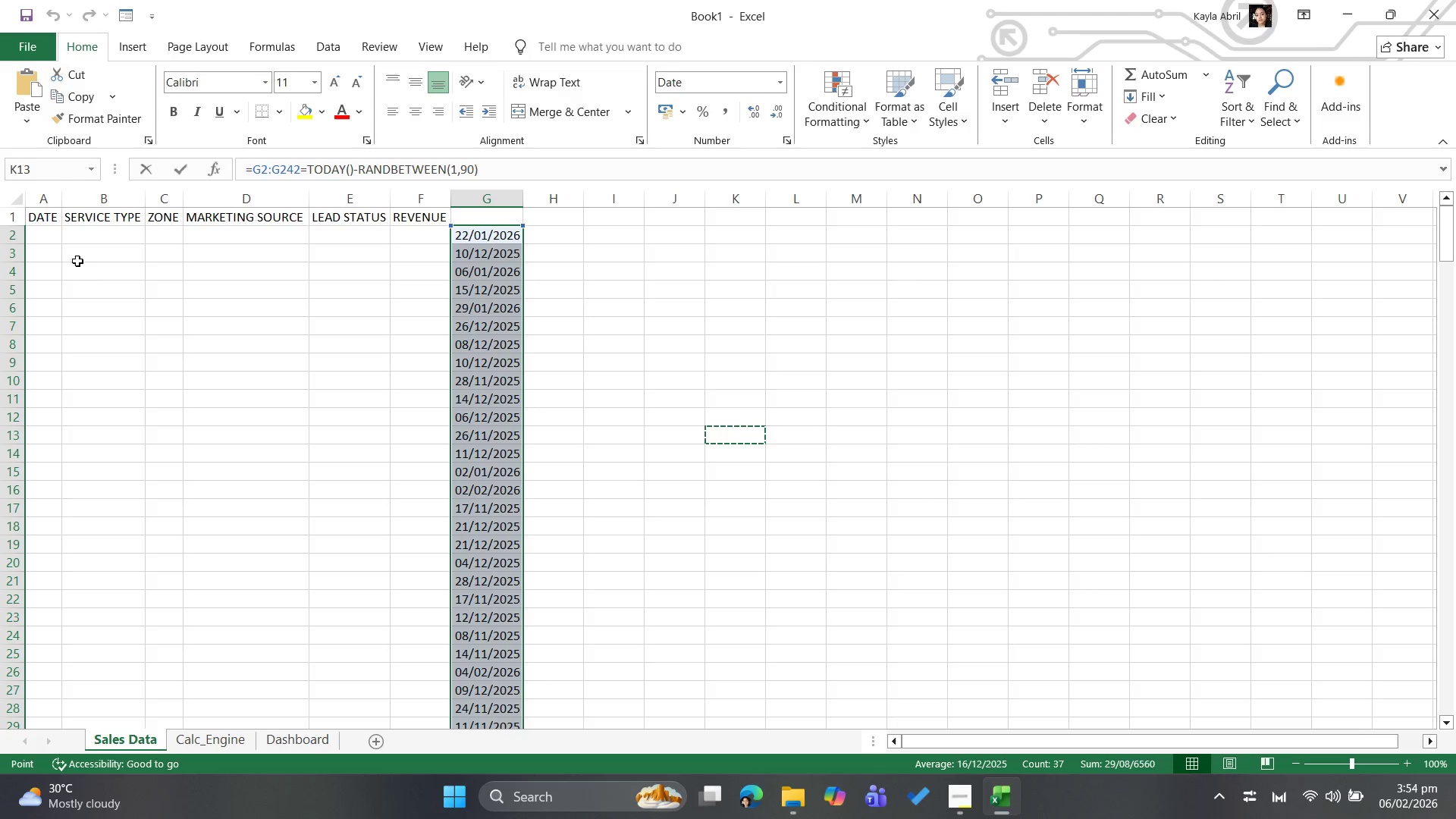 
double_click([66, 262])
 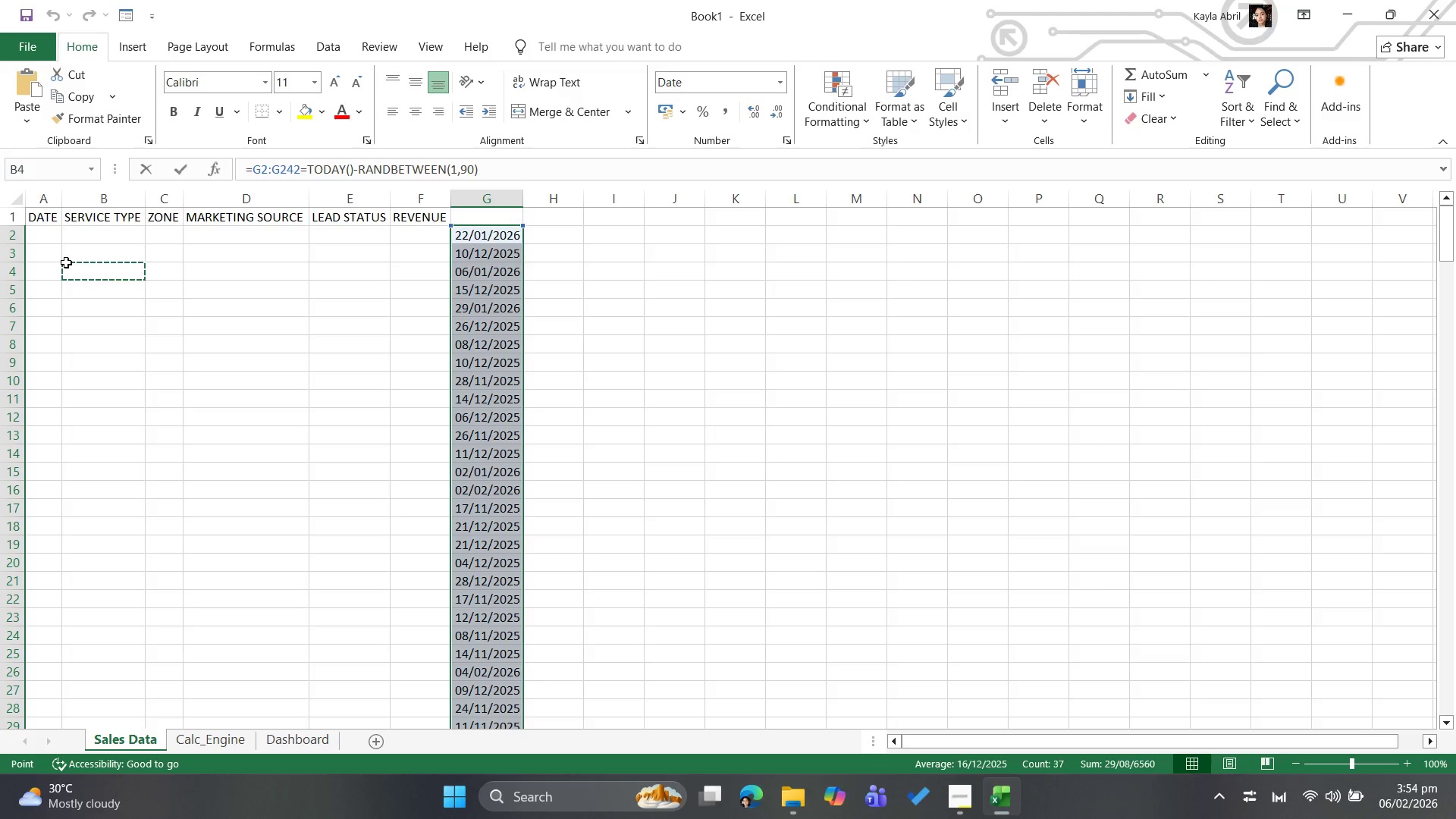 
triple_click([66, 262])
 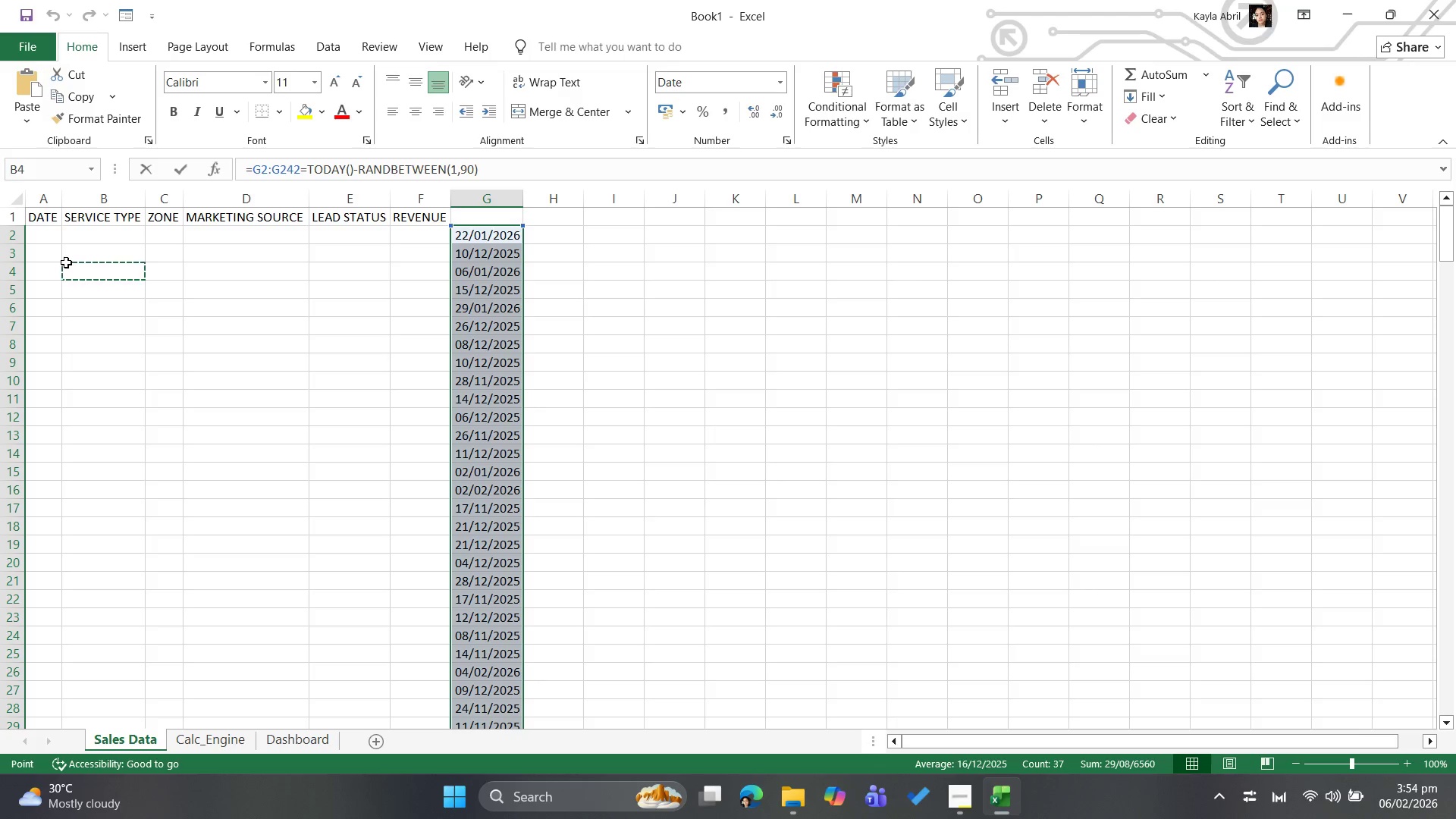 
triple_click([66, 262])
 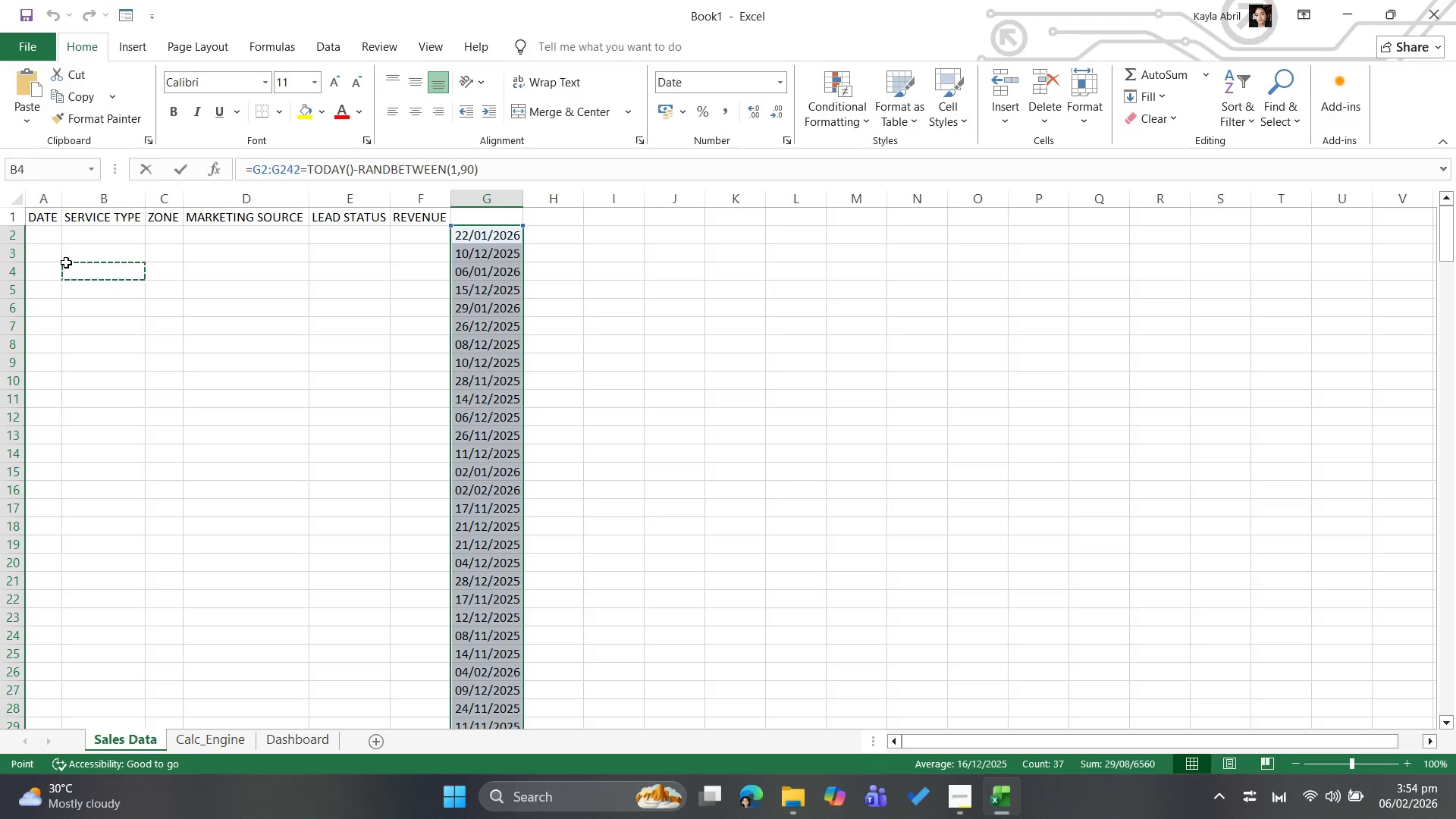 
triple_click([66, 262])
 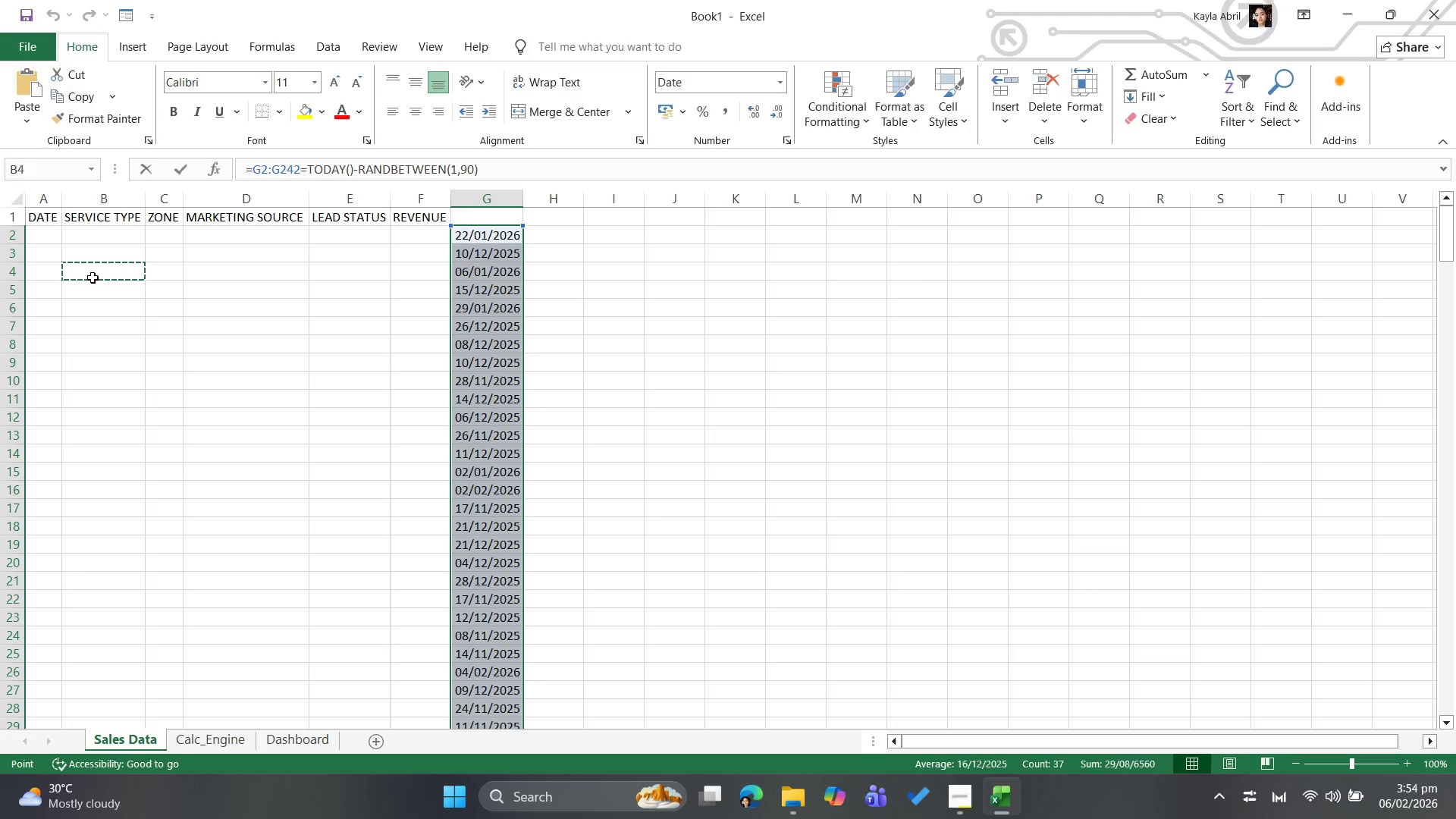 
triple_click([93, 278])
 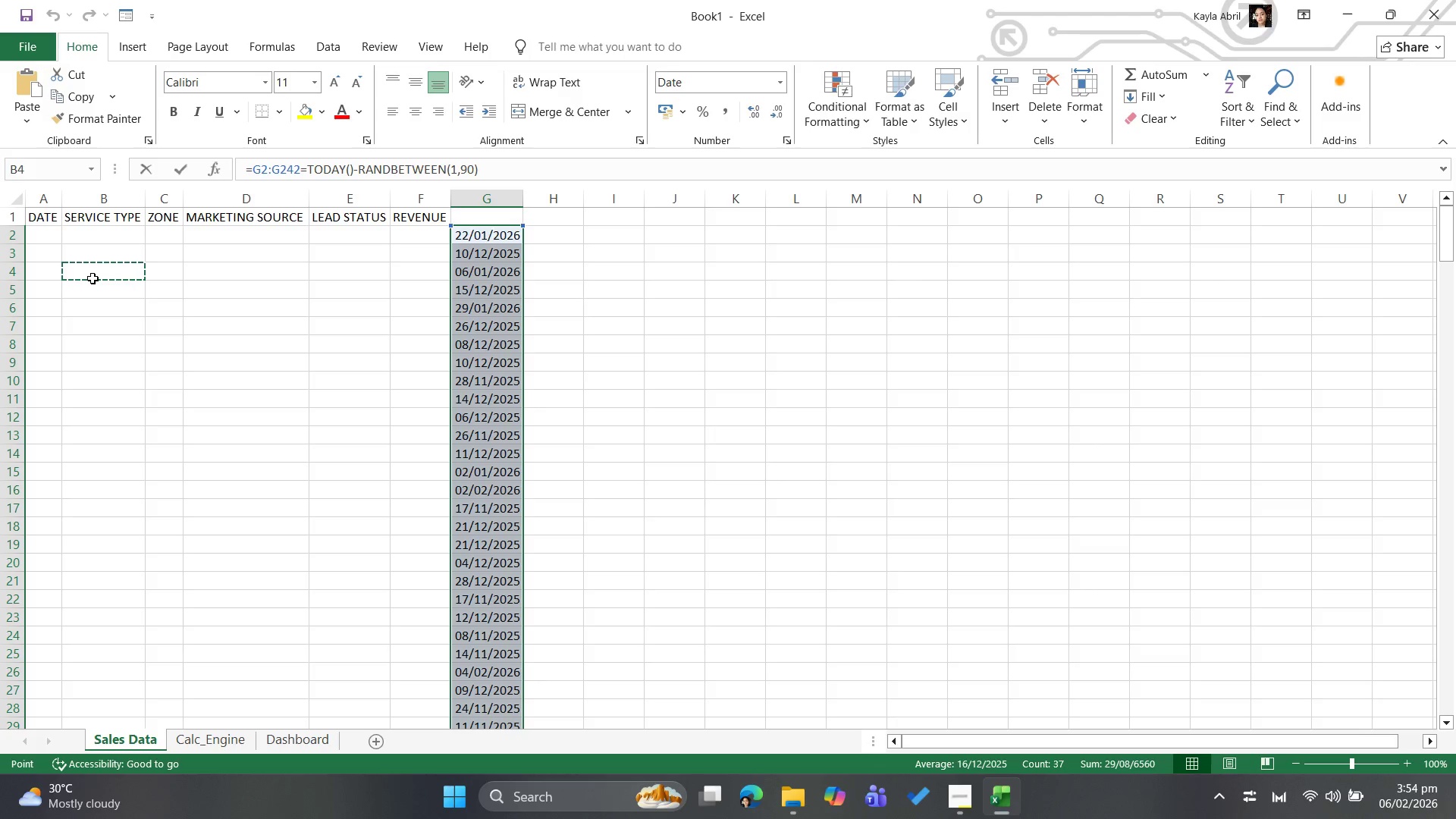 
triple_click([93, 278])
 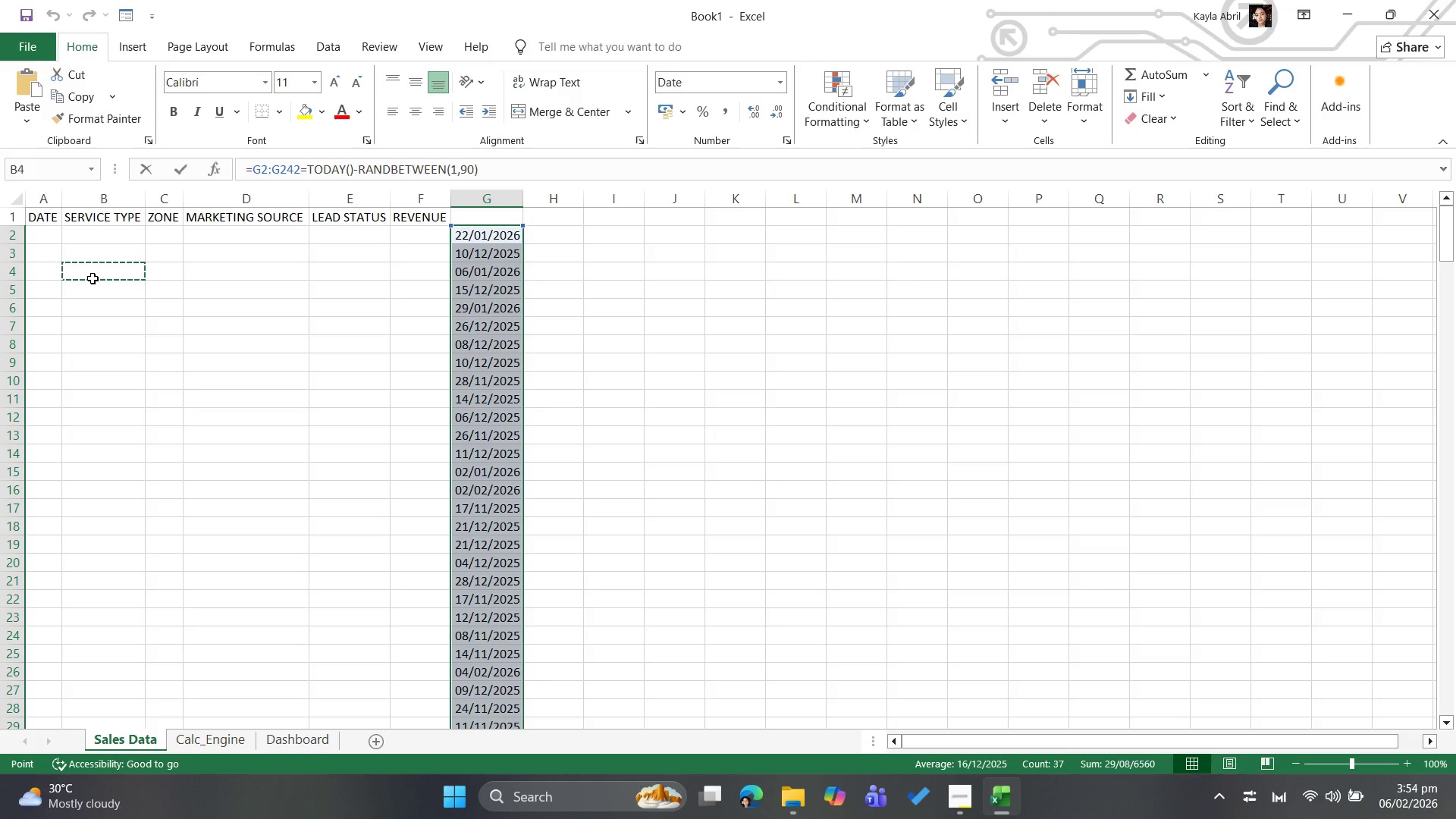 
triple_click([93, 278])
 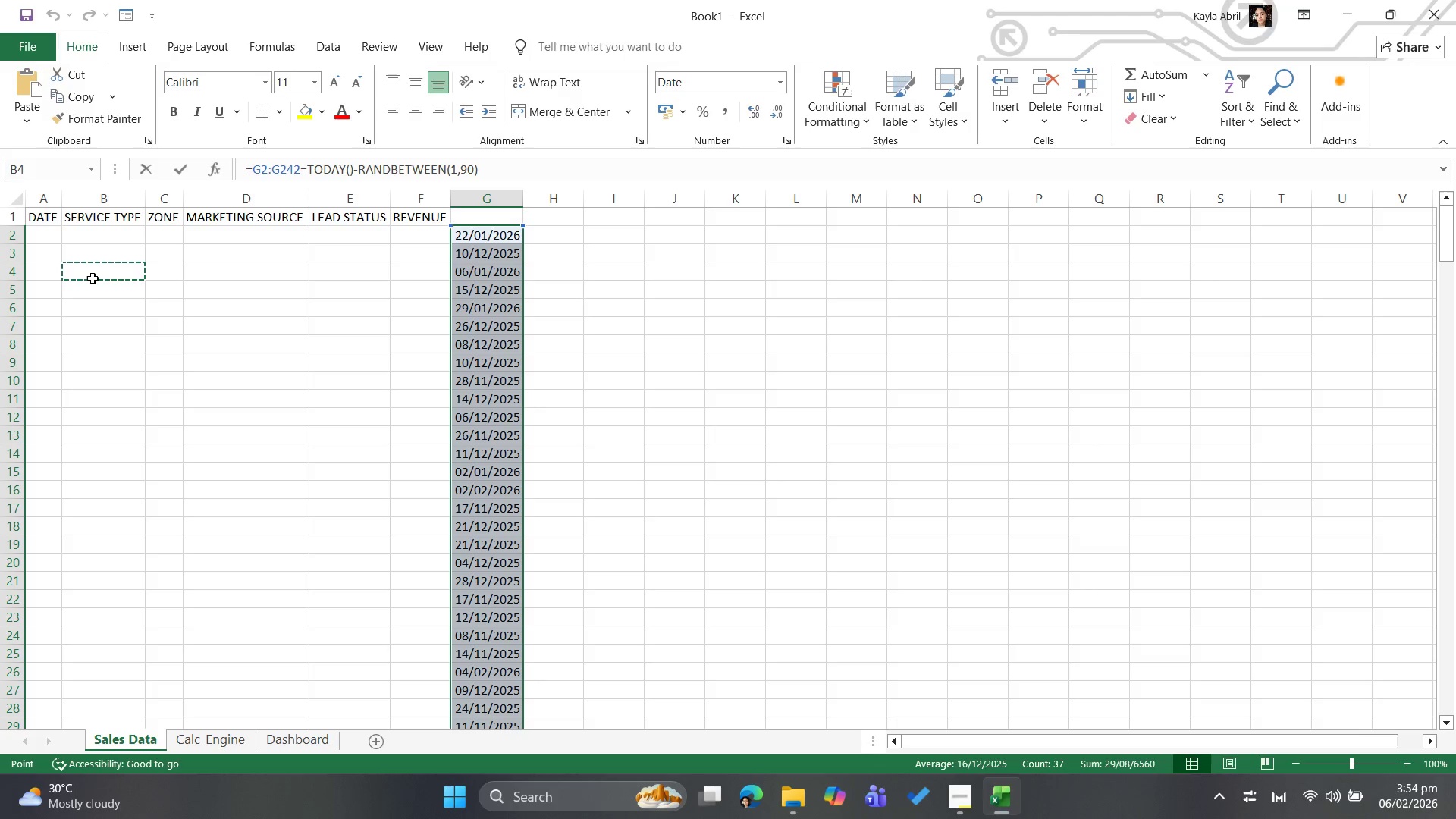 
triple_click([93, 278])
 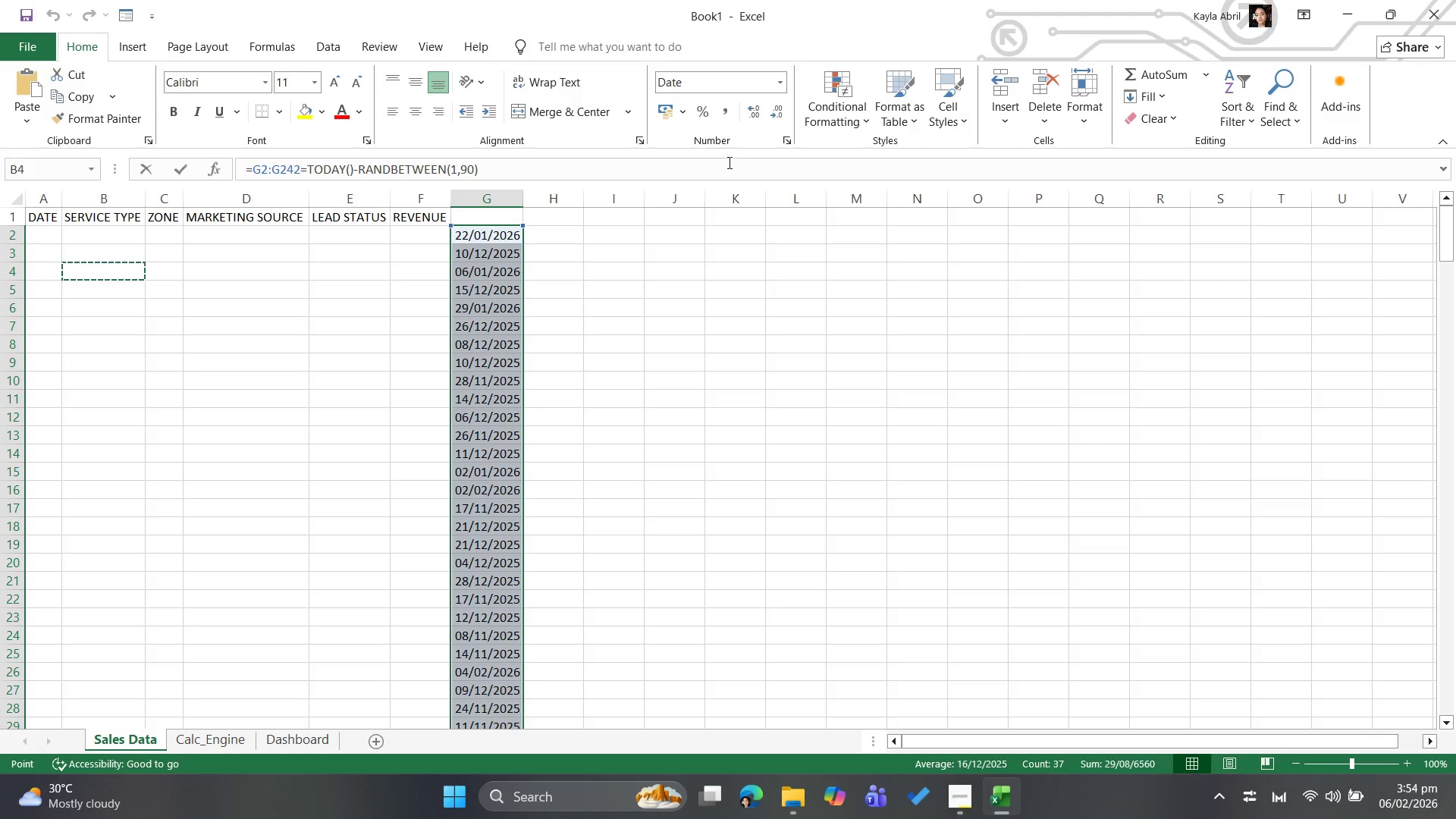 
left_click([724, 168])
 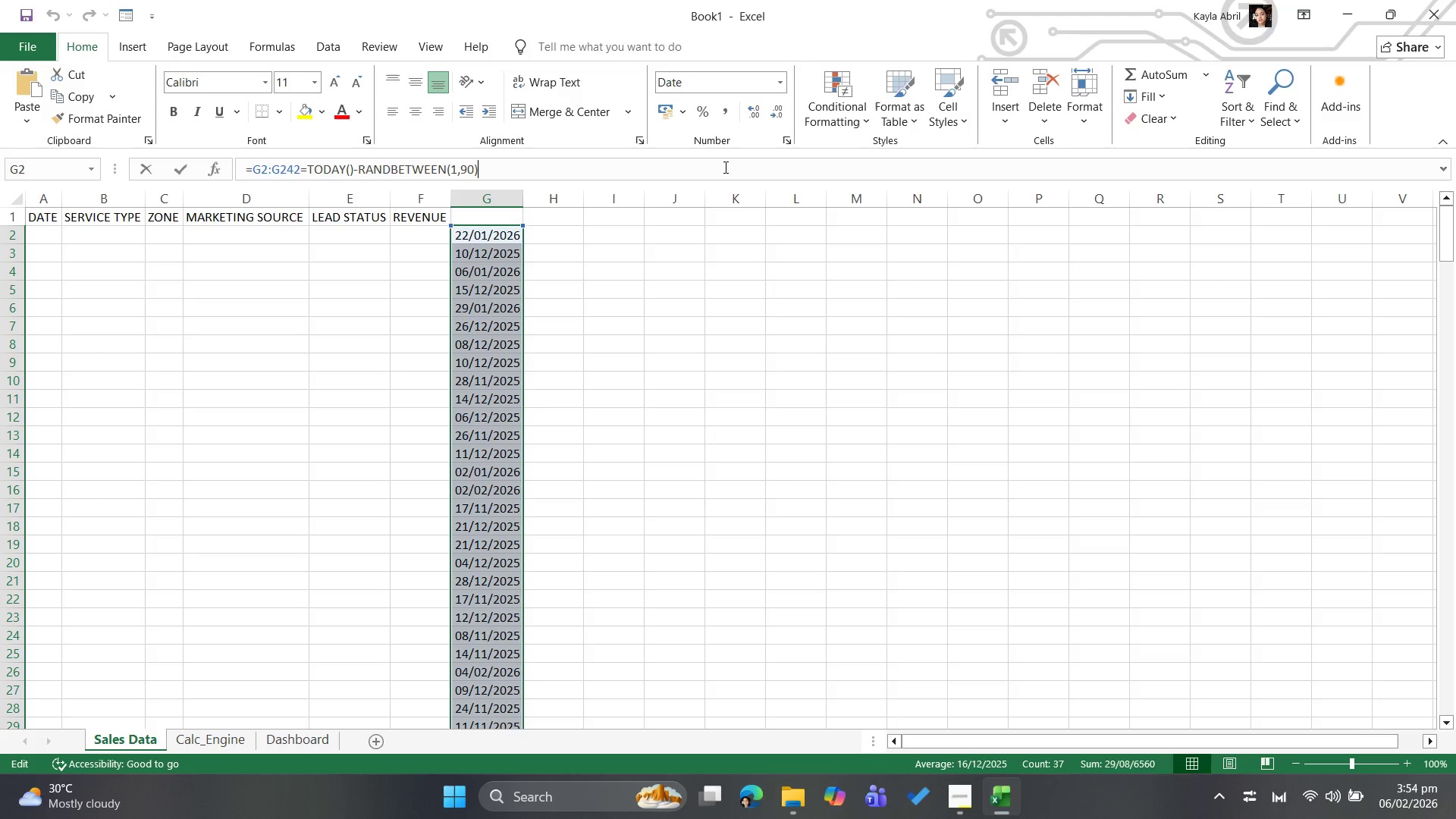 
triple_click([724, 167])
 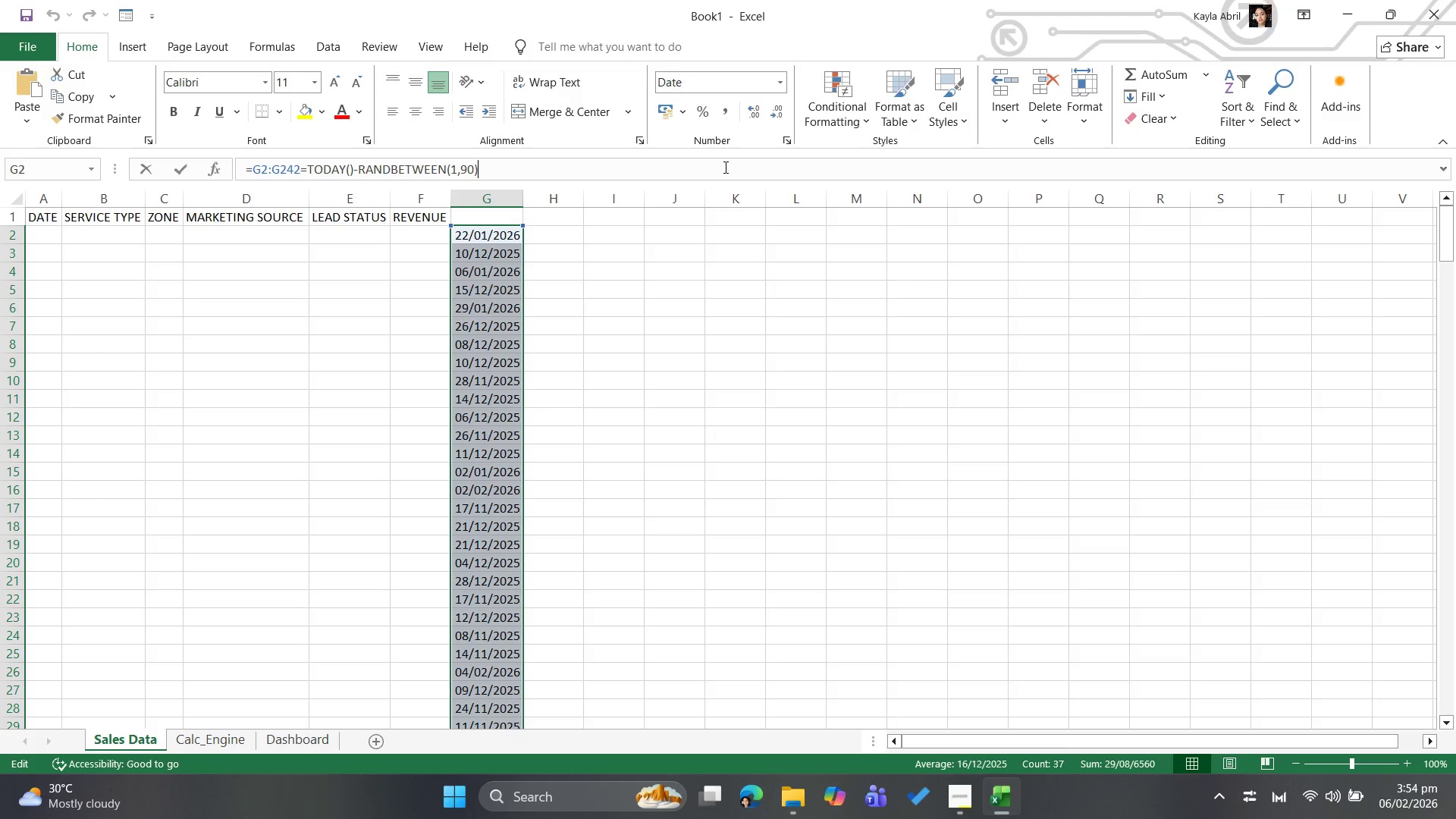 
triple_click([724, 167])
 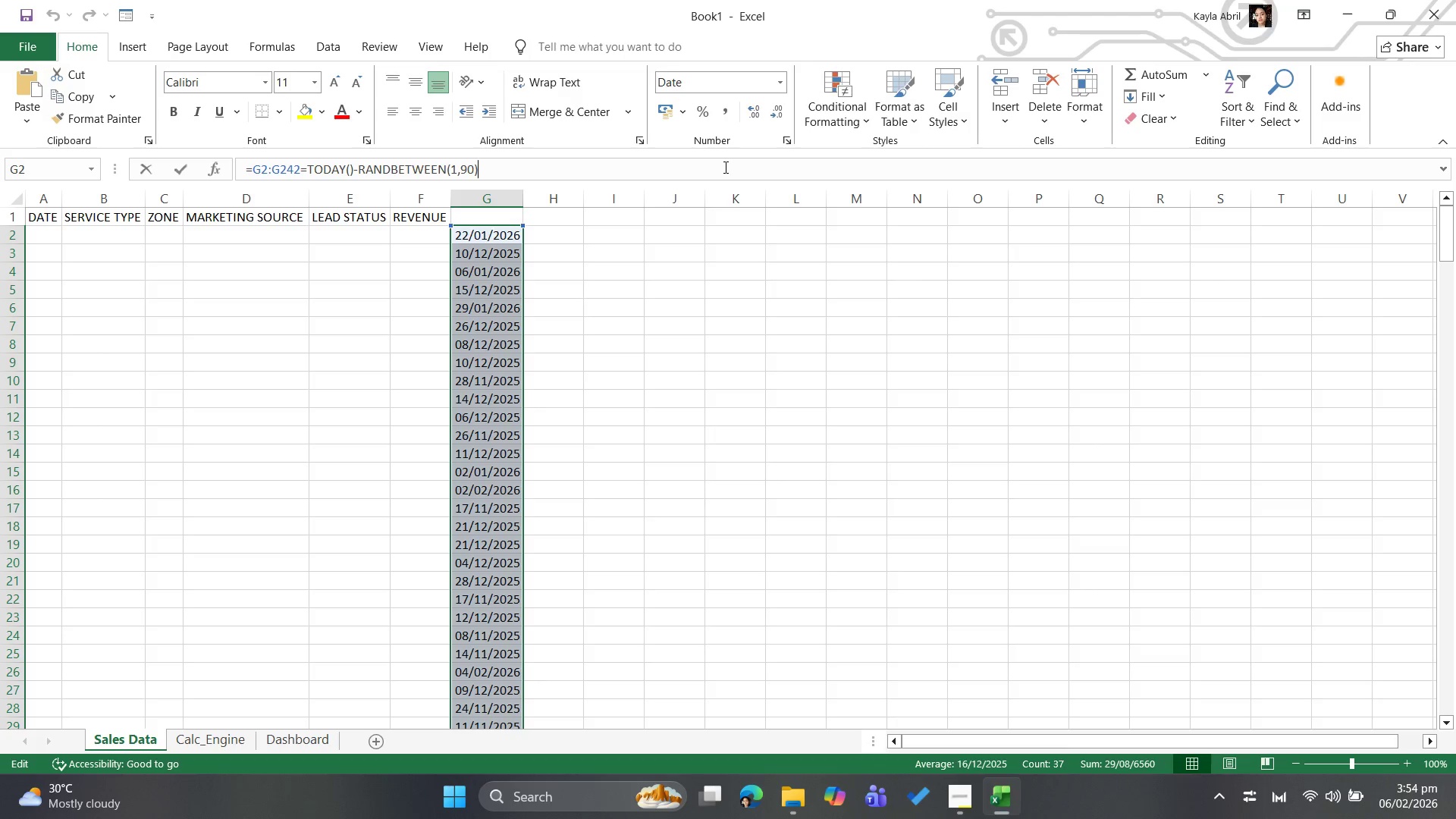 
triple_click([724, 167])
 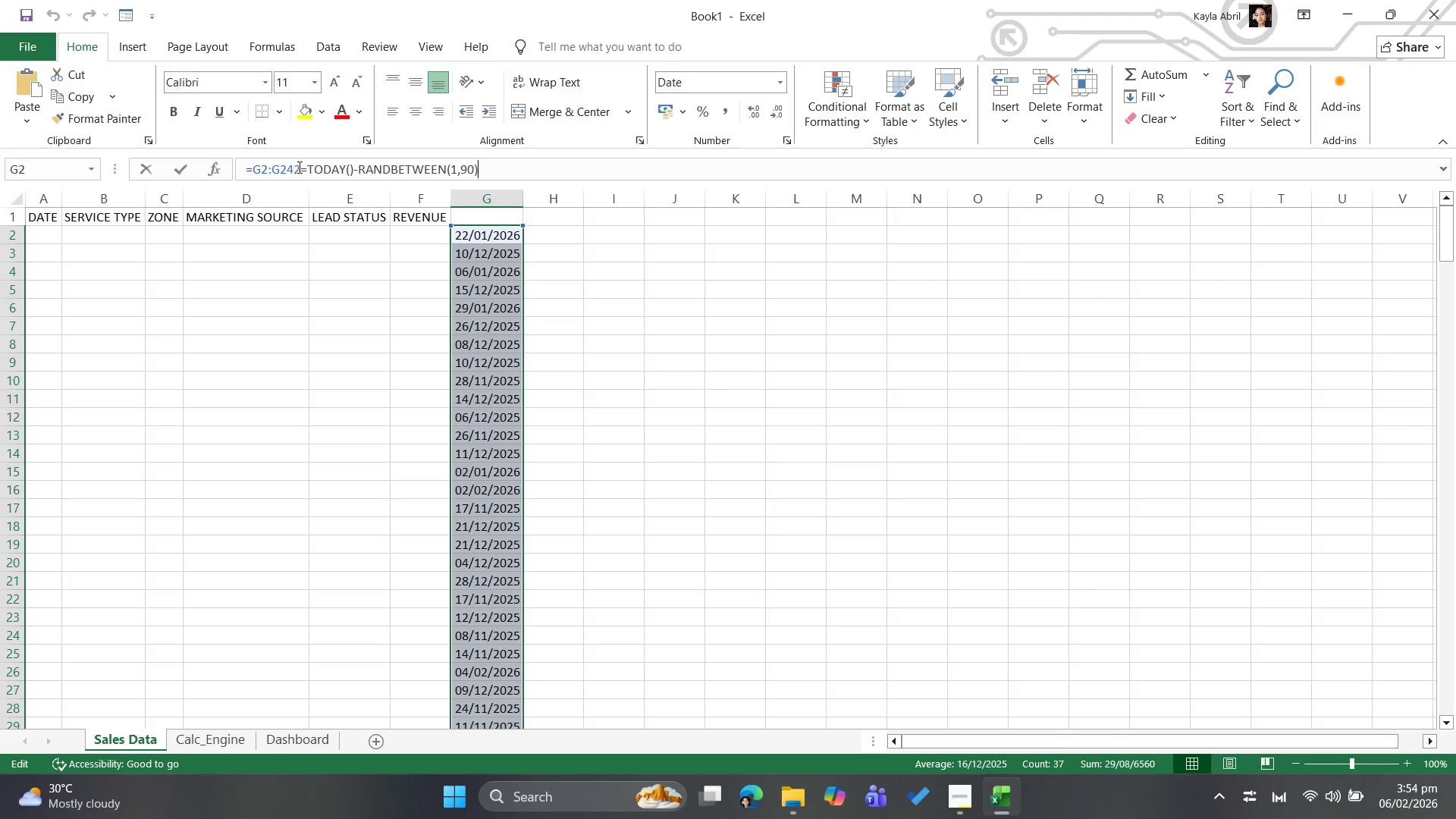 
left_click([306, 178])
 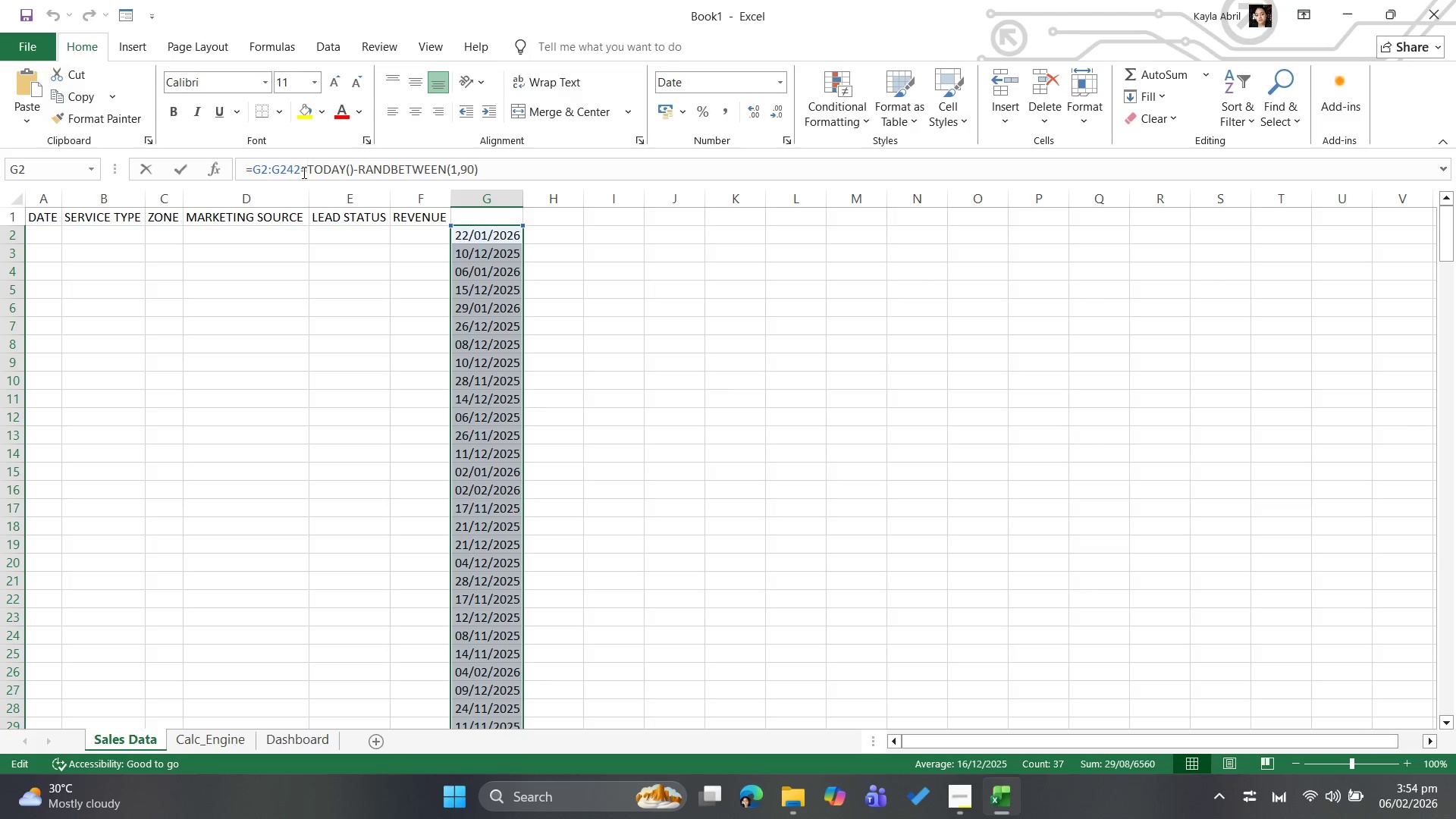 
left_click([303, 172])
 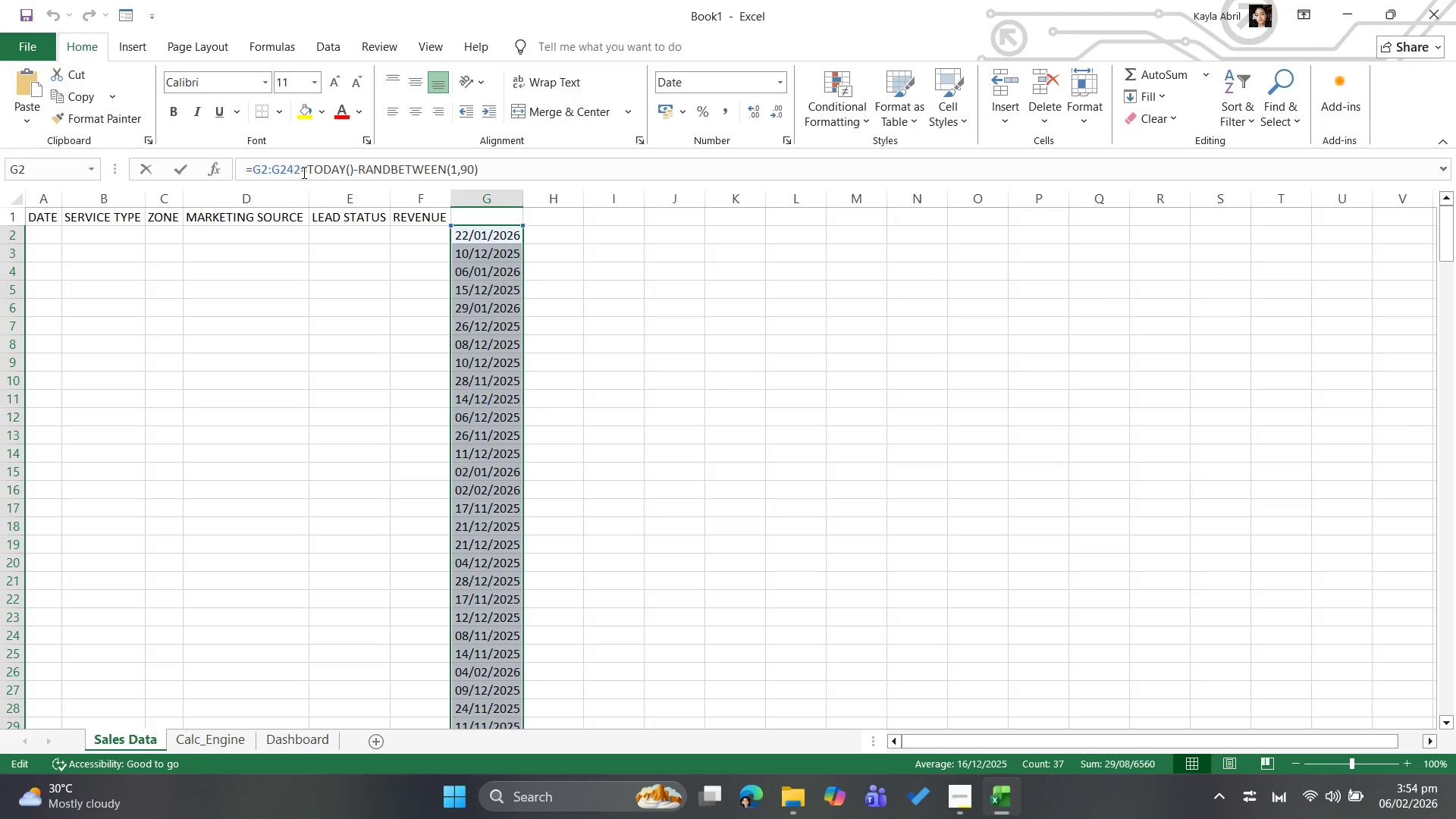 
hold_key(key=Backspace, duration=0.91)
 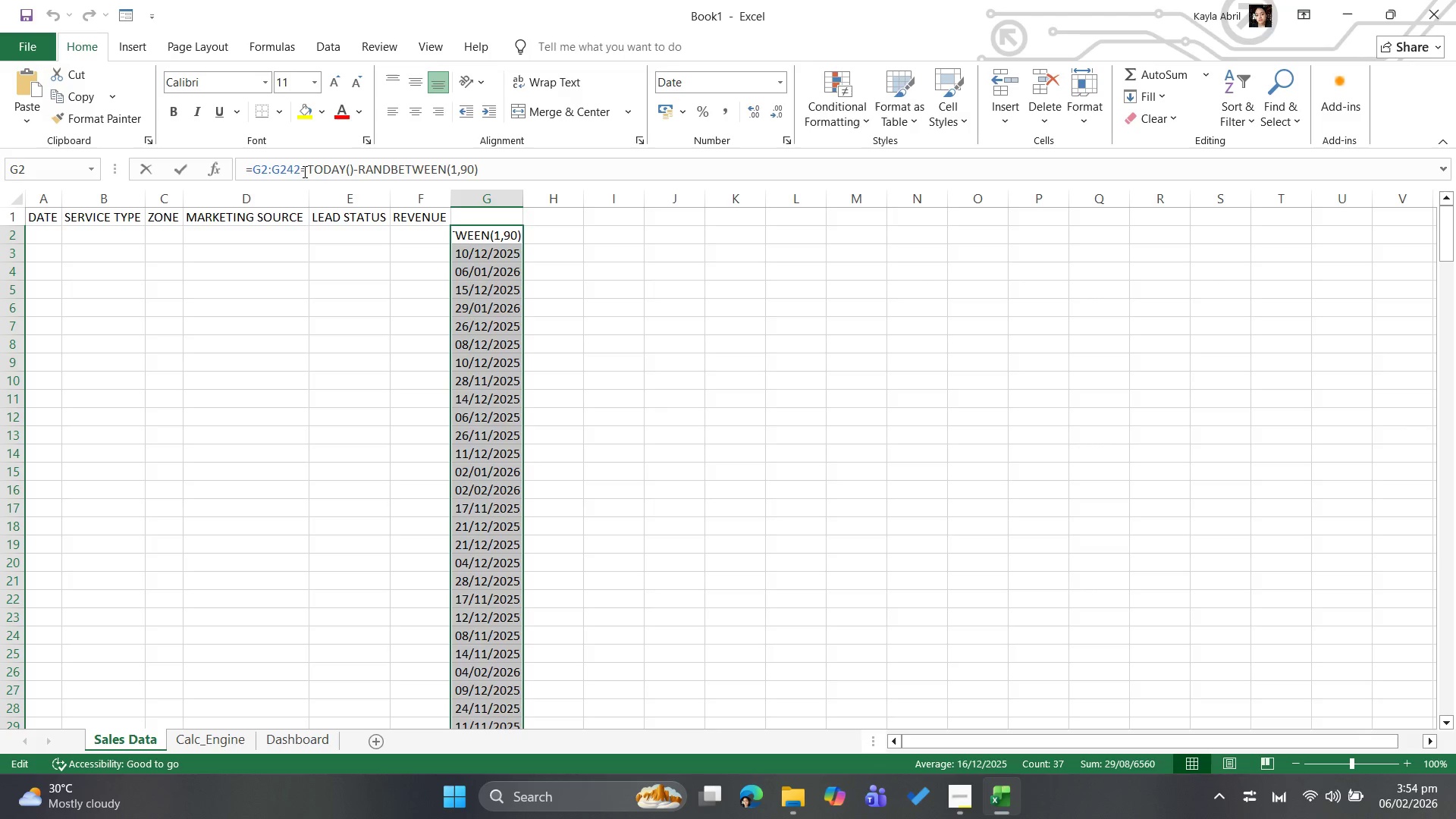 
key(Backspace)
 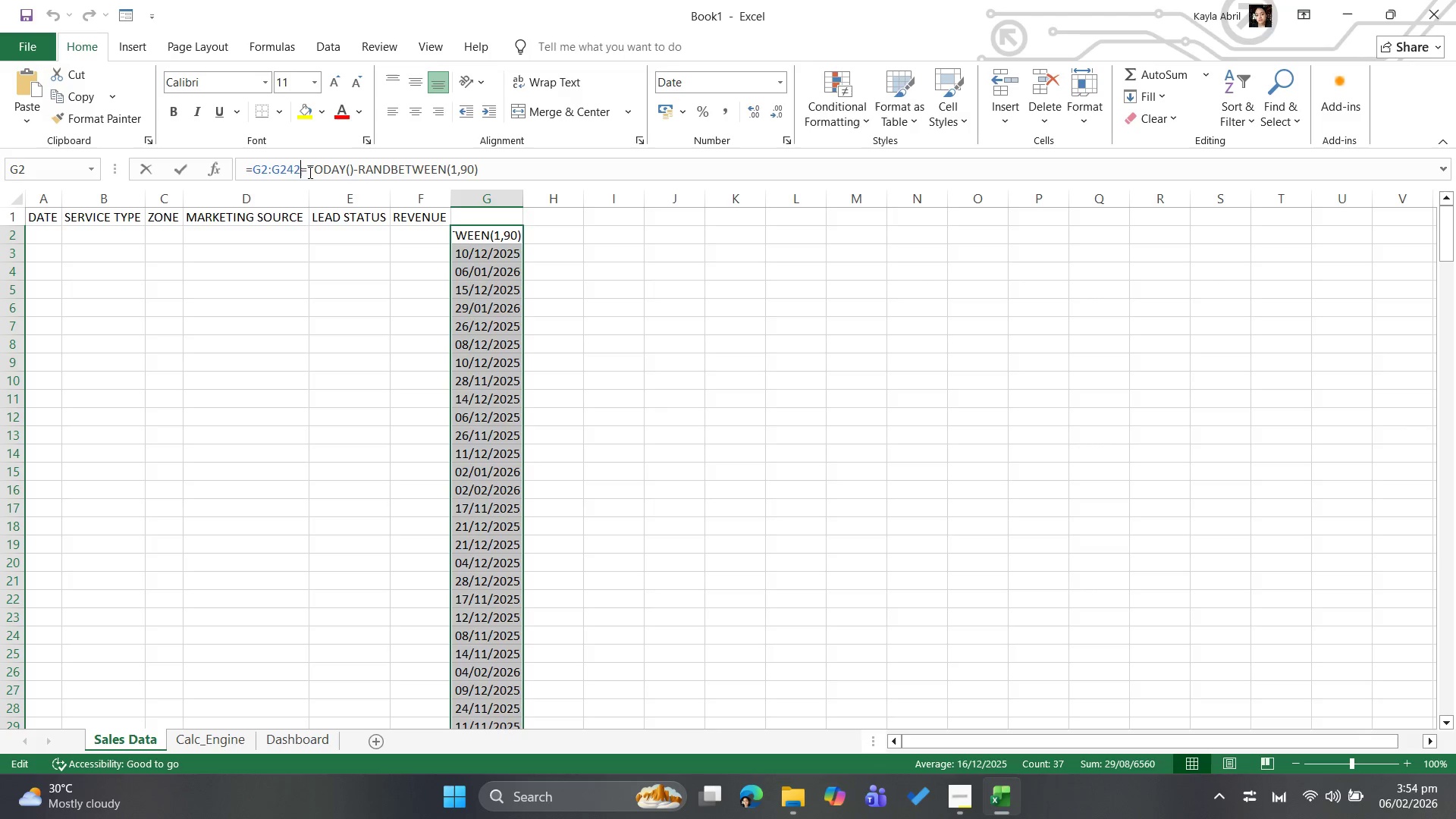 
key(Backspace)
 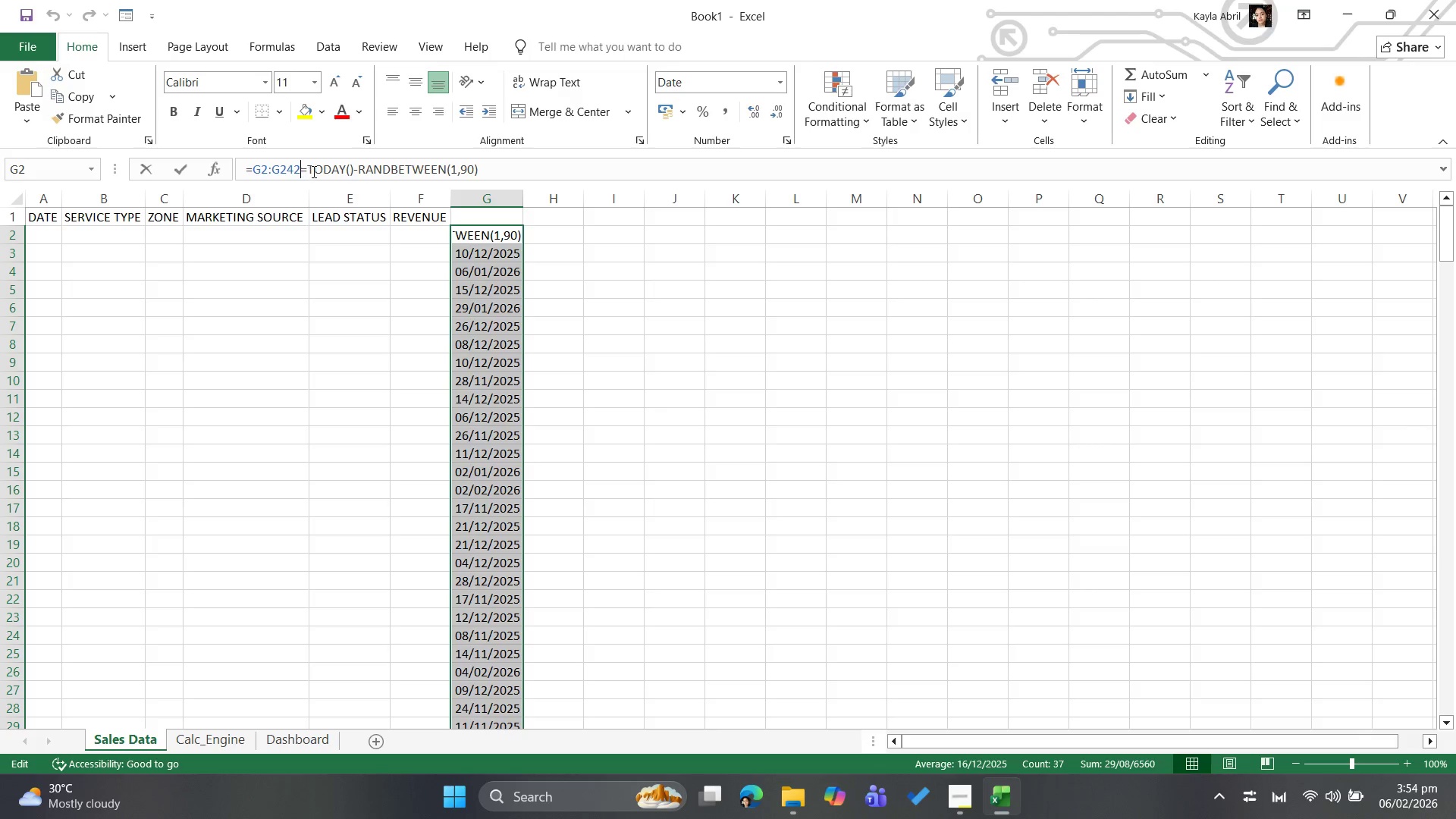 
key(Backspace)
 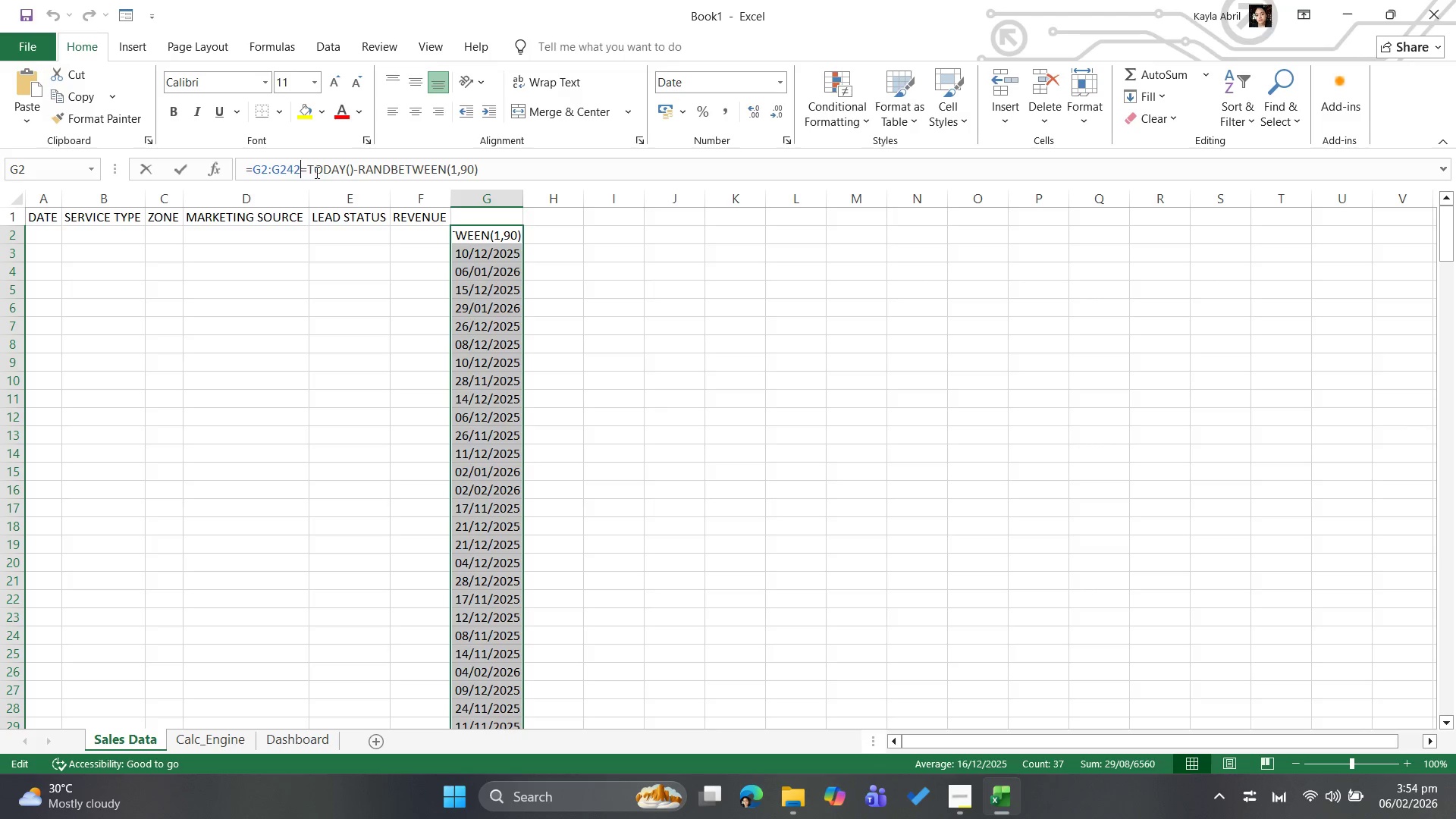 
key(Backspace)
 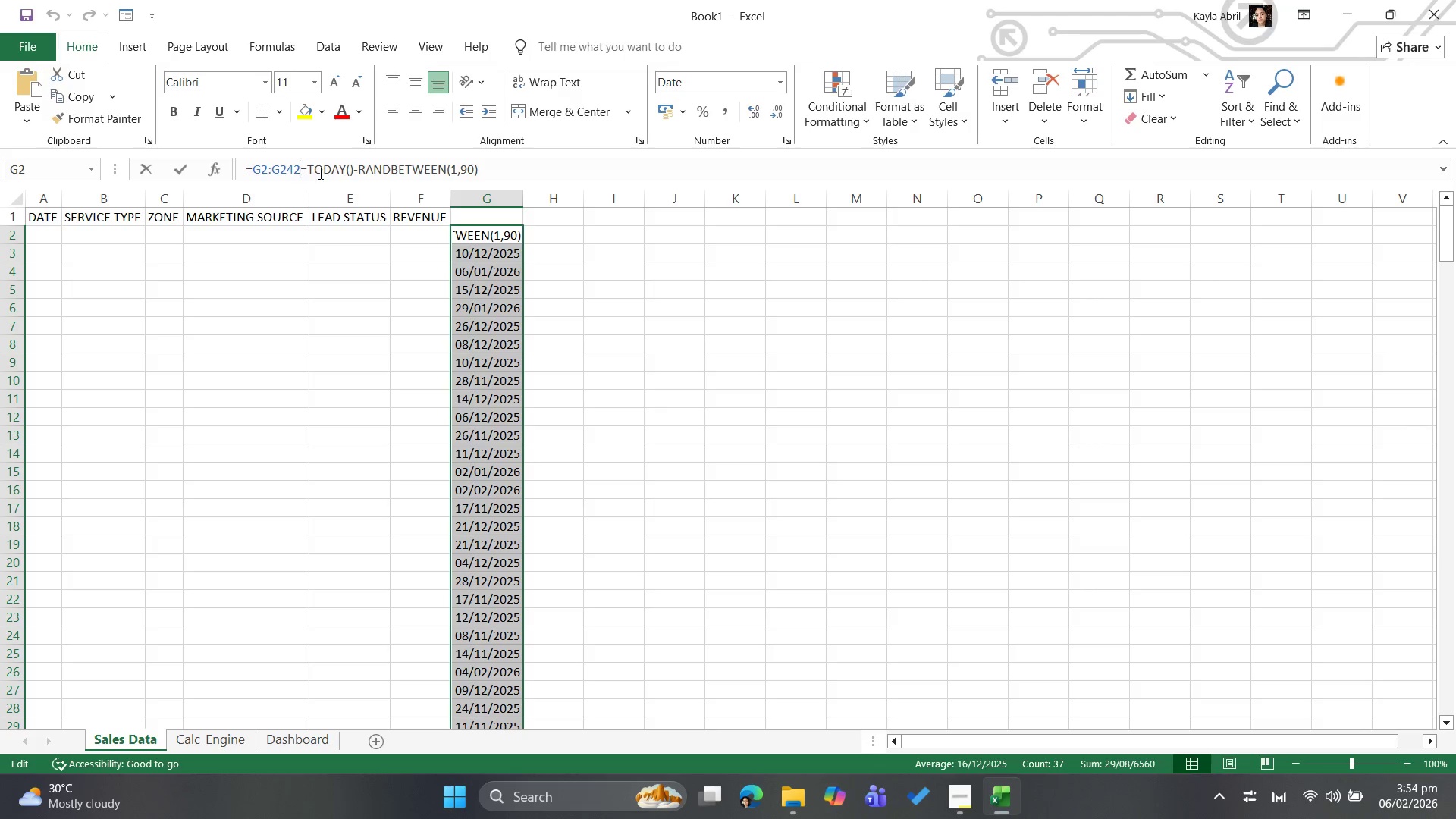 
key(Backspace)
 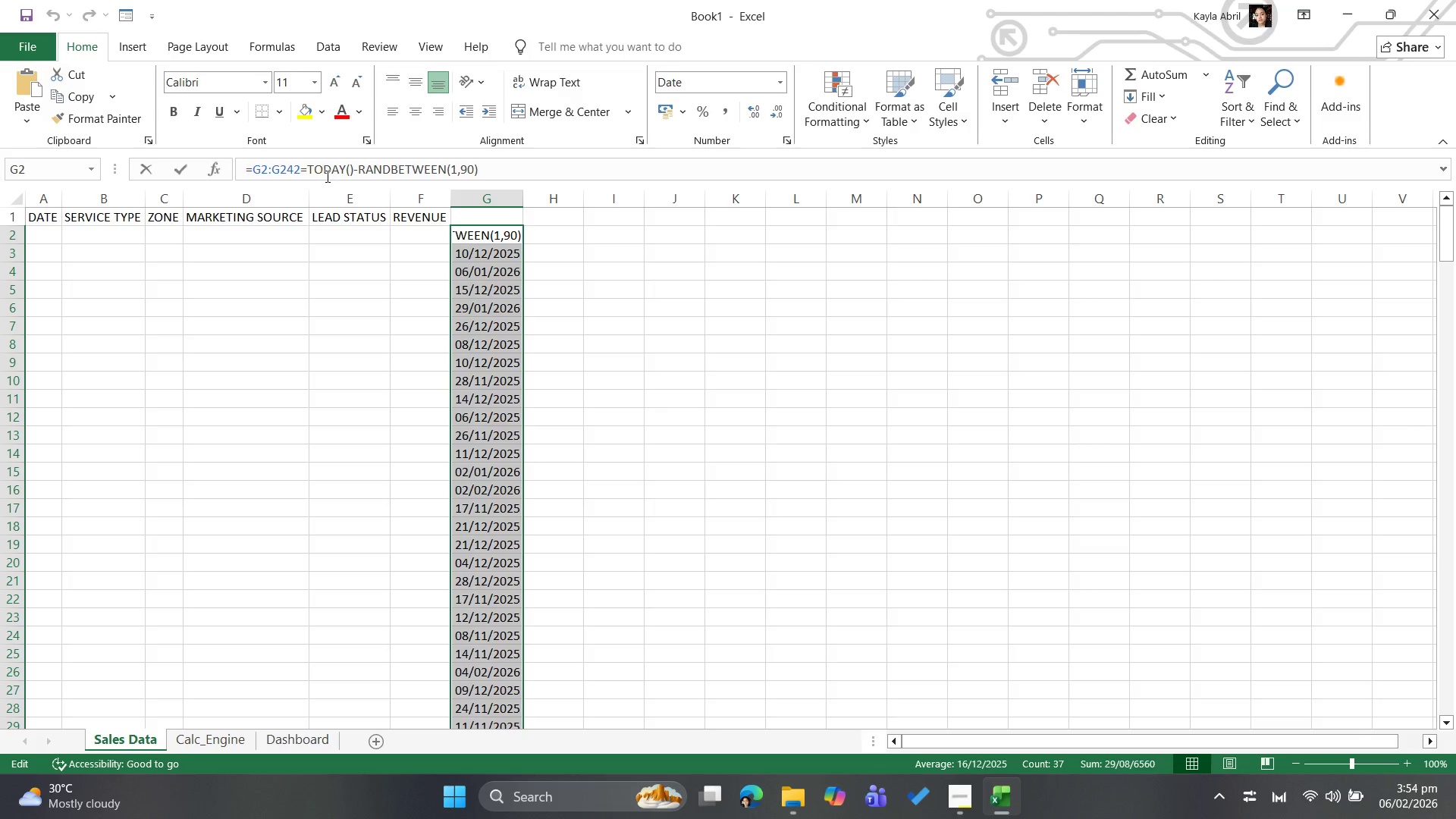 
key(Backspace)
 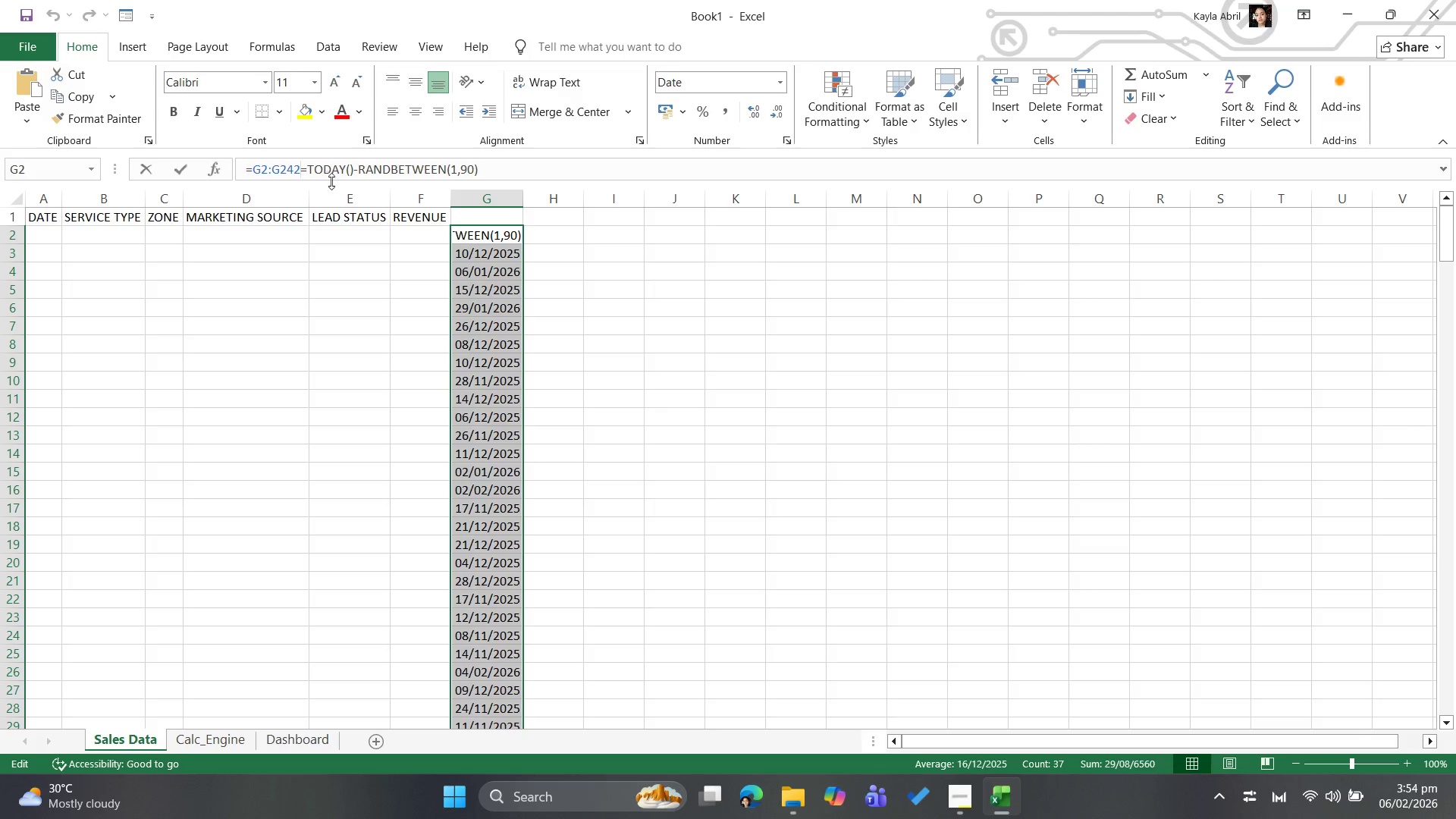 
key(Backspace)
 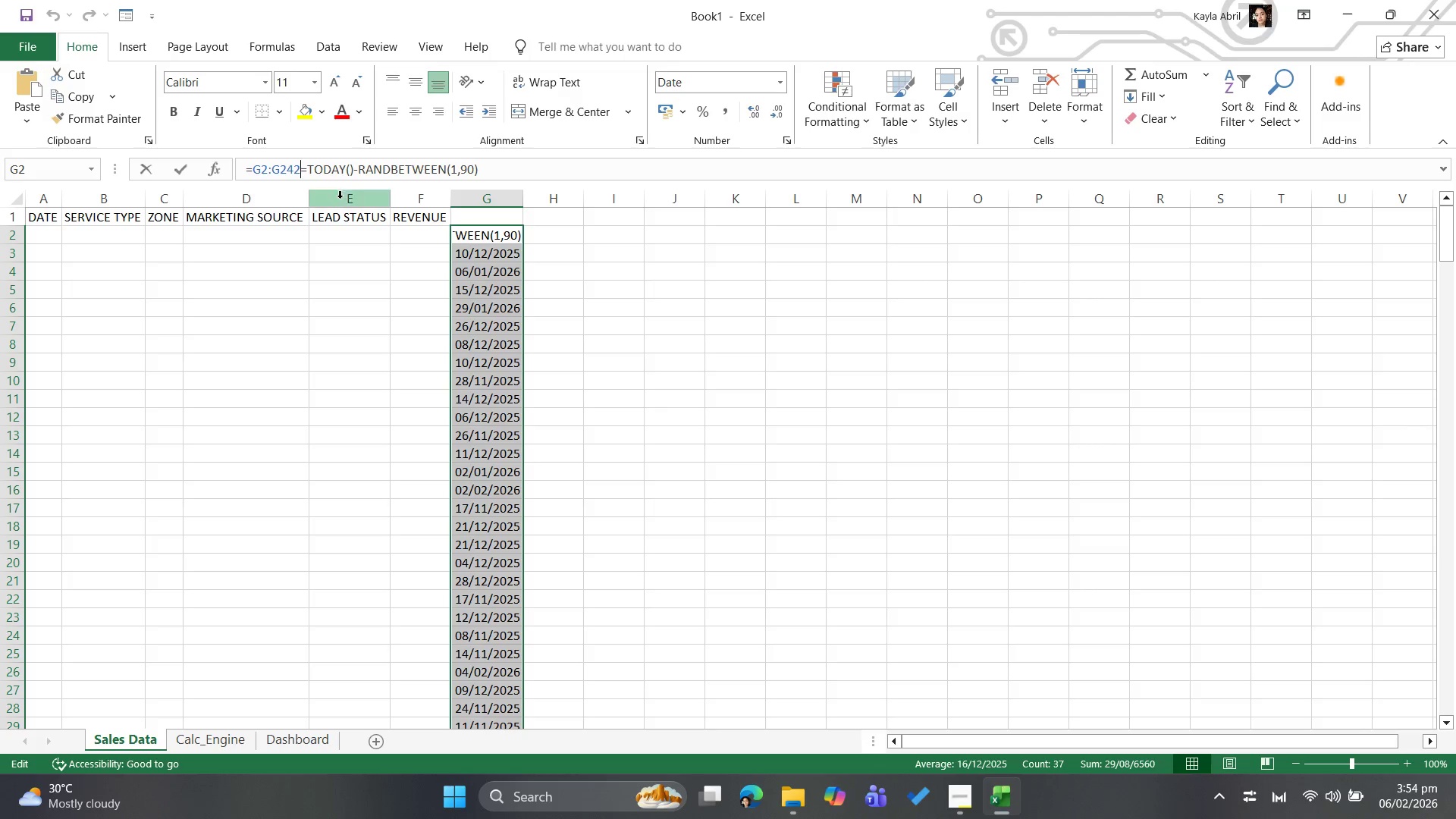 
key(Backspace)
 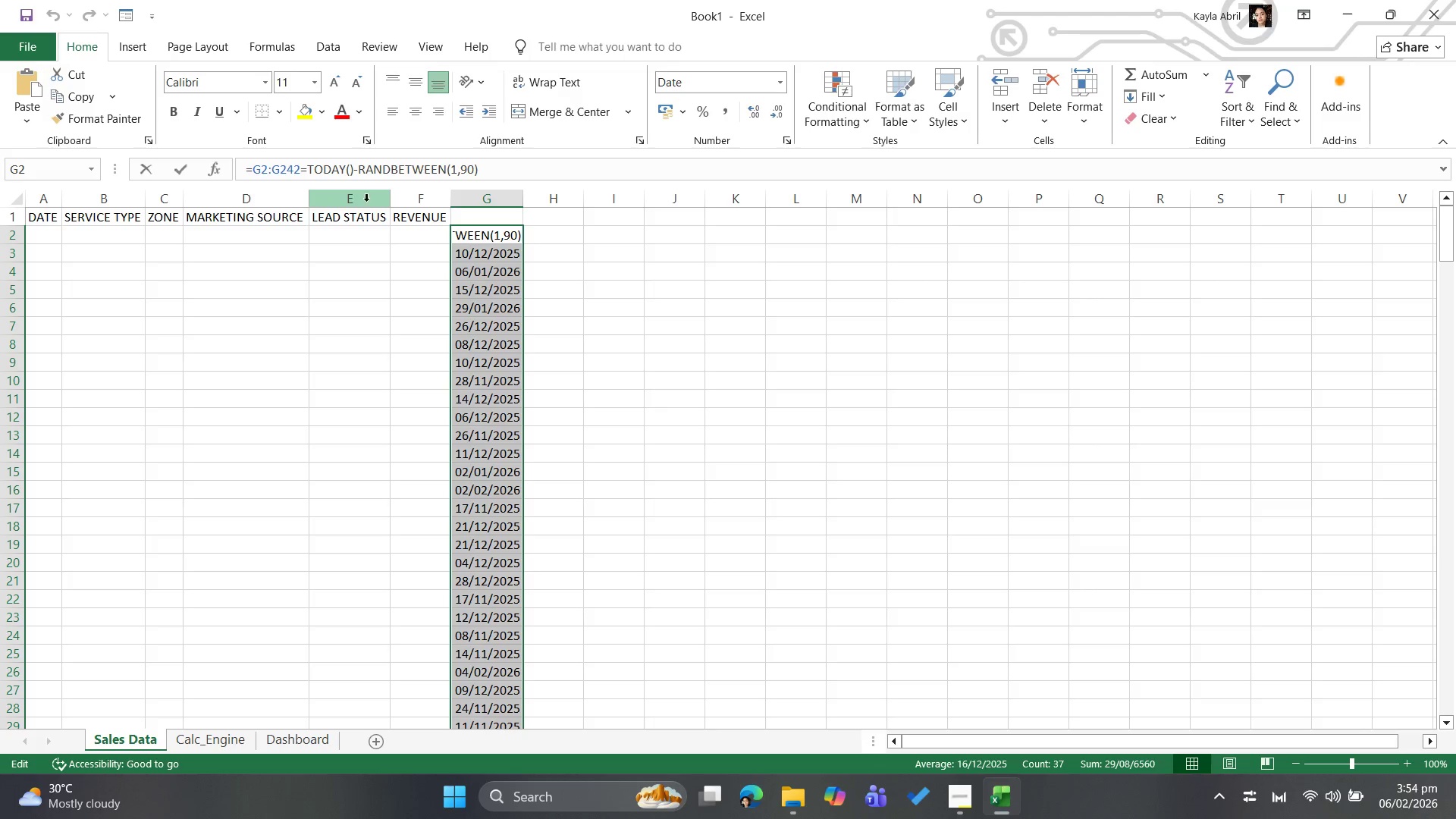 
key(Backspace)
 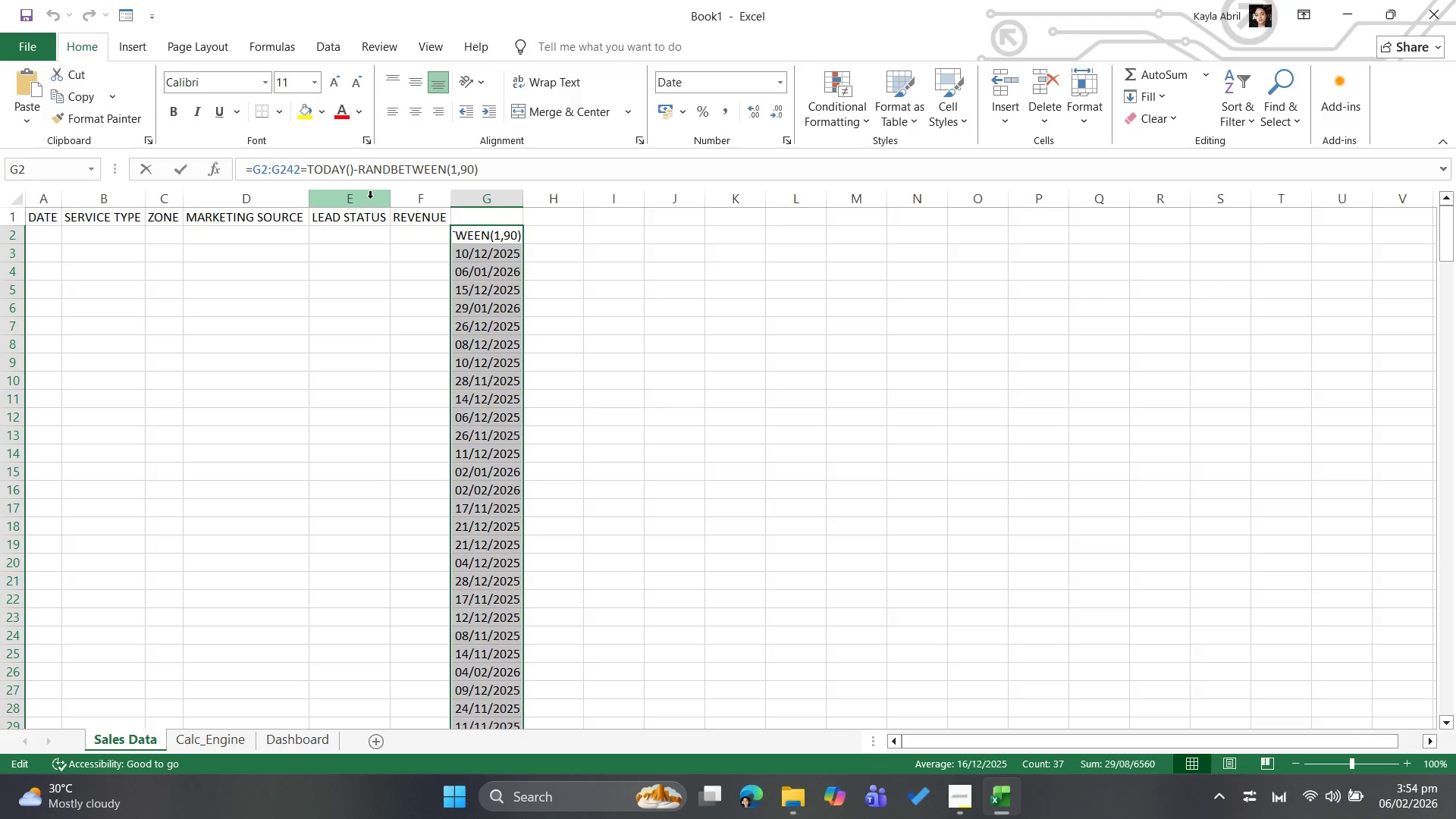 
key(Backspace)
 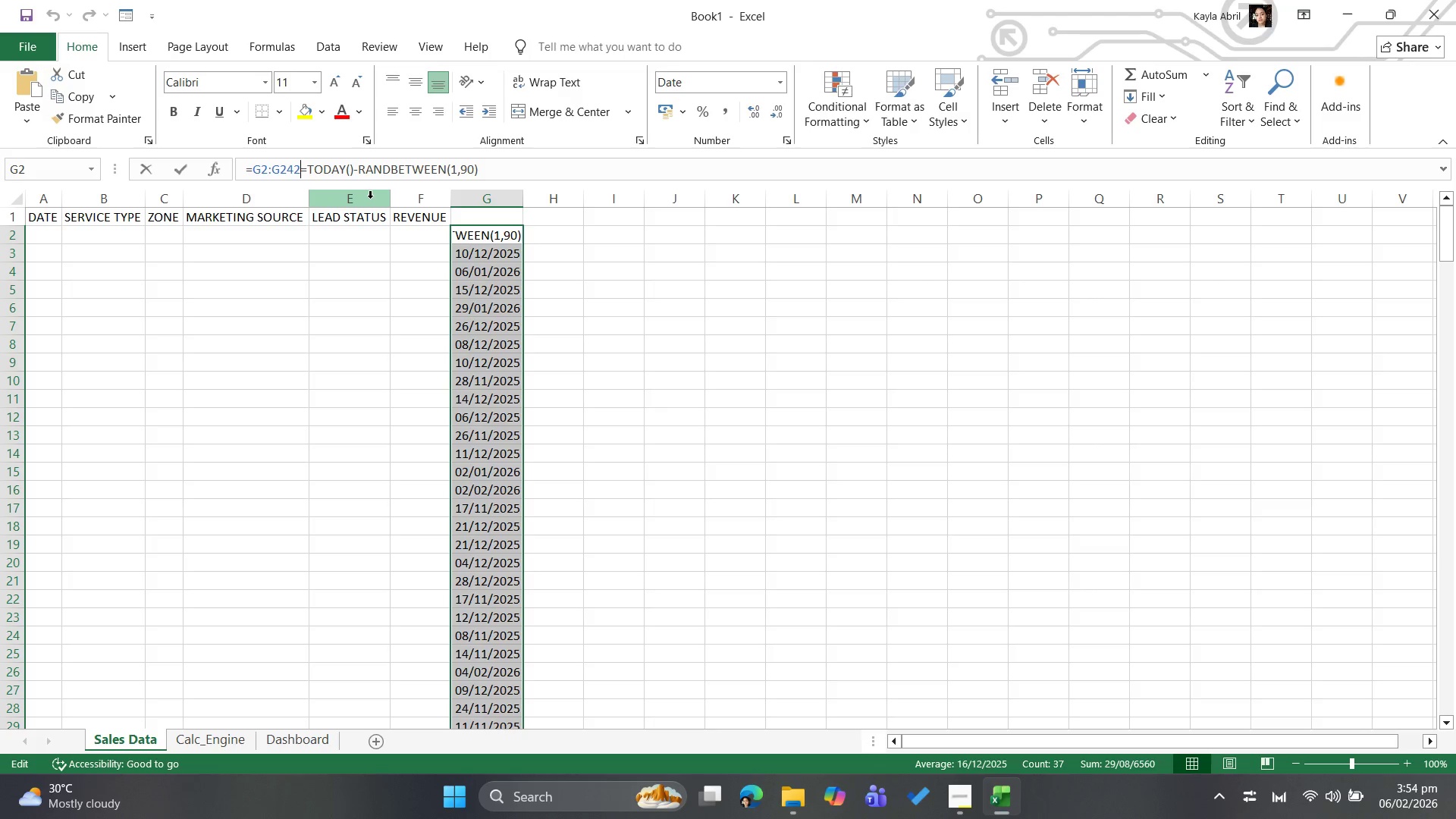 
key(Backspace)
 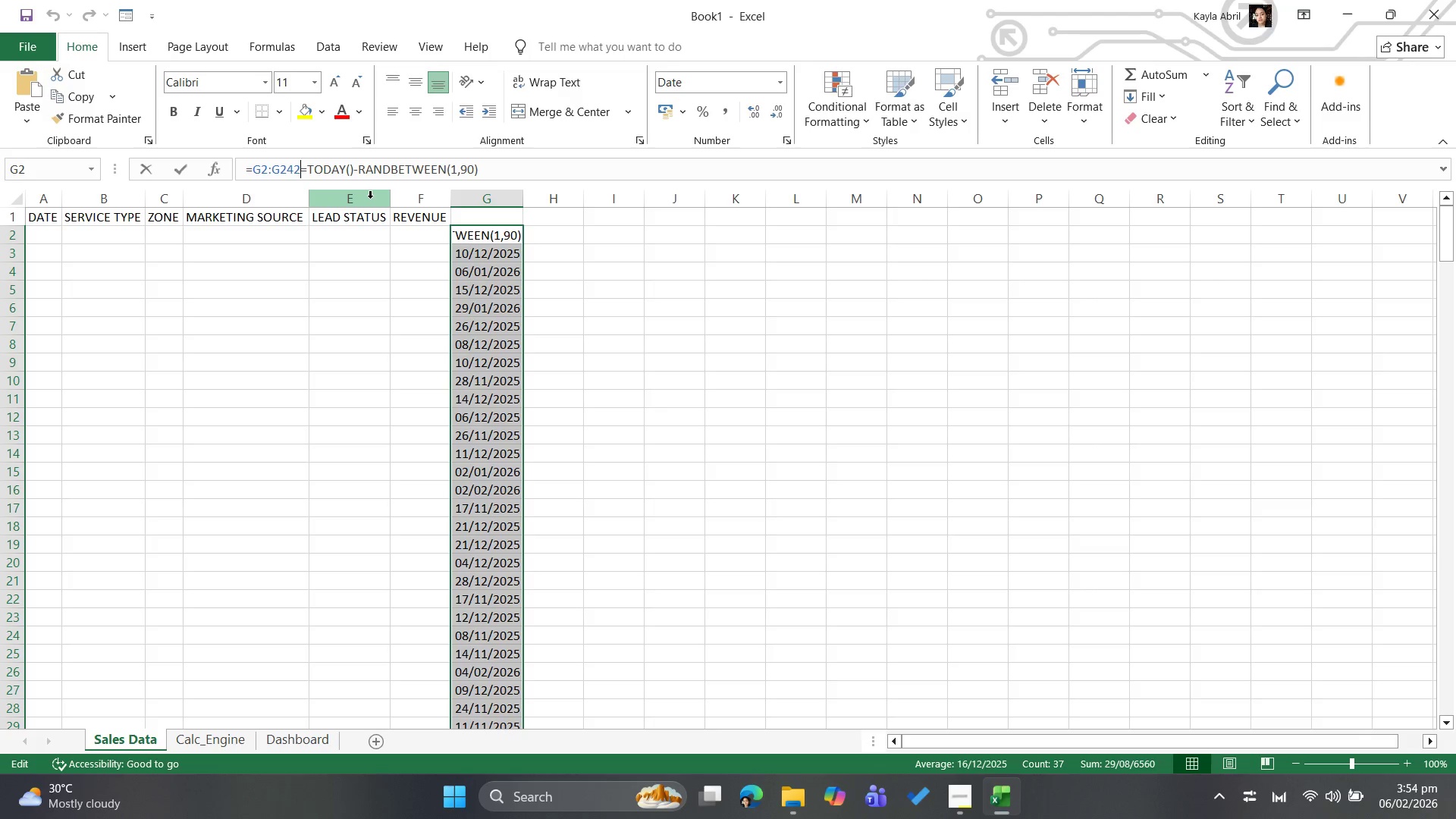 
key(Backspace)
 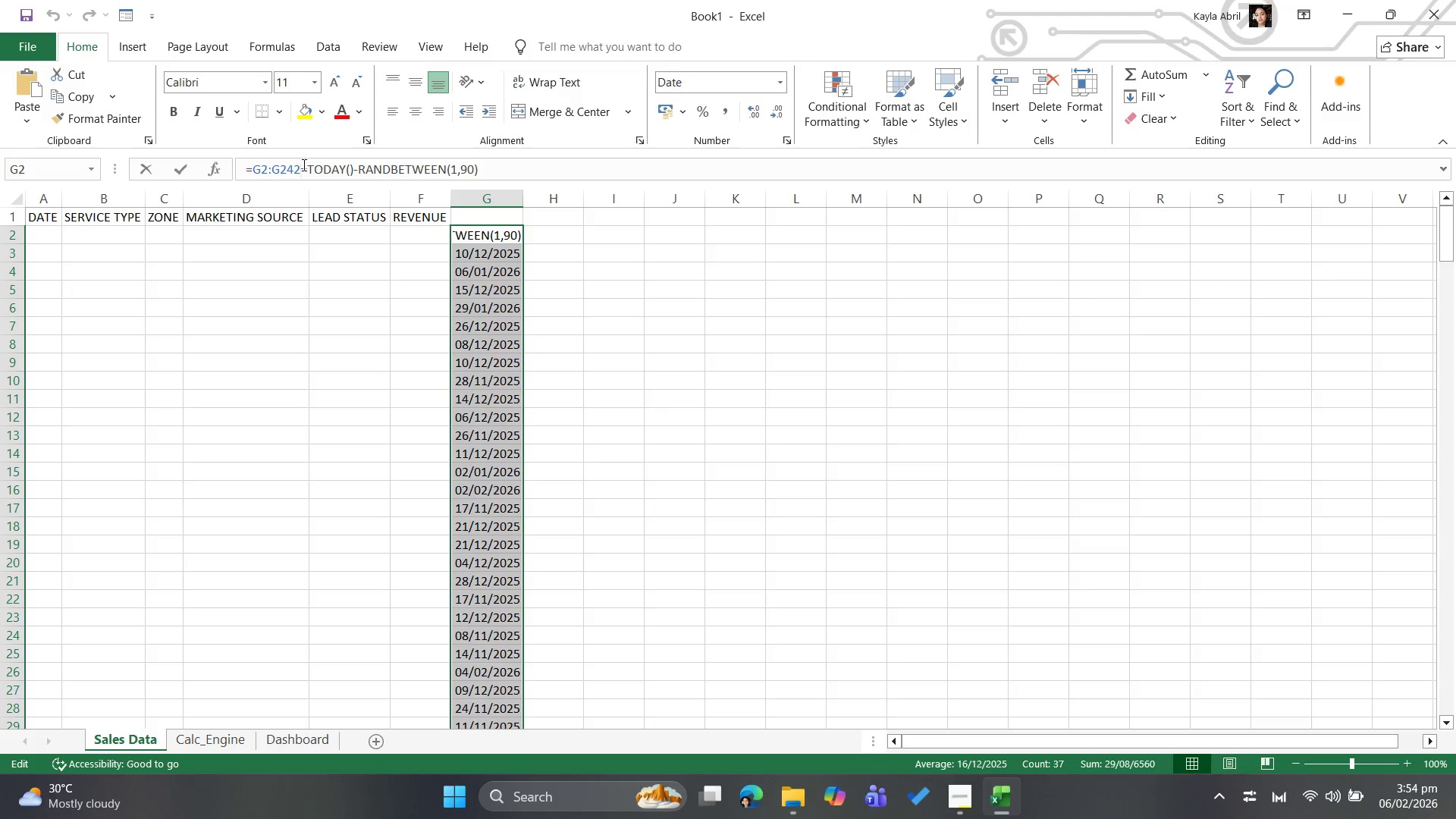 
left_click_drag(start_coordinate=[299, 167], to_coordinate=[245, 160])
 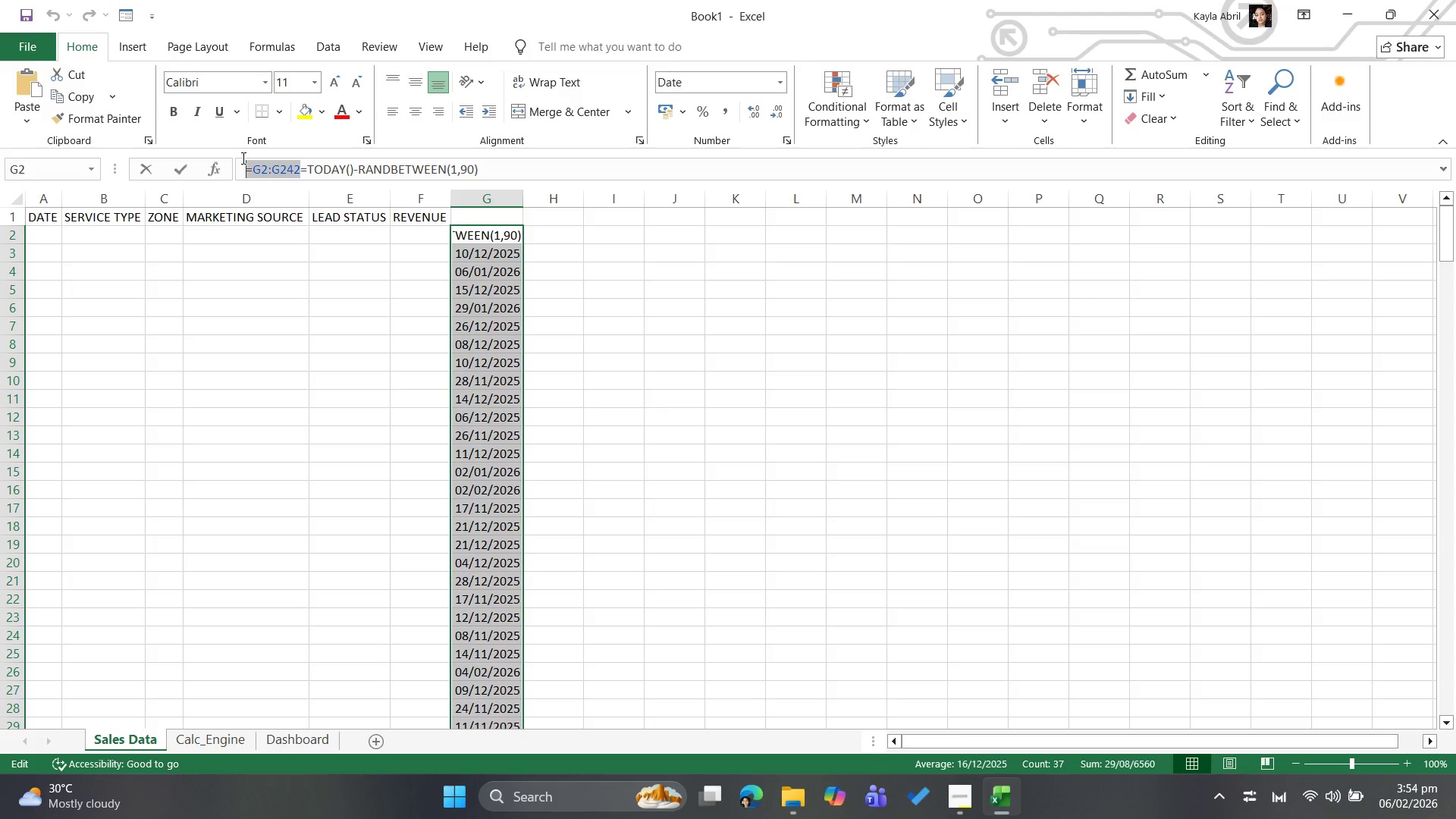 
key(Backspace)
 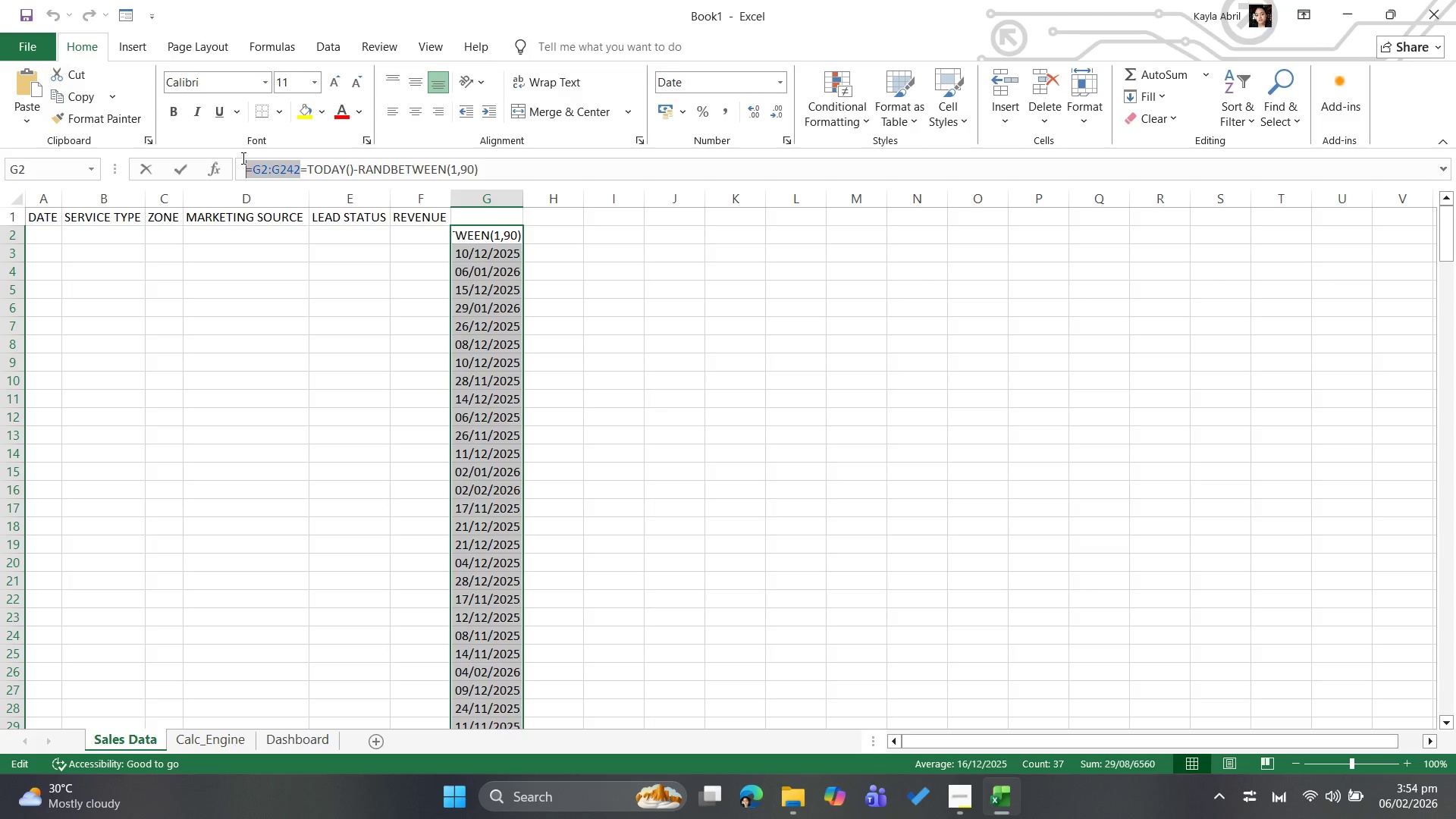 
key(Backspace)
 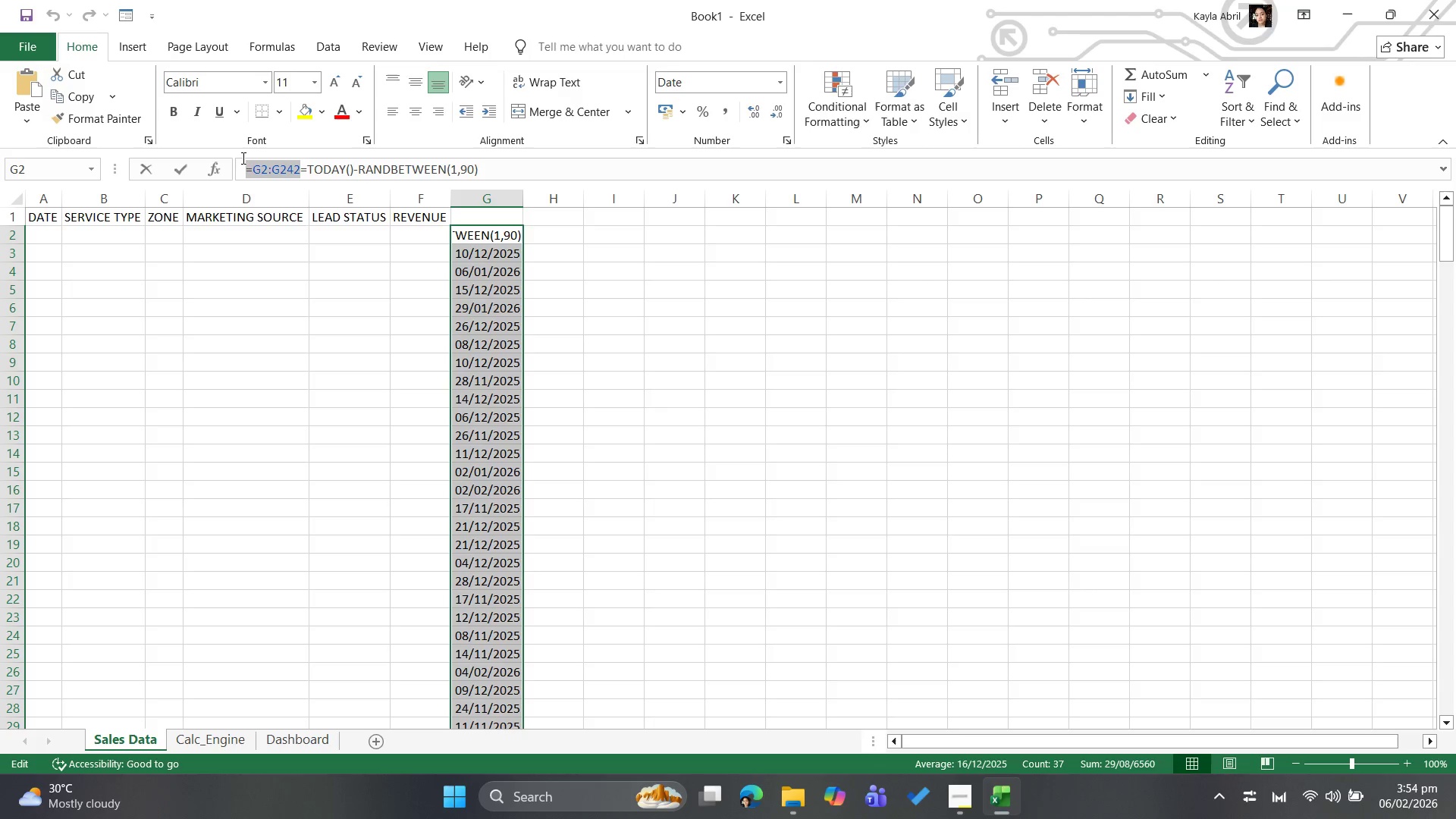 
key(Backspace)
 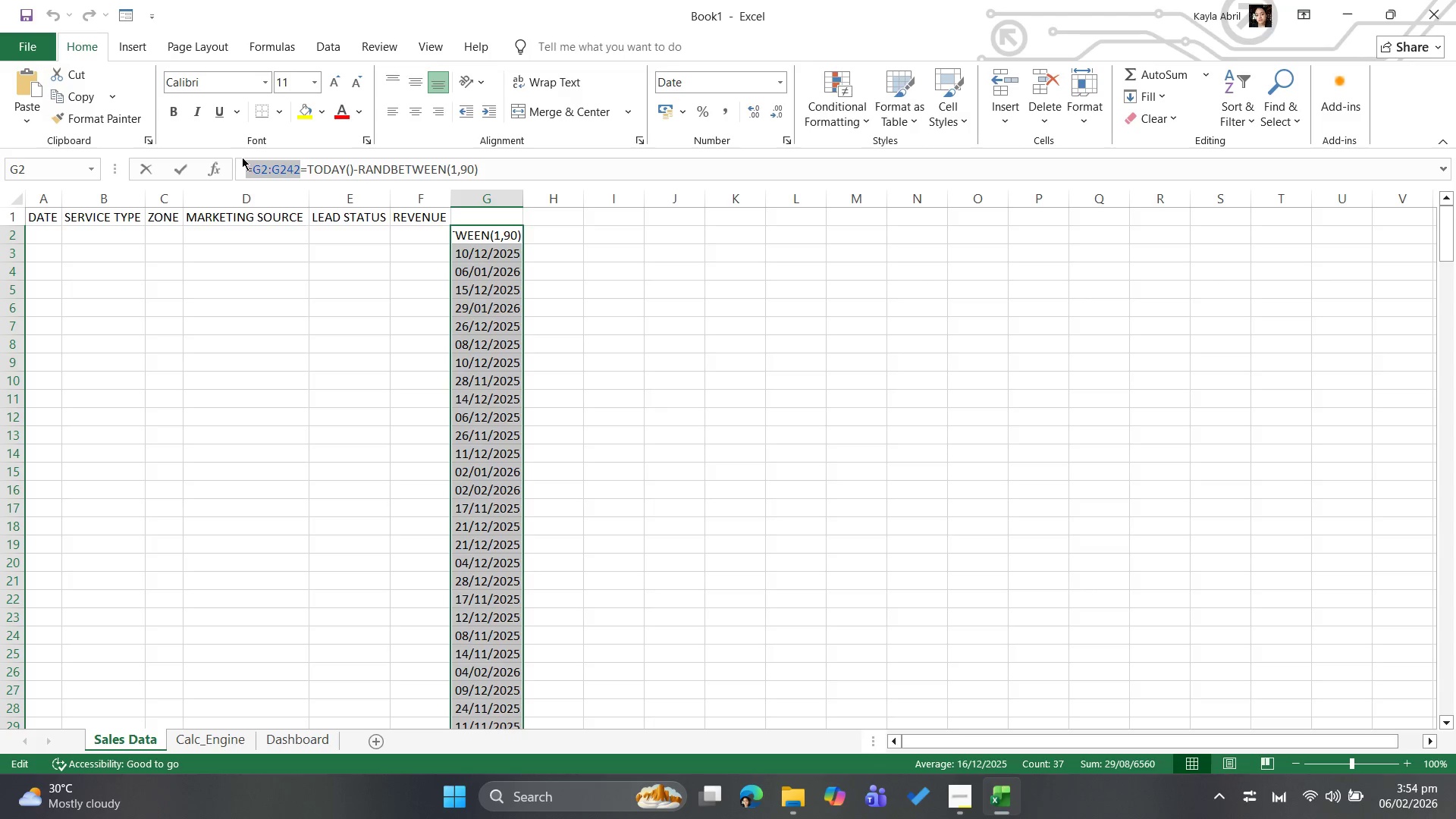 
key(Backspace)
 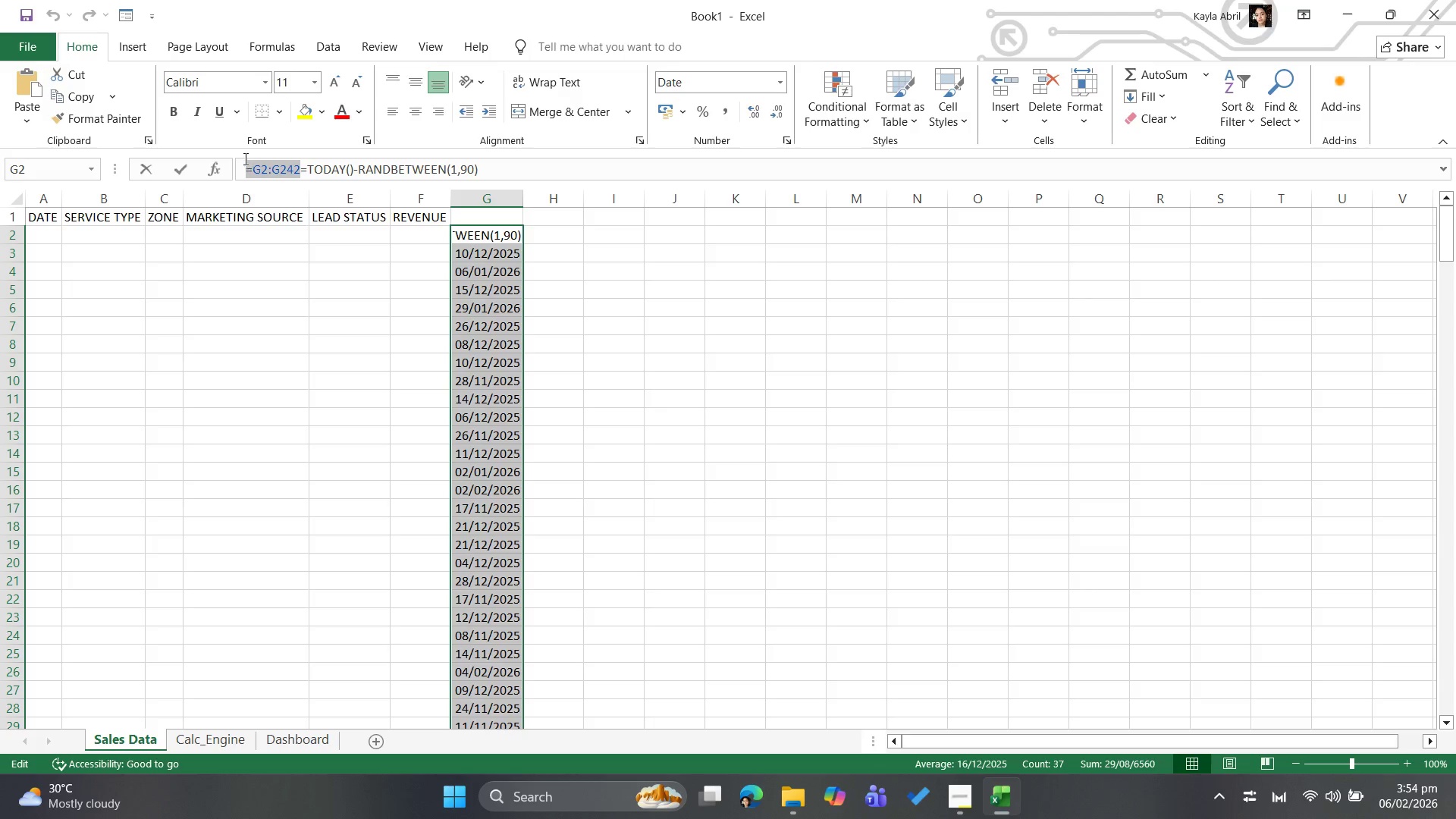 
key(Backspace)
 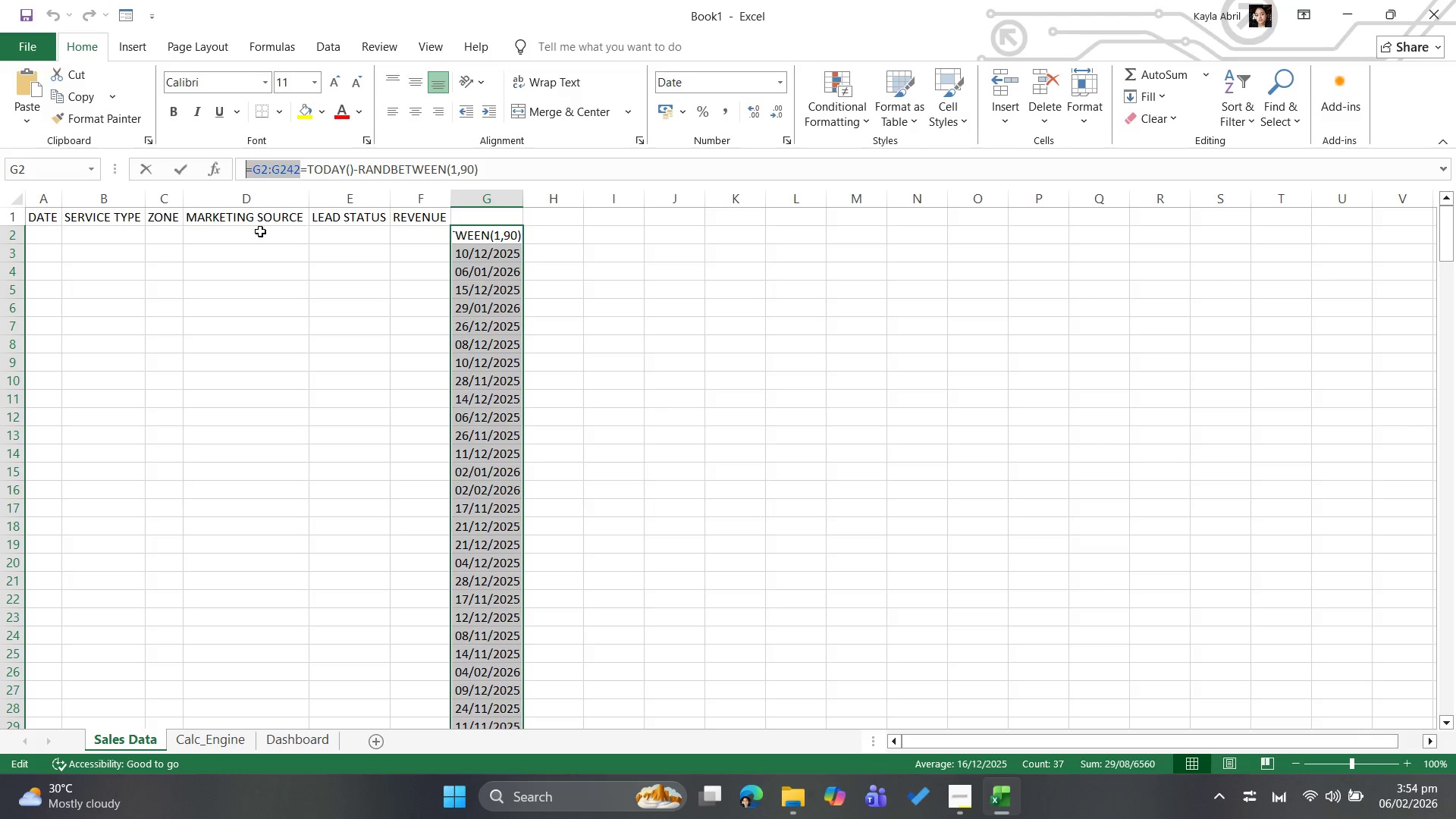 
left_click([260, 237])
 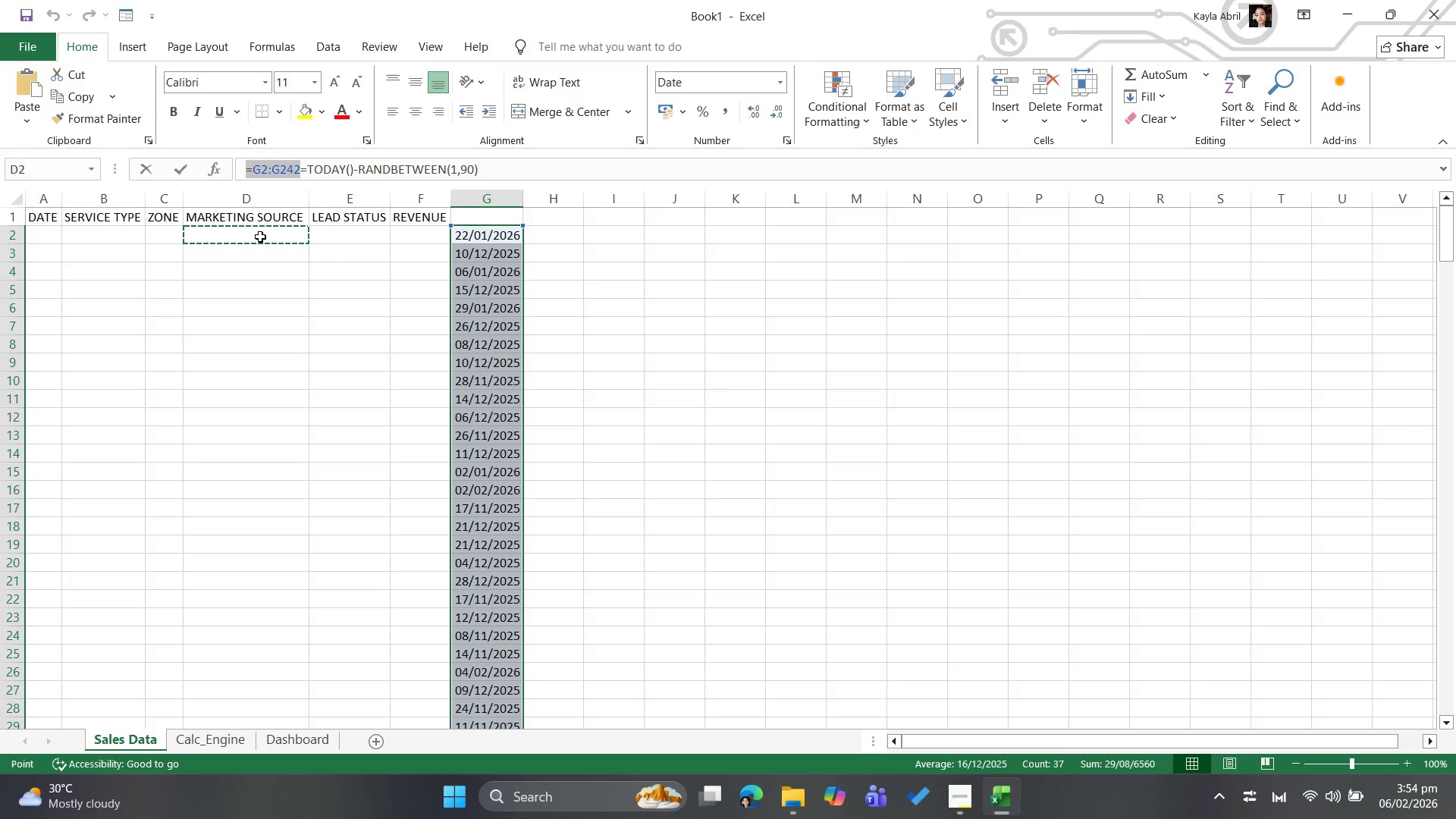 
left_click([260, 237])
 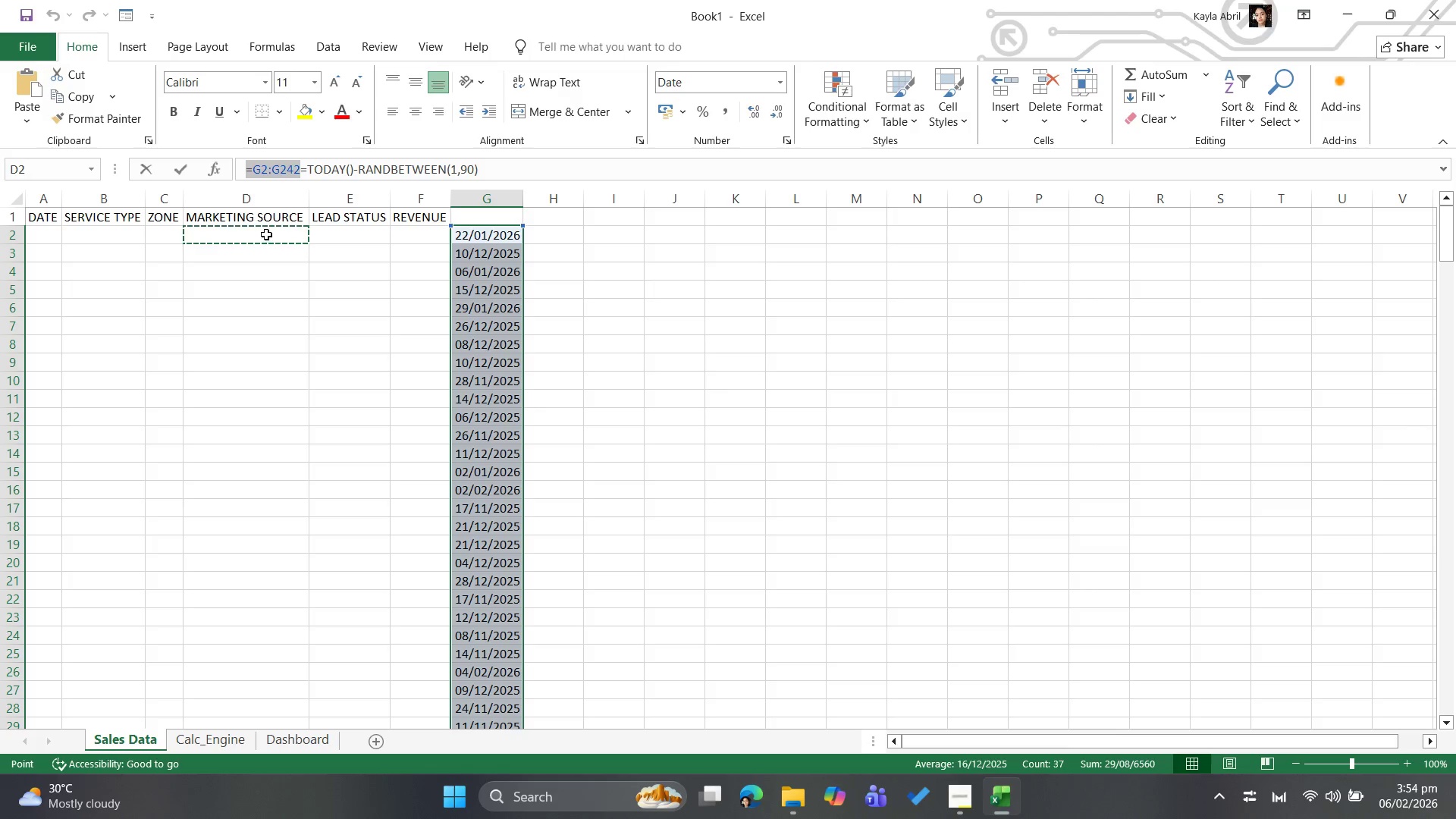 
double_click([267, 234])
 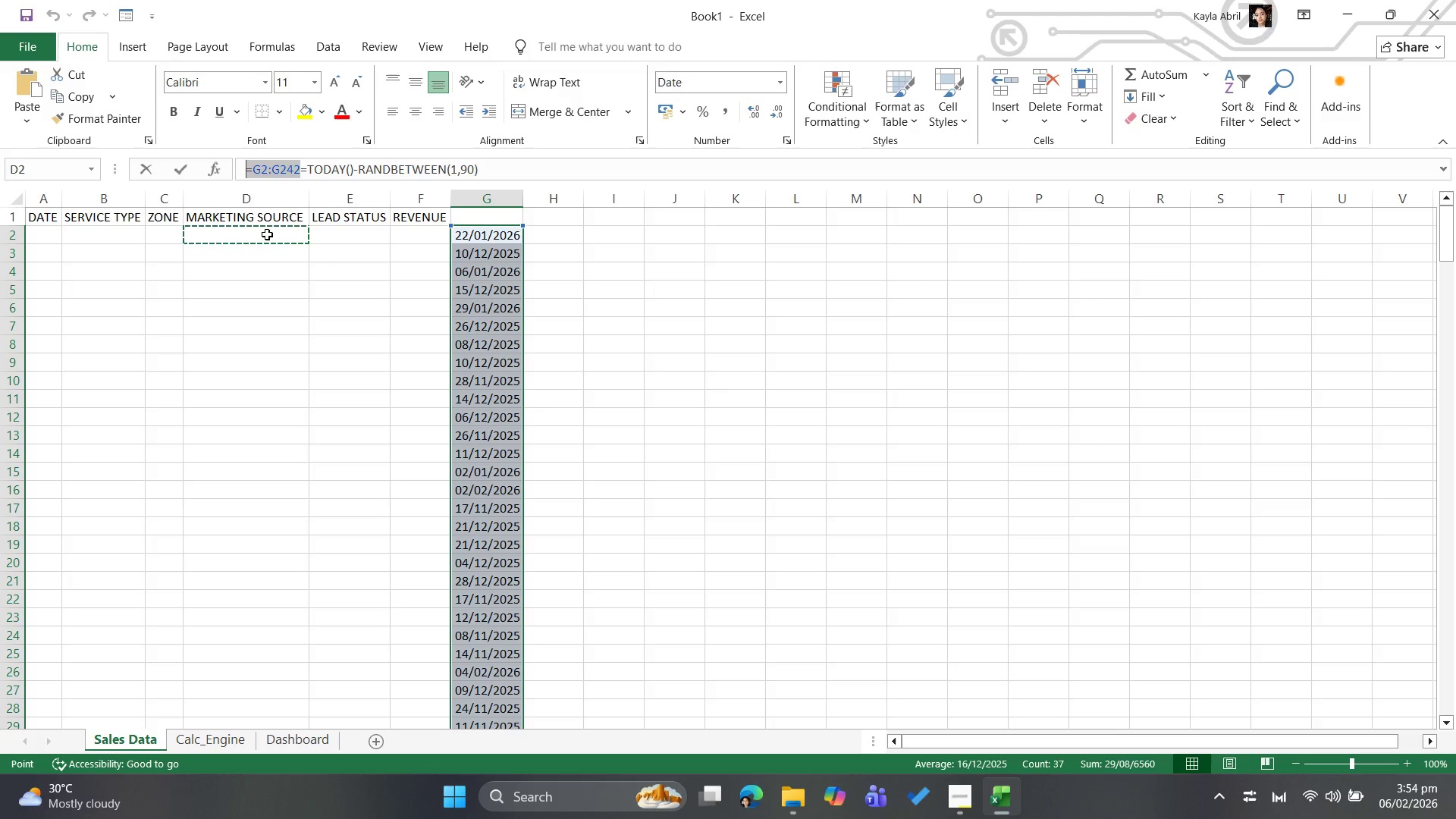 
triple_click([267, 234])
 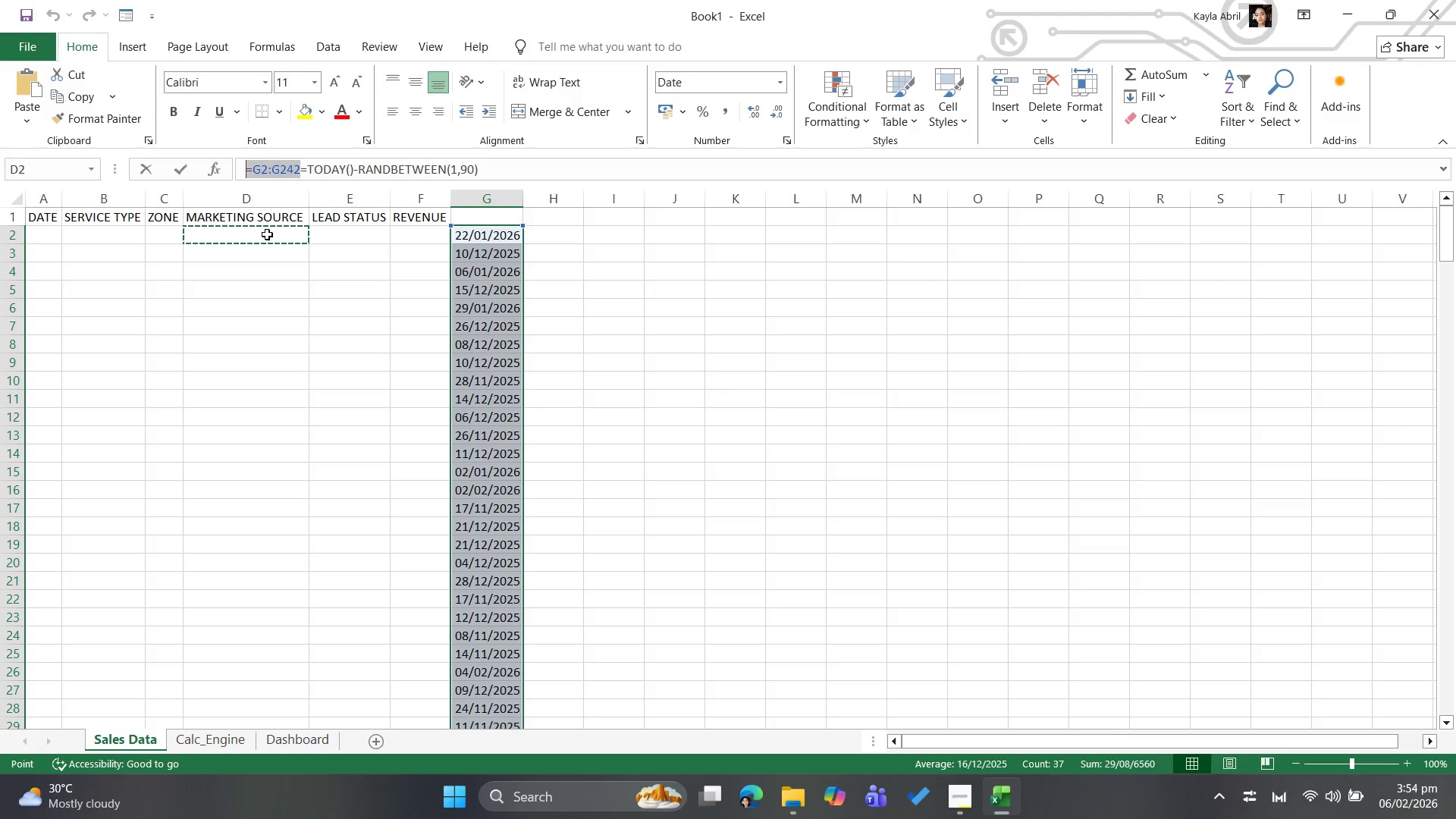 
triple_click([267, 234])
 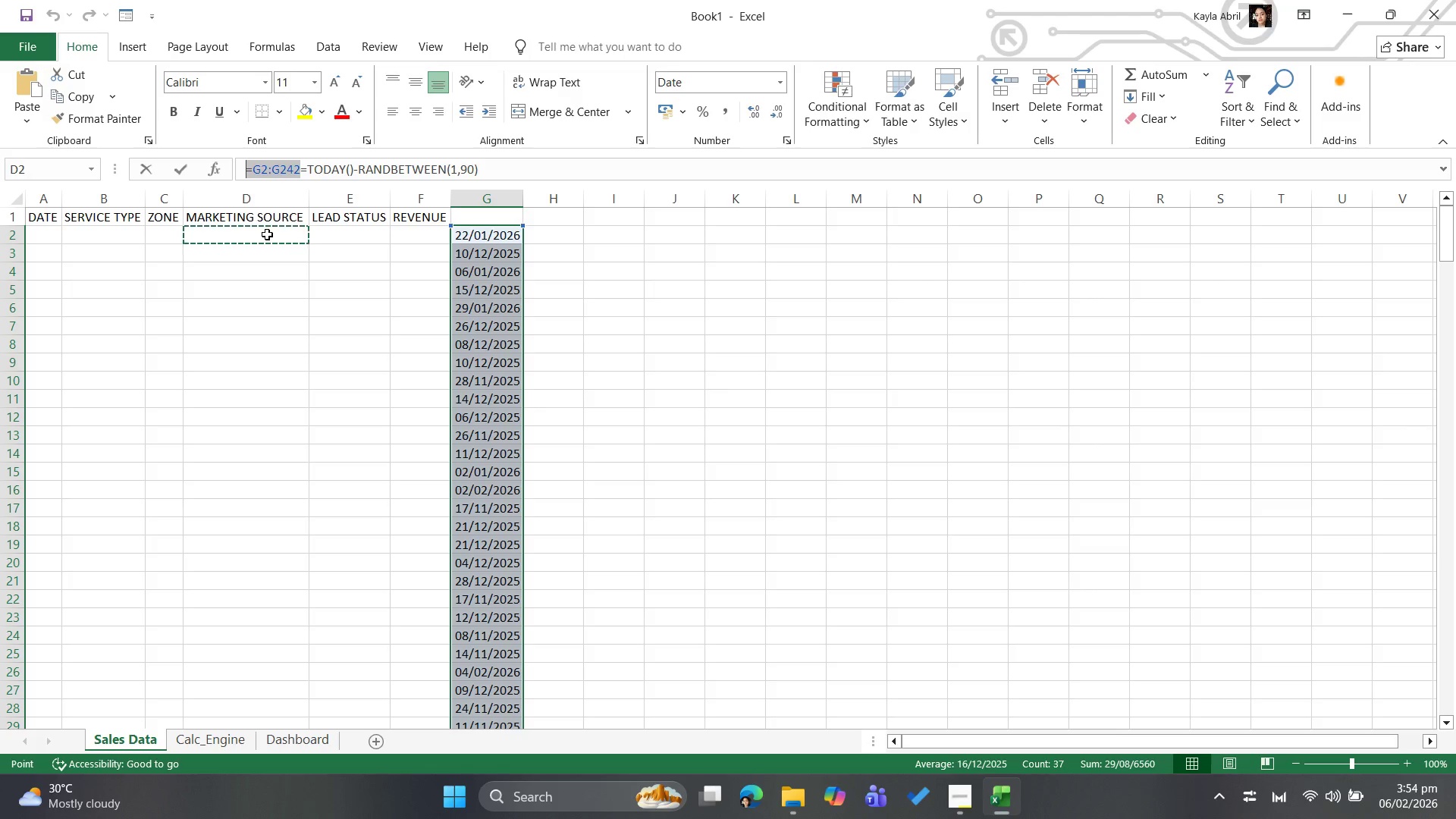 
triple_click([267, 234])
 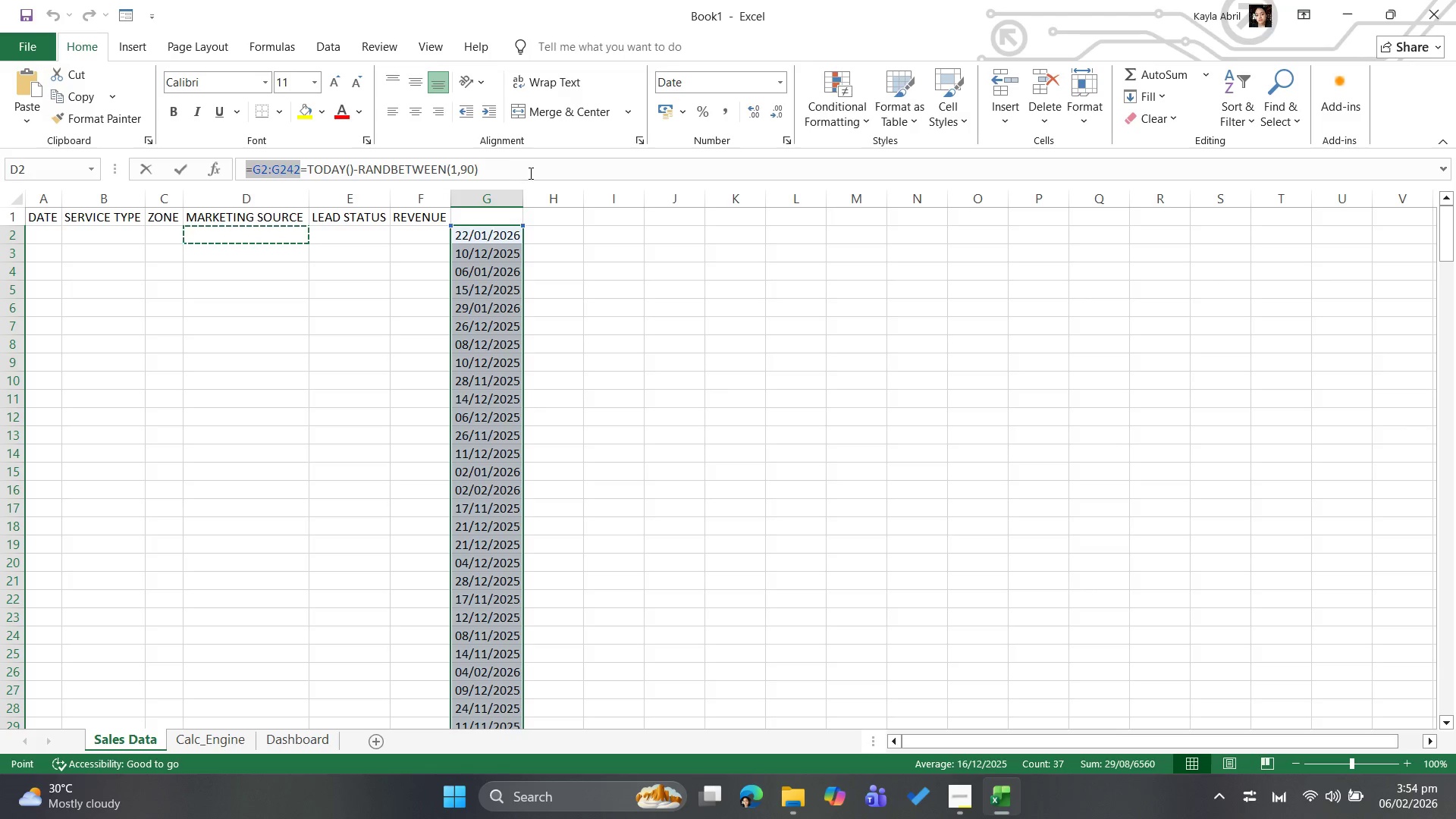 
double_click([530, 173])
 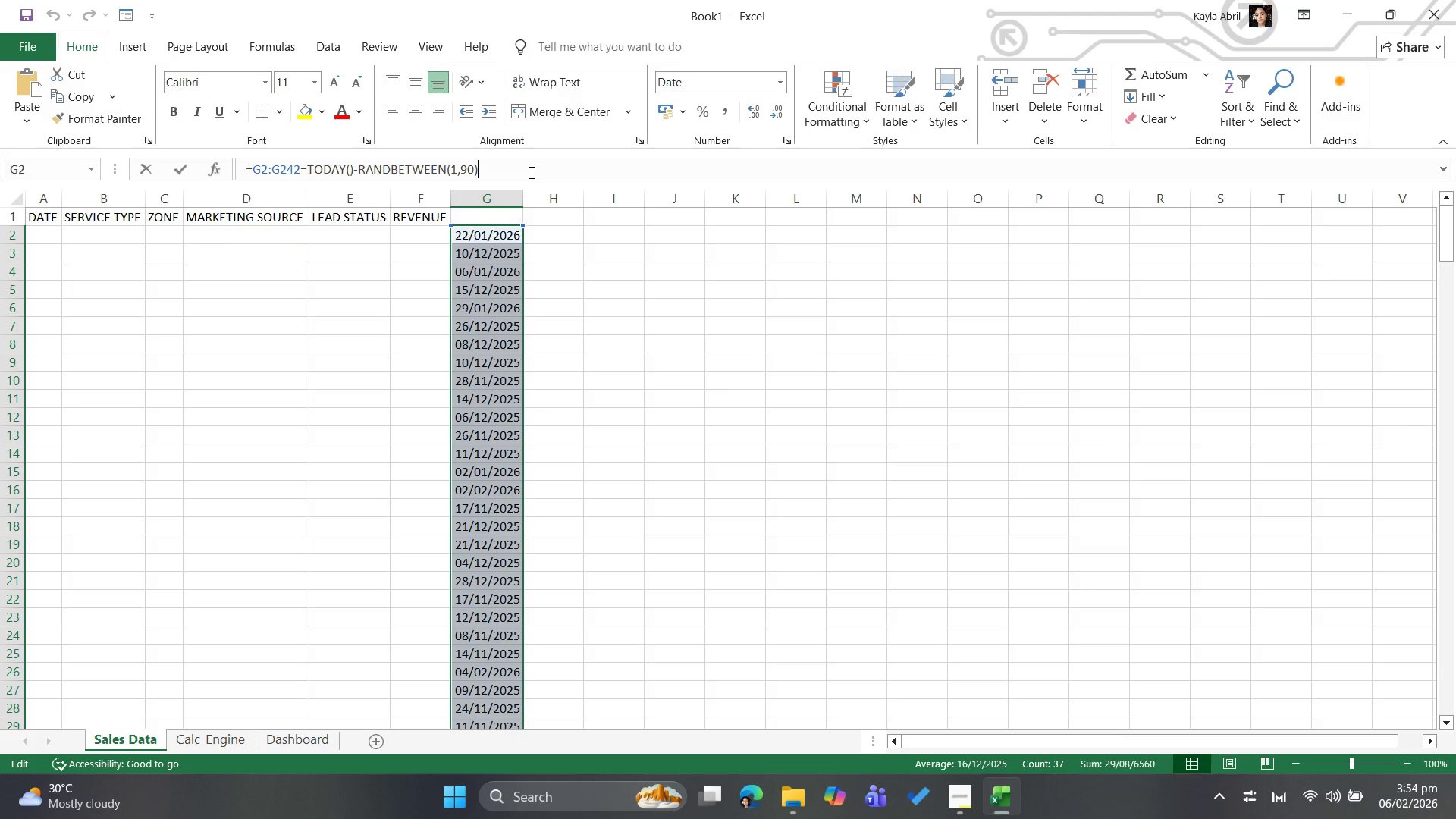 
triple_click([530, 172])
 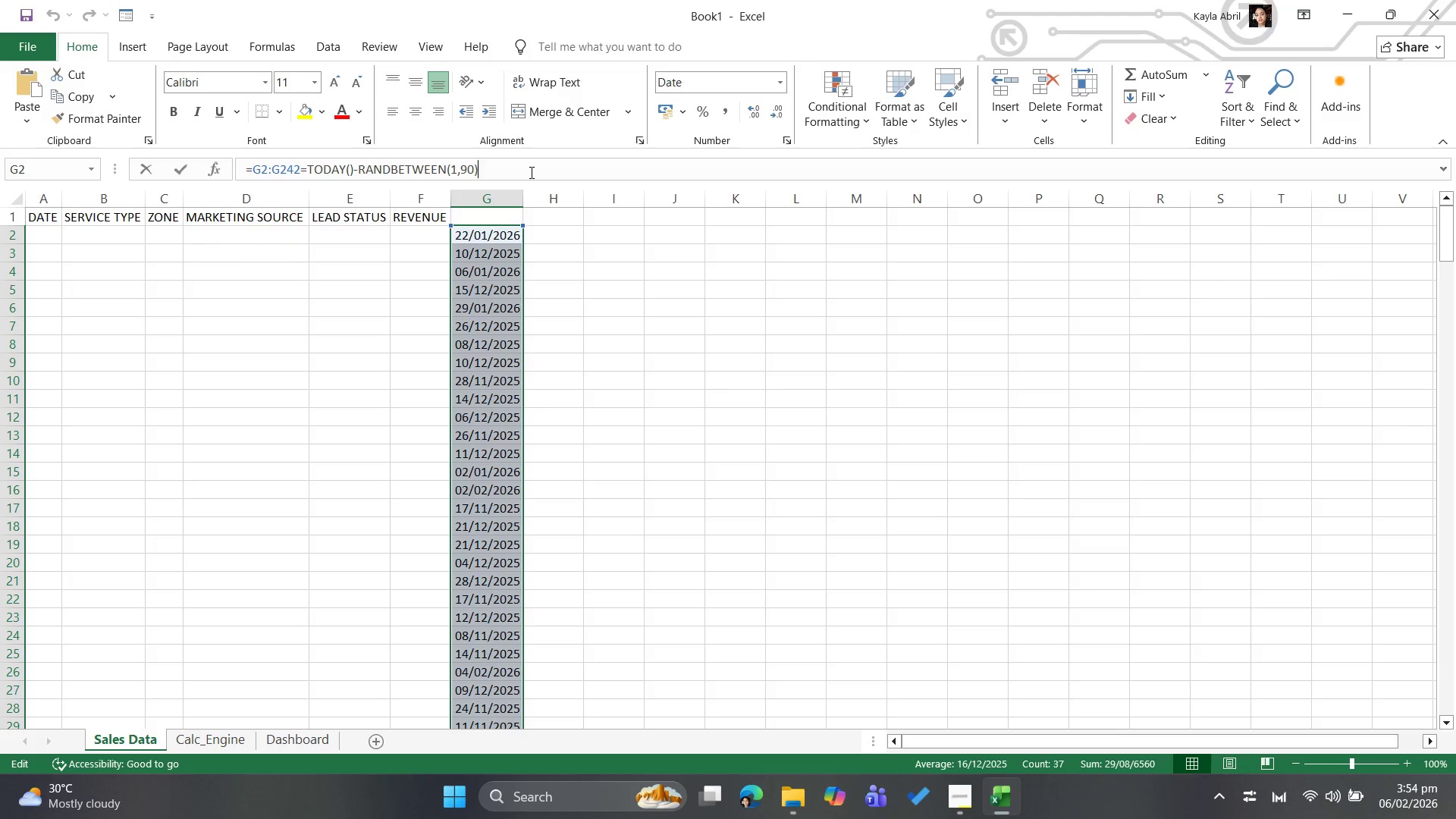 
triple_click([530, 172])
 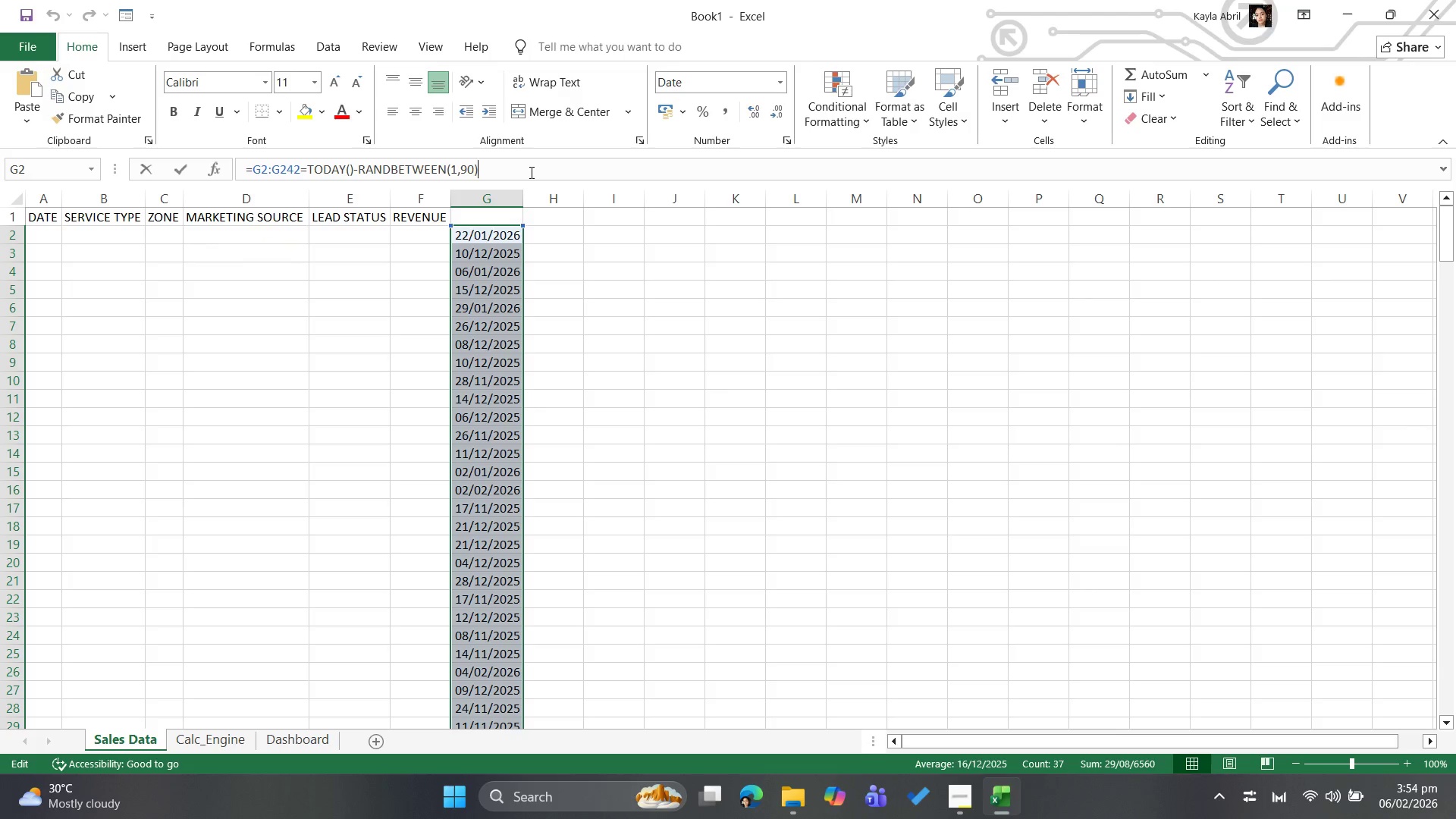 
triple_click([530, 172])
 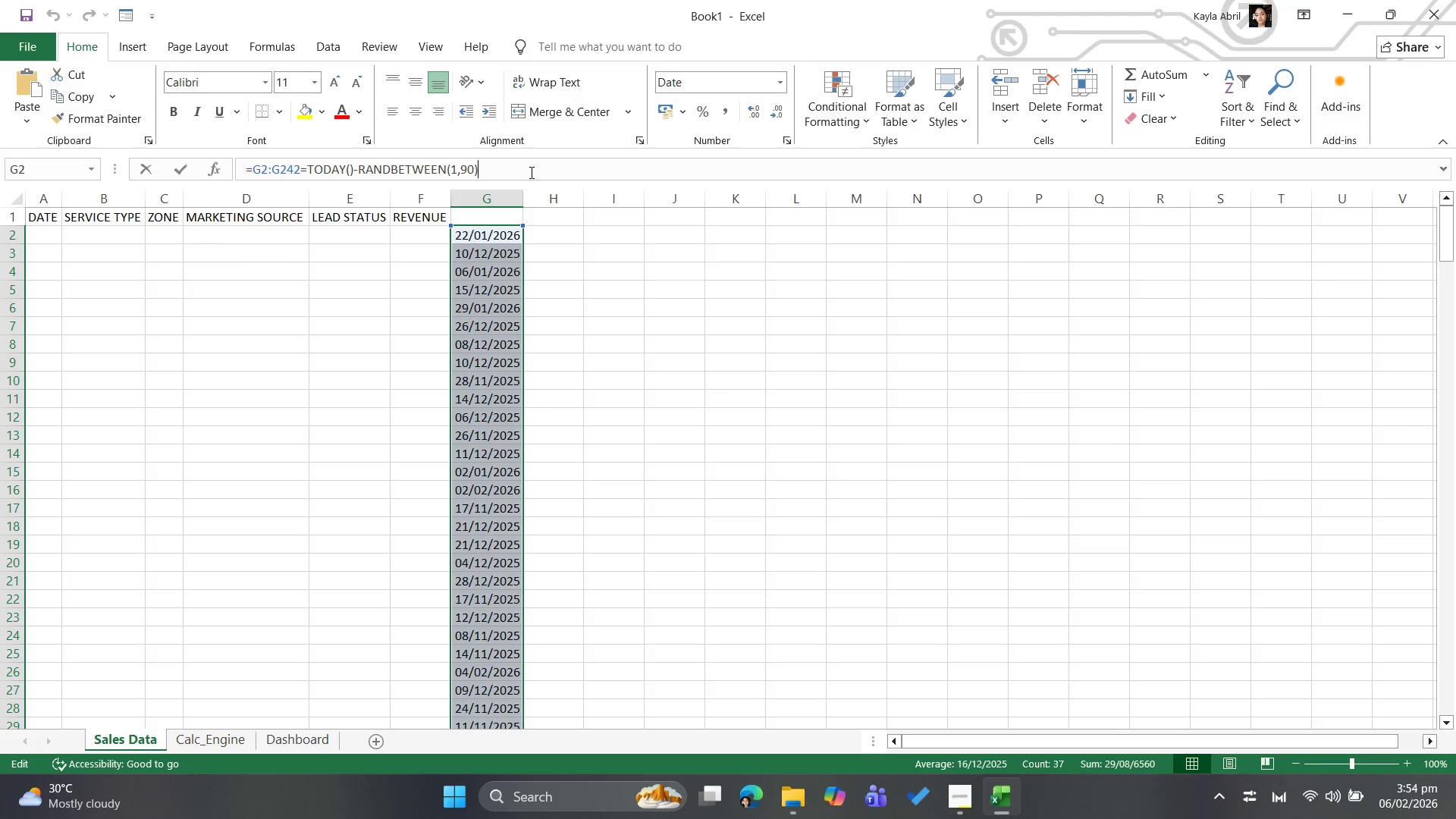 
key(Backspace)
 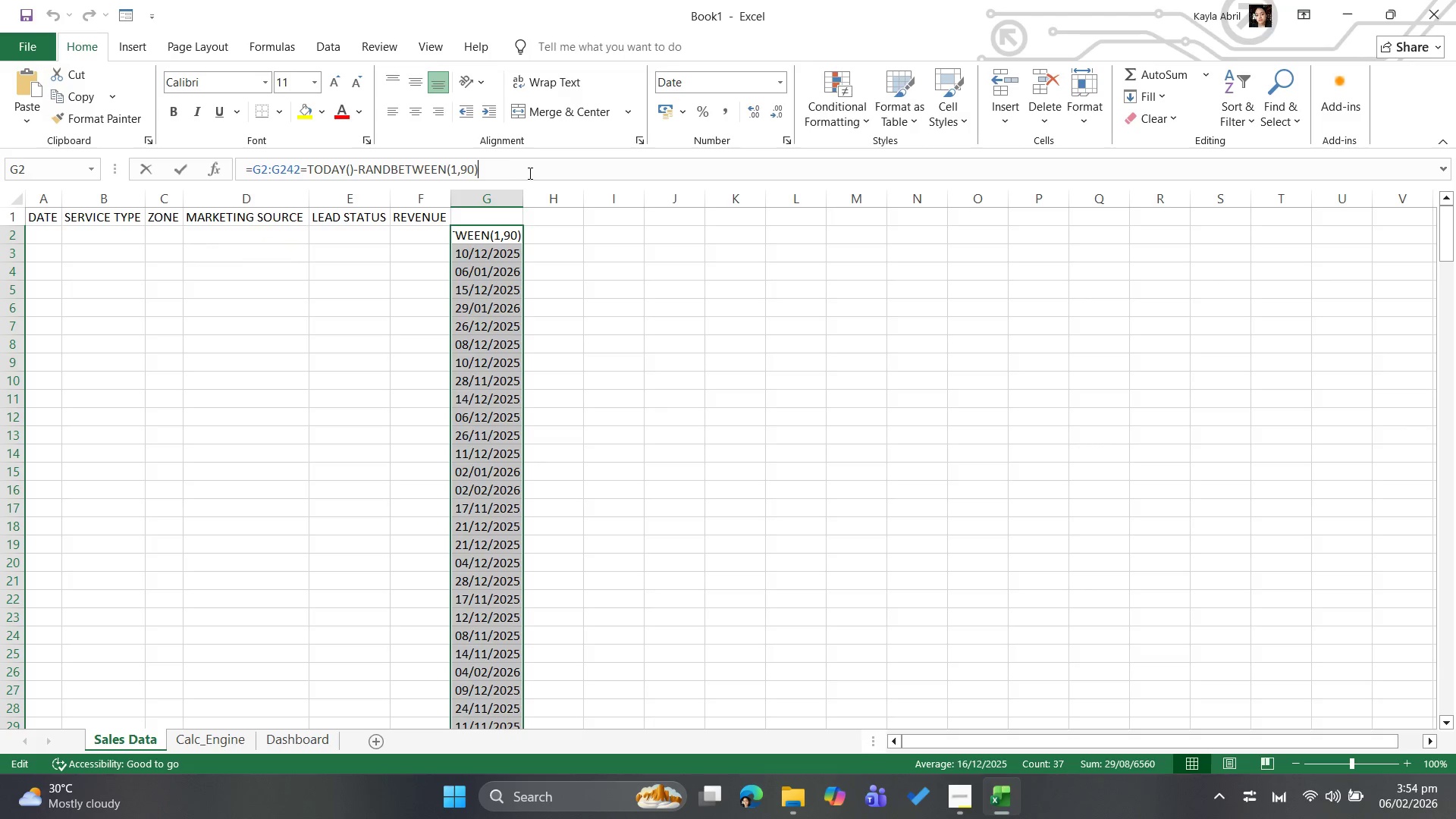 
key(Backspace)
 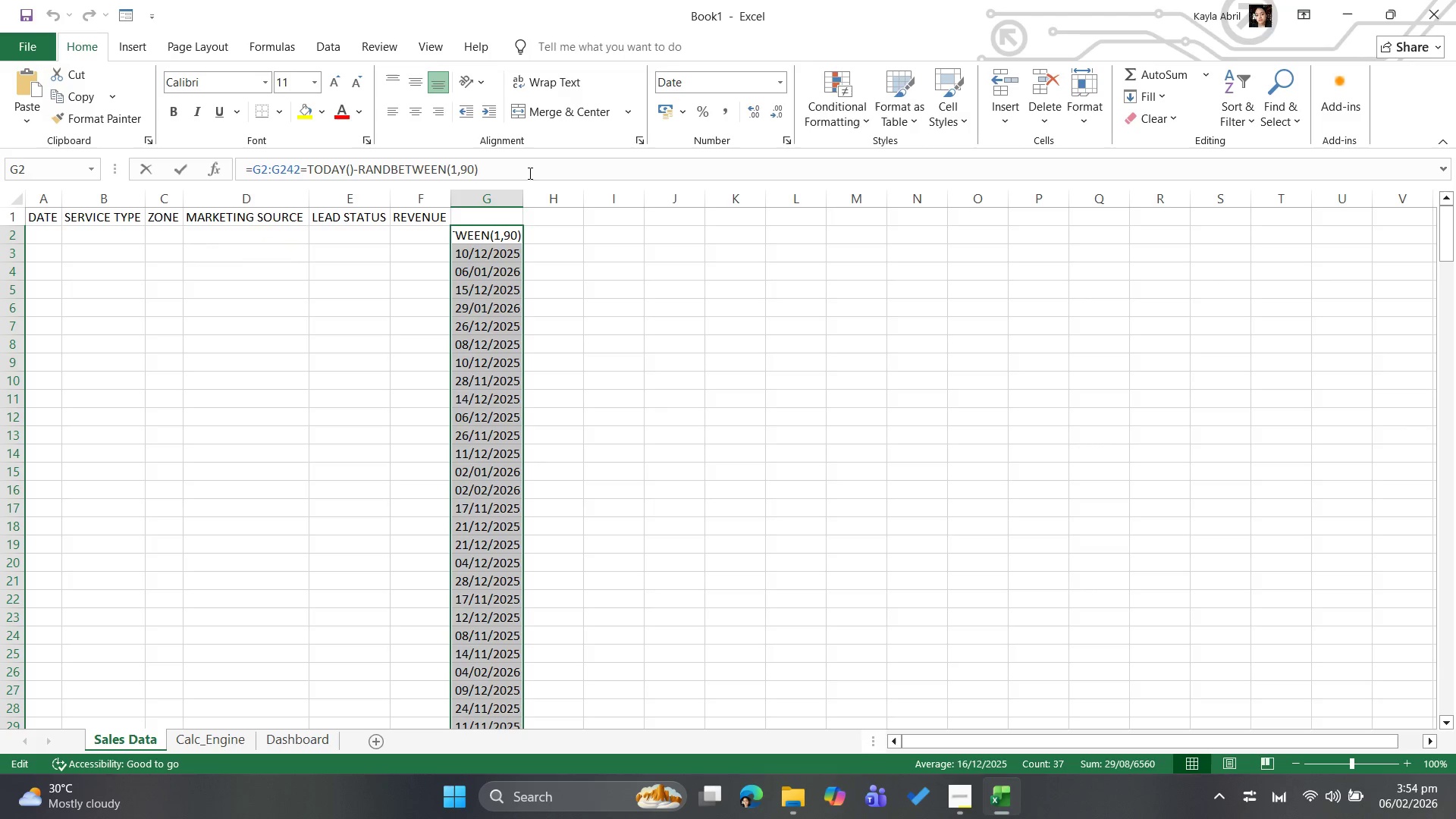 
key(Backspace)
 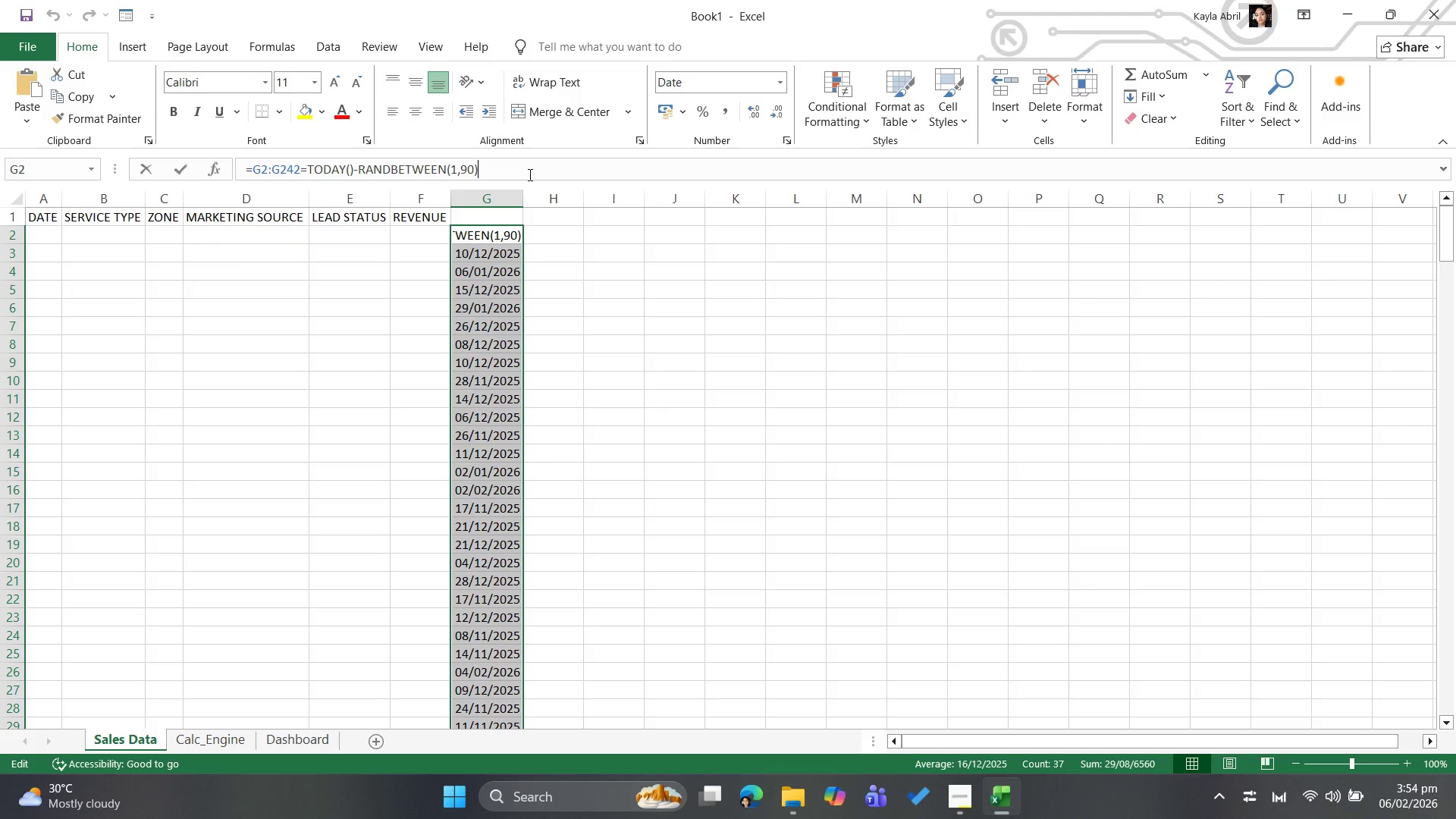 
key(Backspace)
 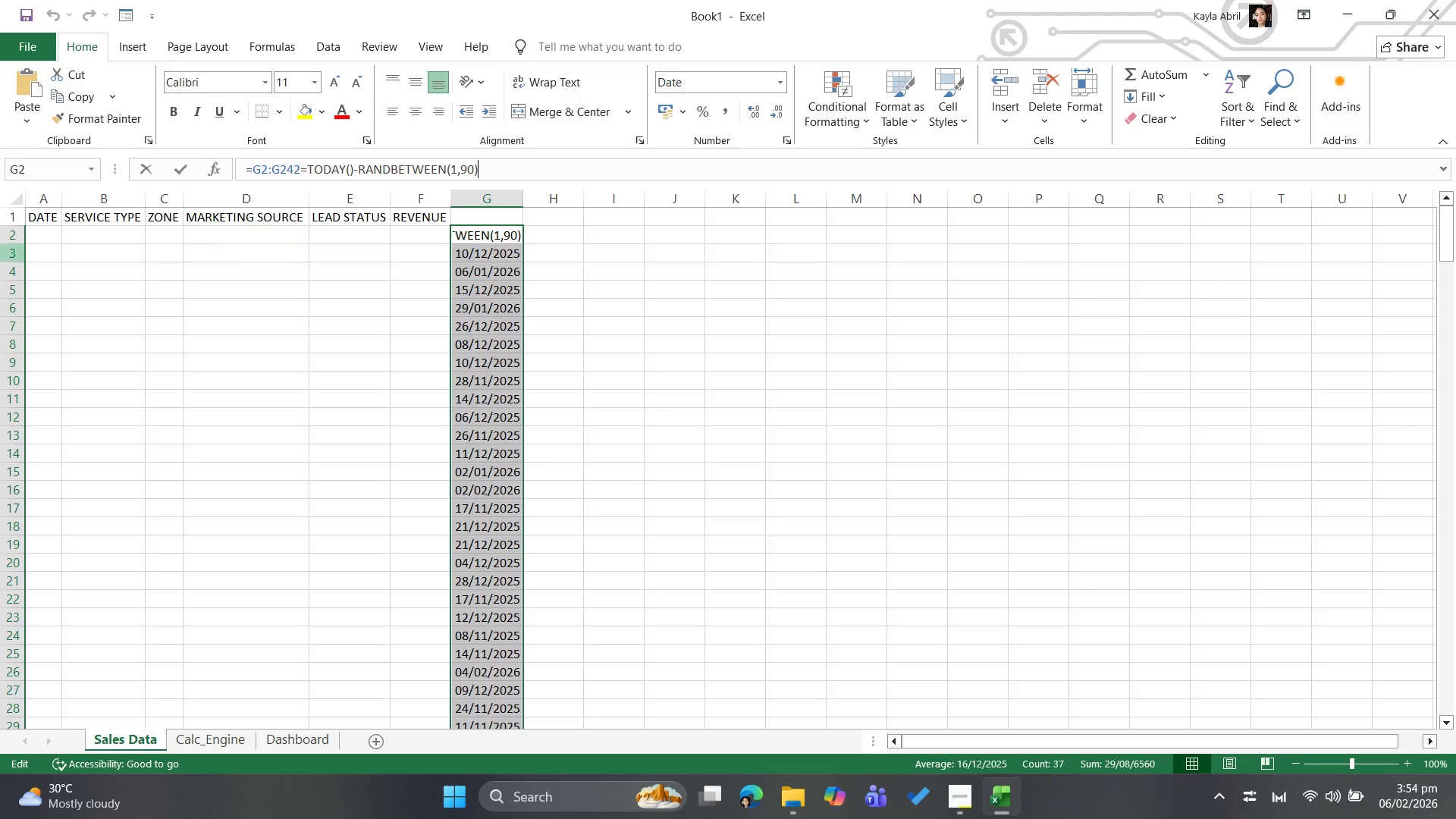 
double_click([121, 227])
 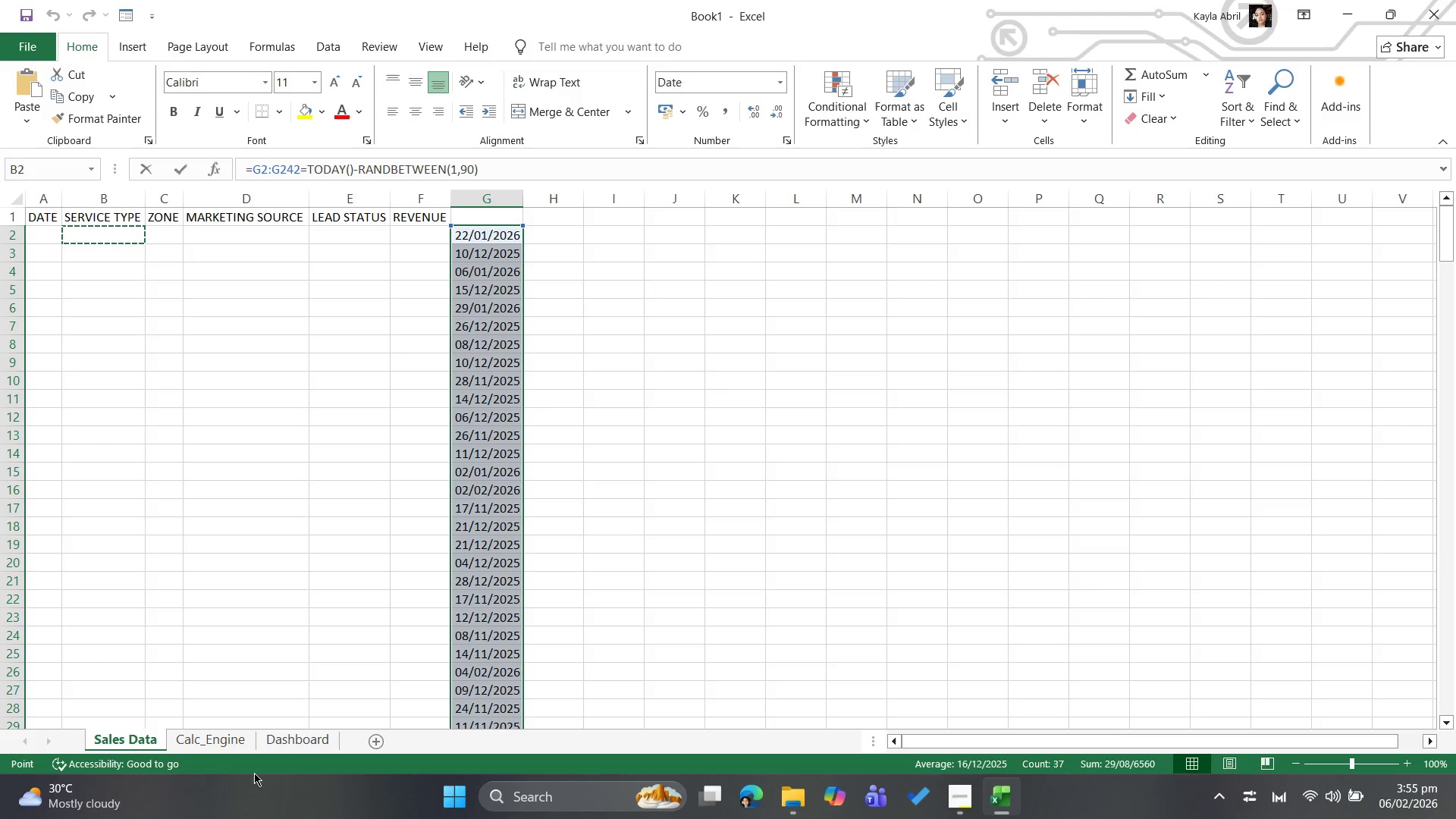 
left_click([213, 743])
 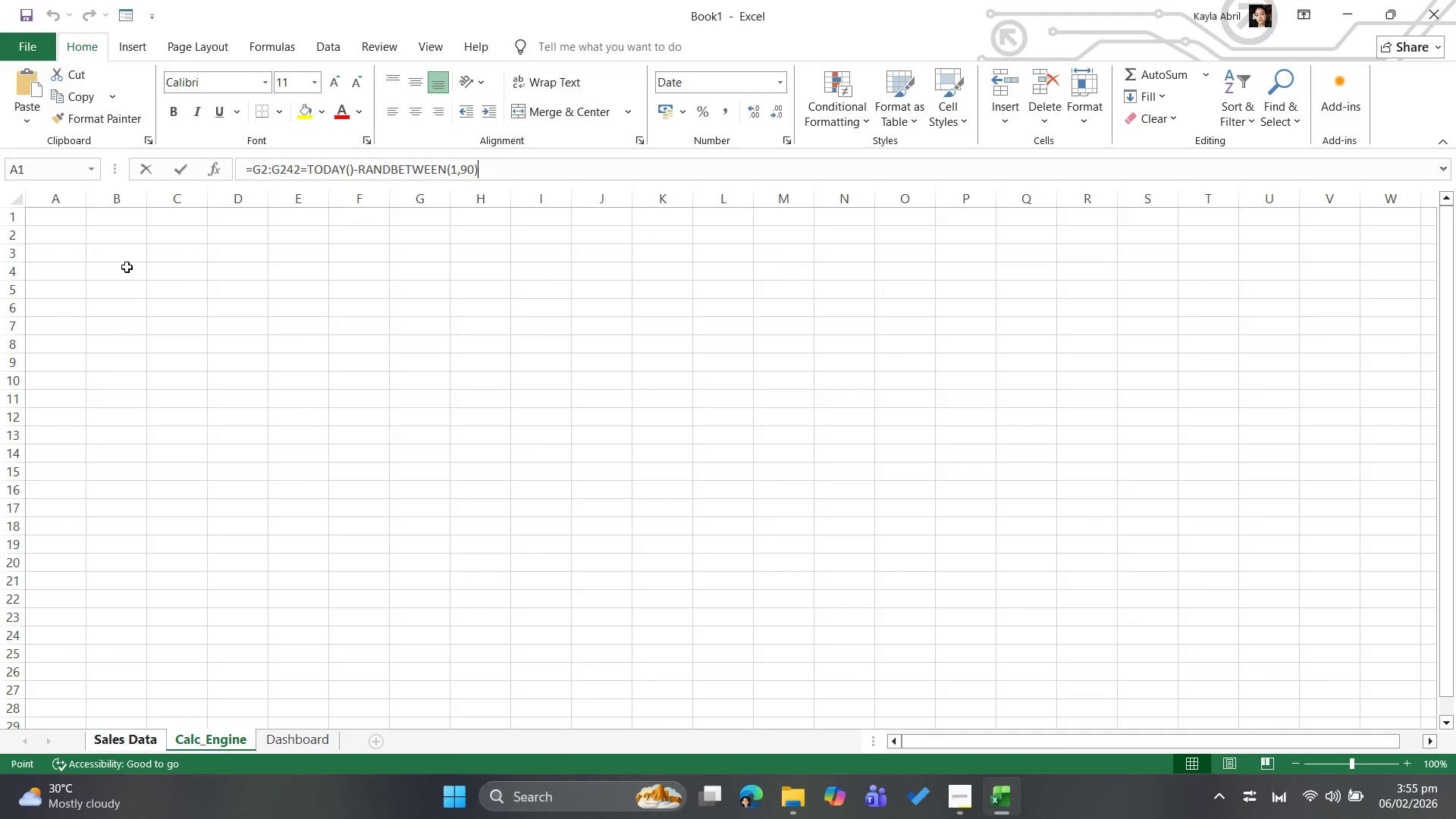 
left_click([75, 221])
 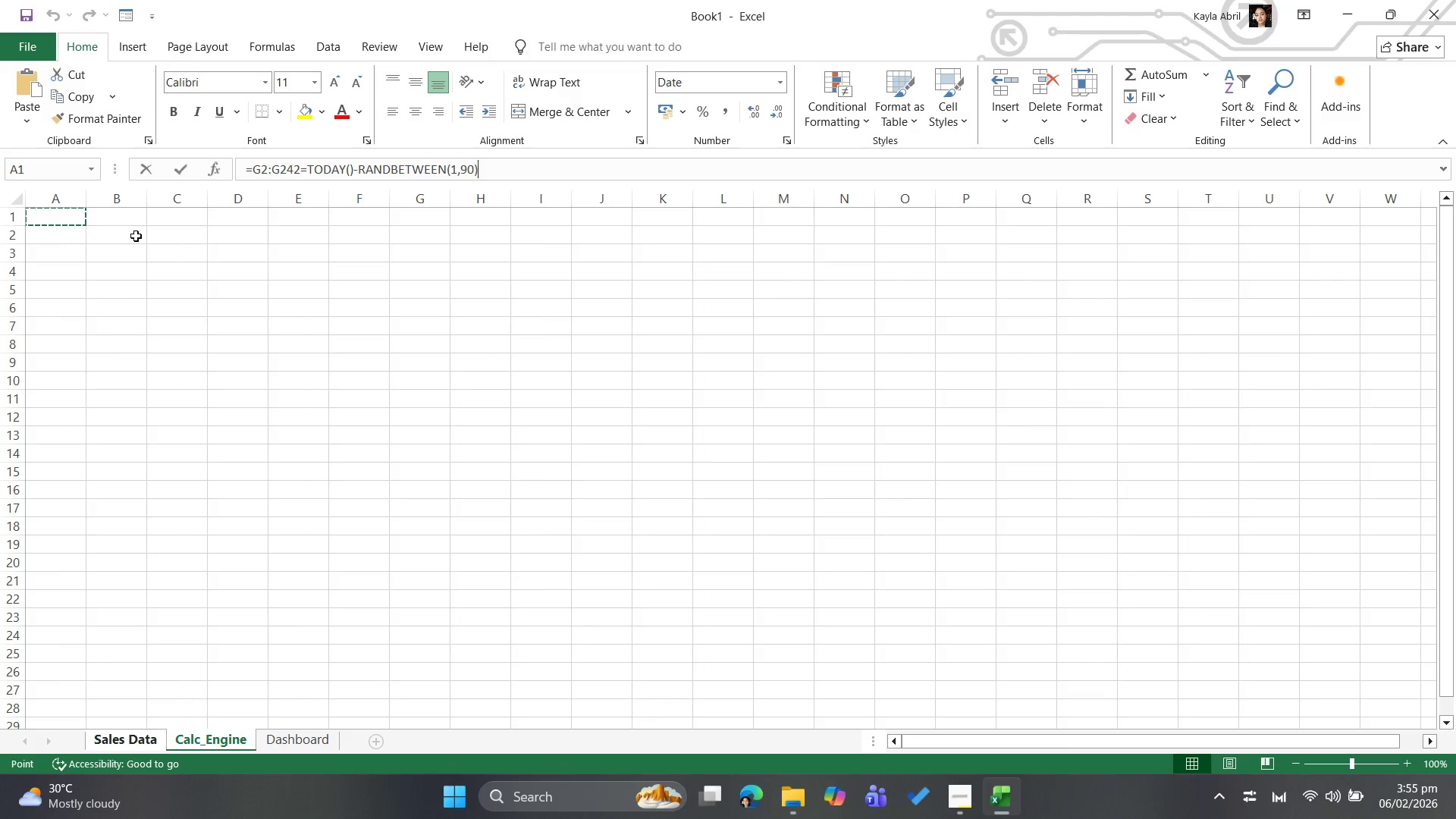 
double_click([137, 237])
 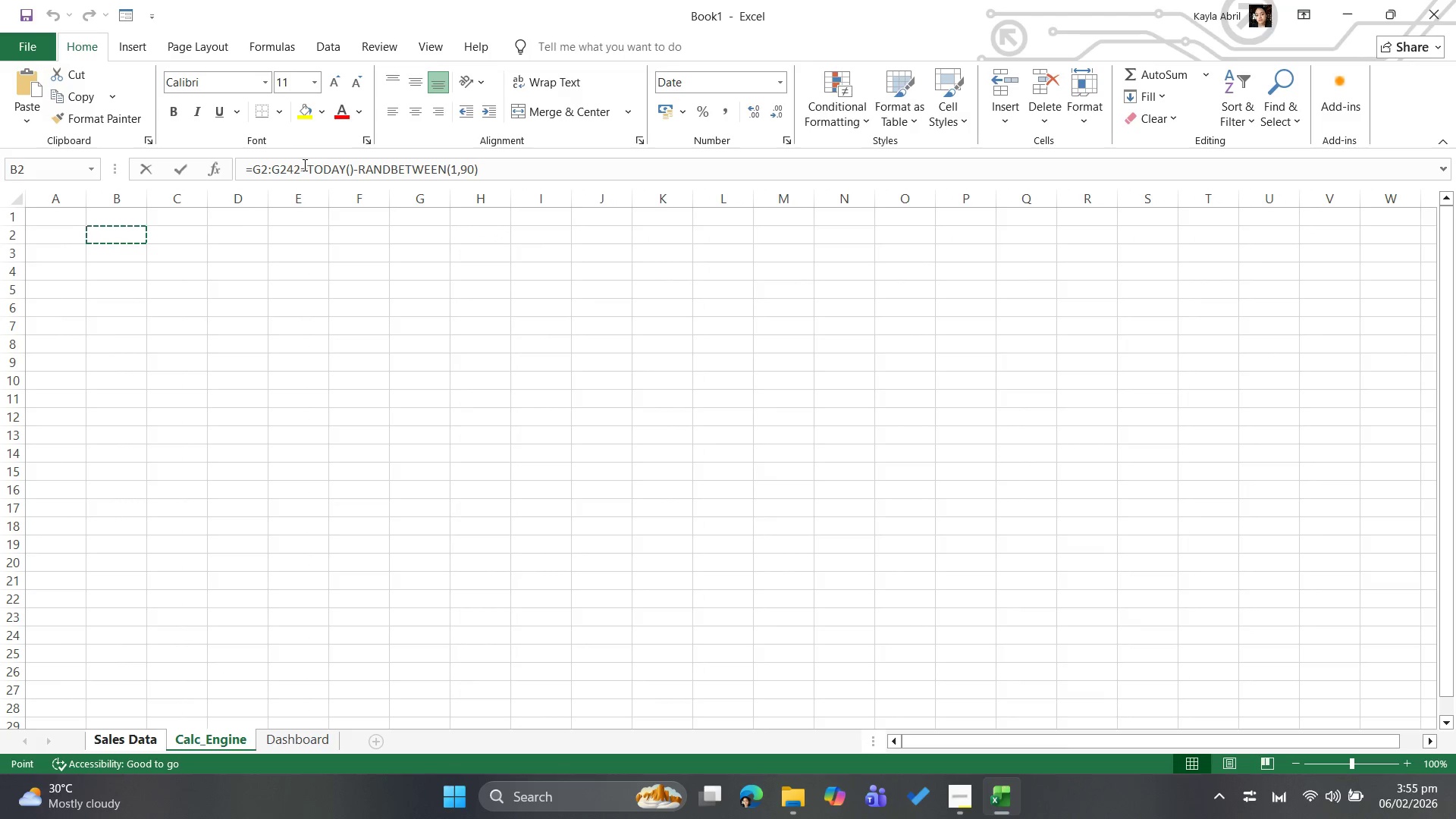 
left_click_drag(start_coordinate=[302, 170], to_coordinate=[248, 157])
 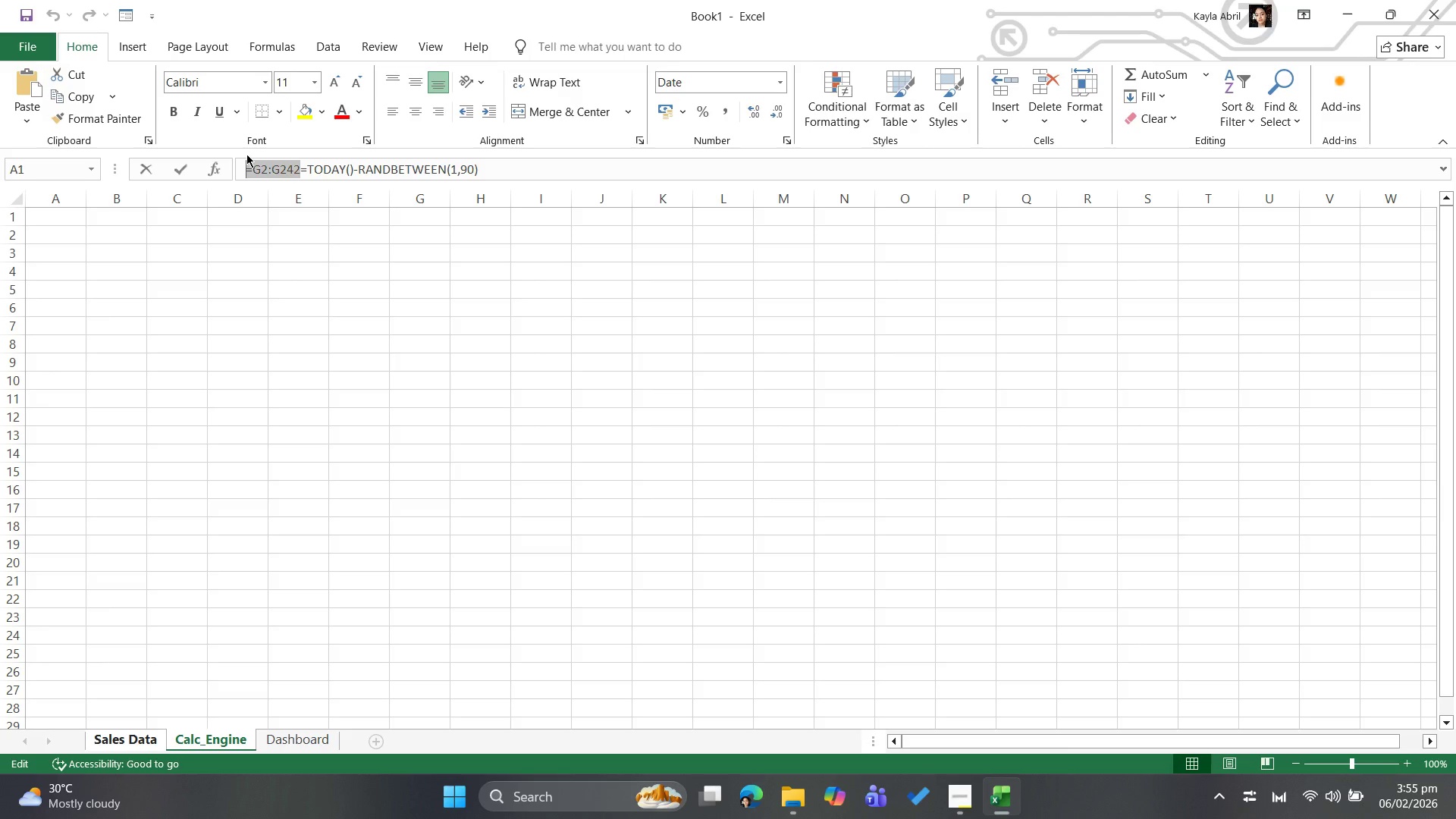 
key(Backspace)
 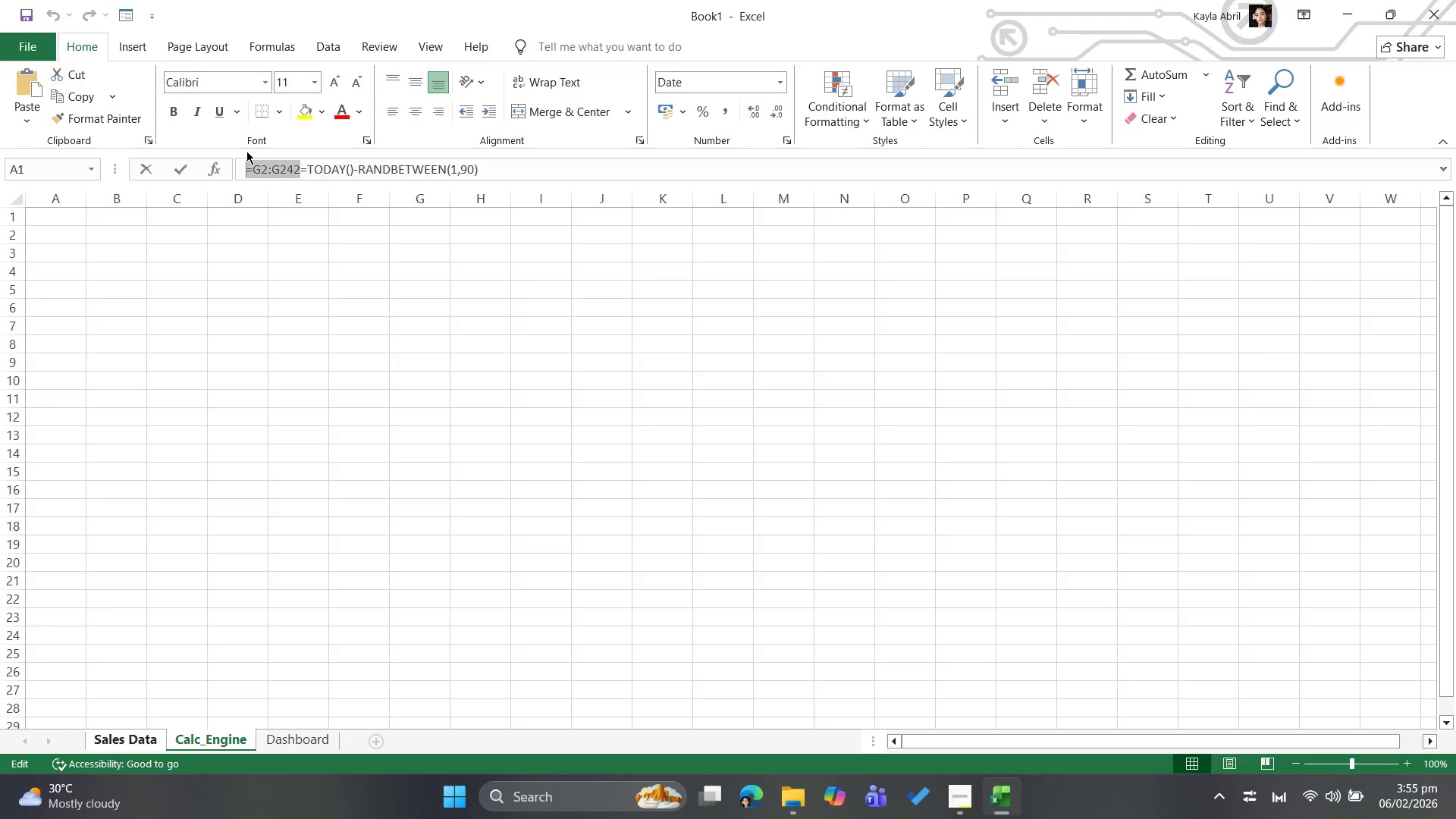 
key(Backspace)
 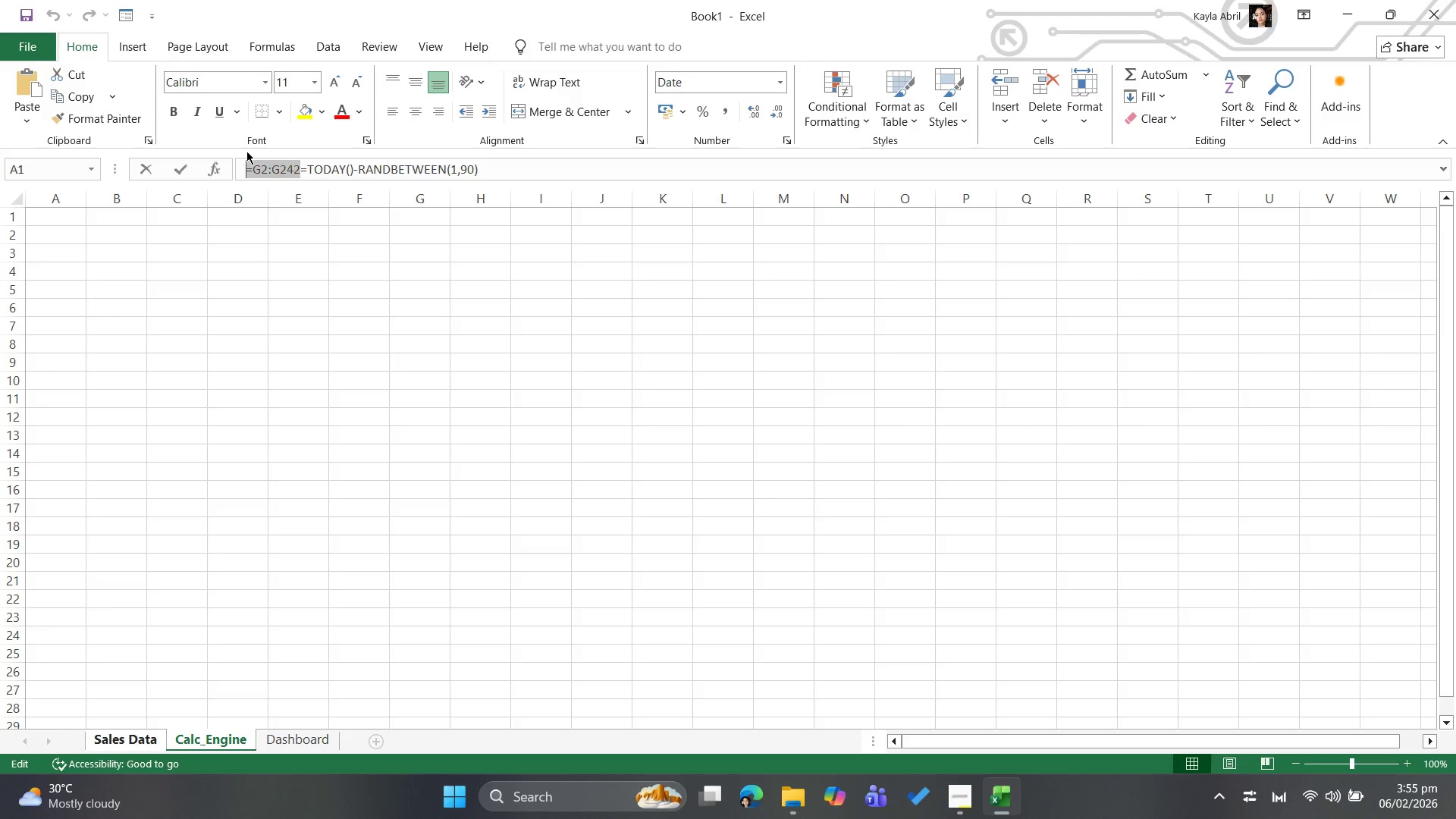 
key(Backspace)
 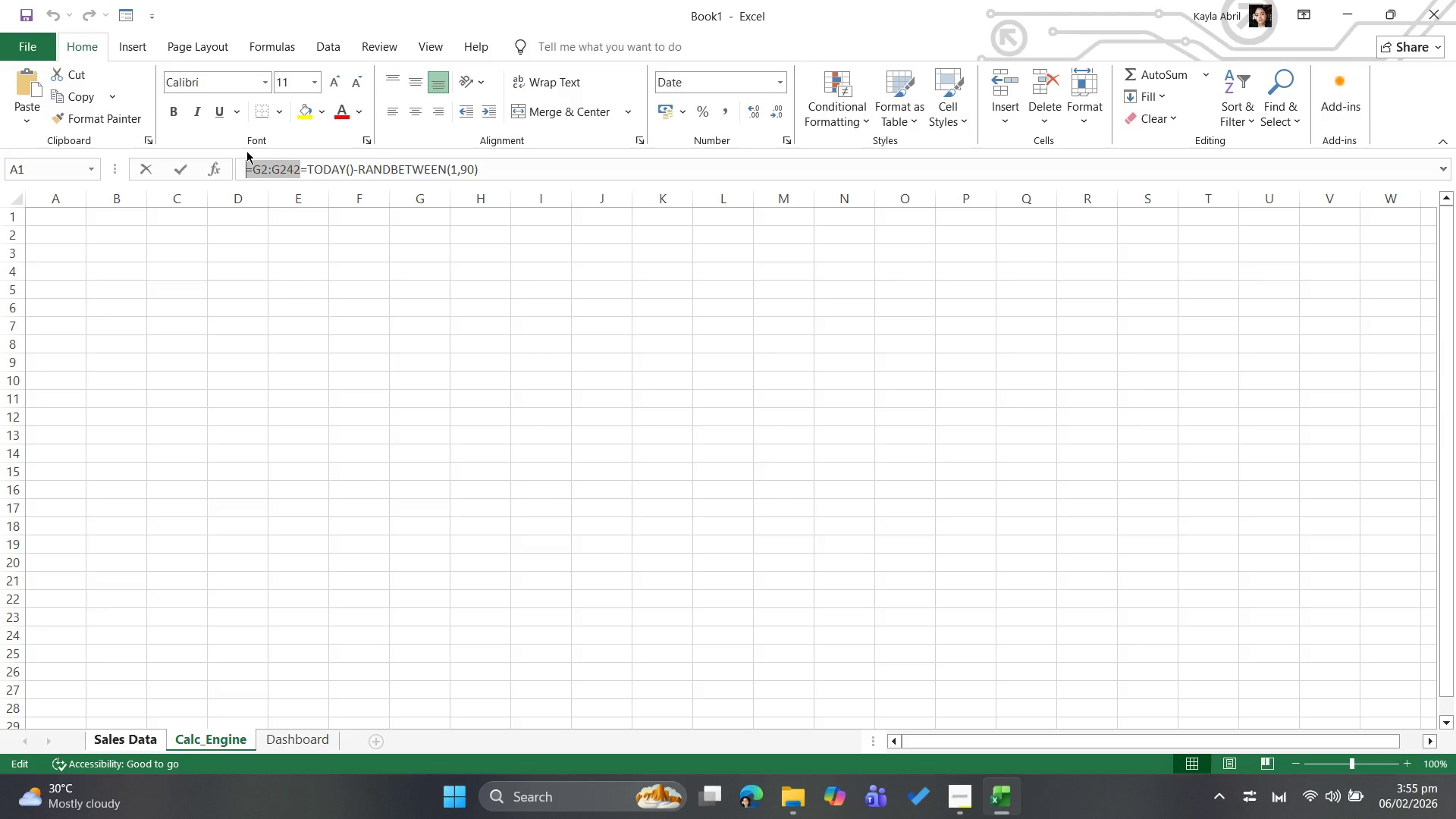 
key(Backspace)
 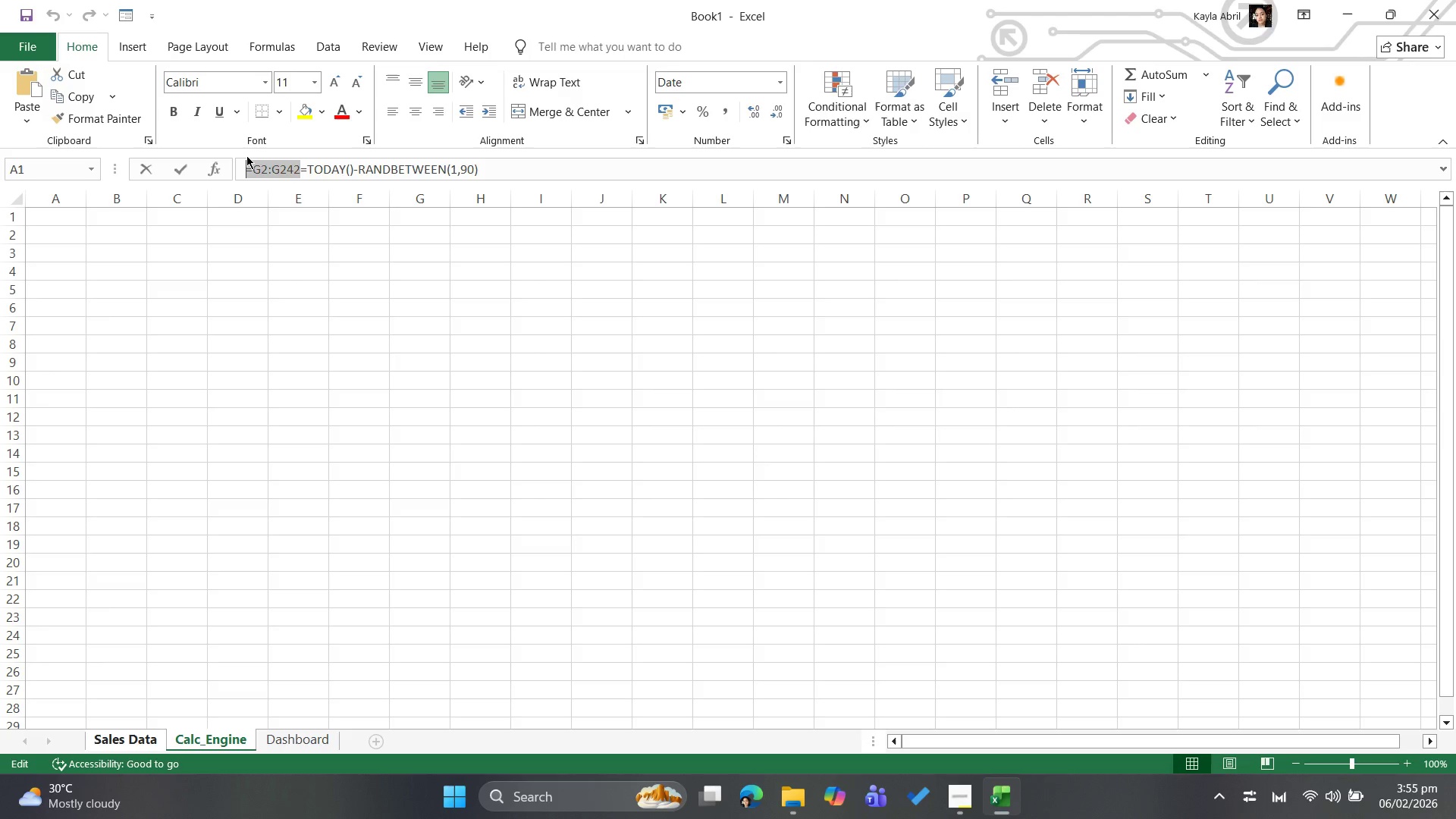 
key(Backspace)
 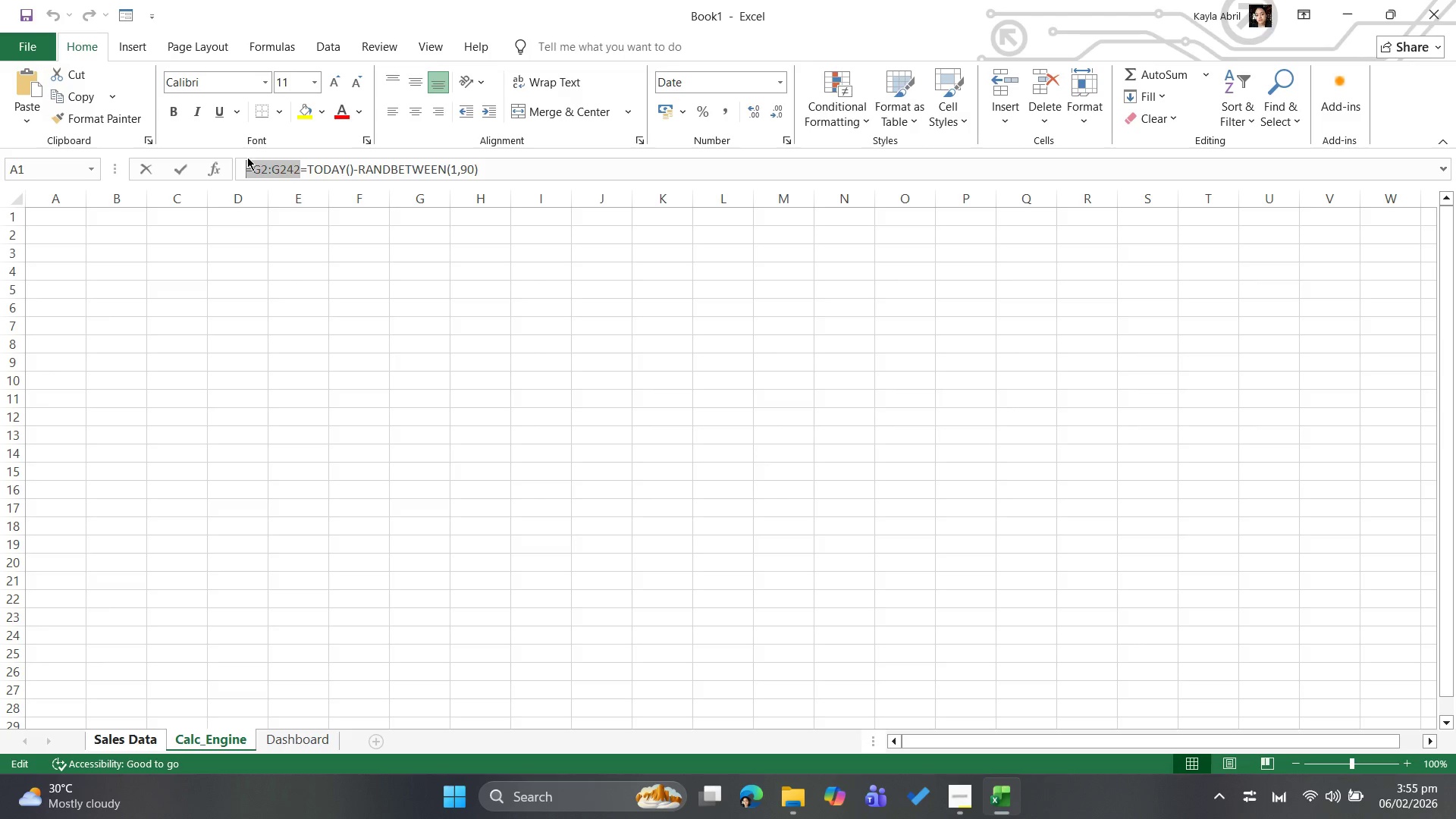 
key(Backspace)
 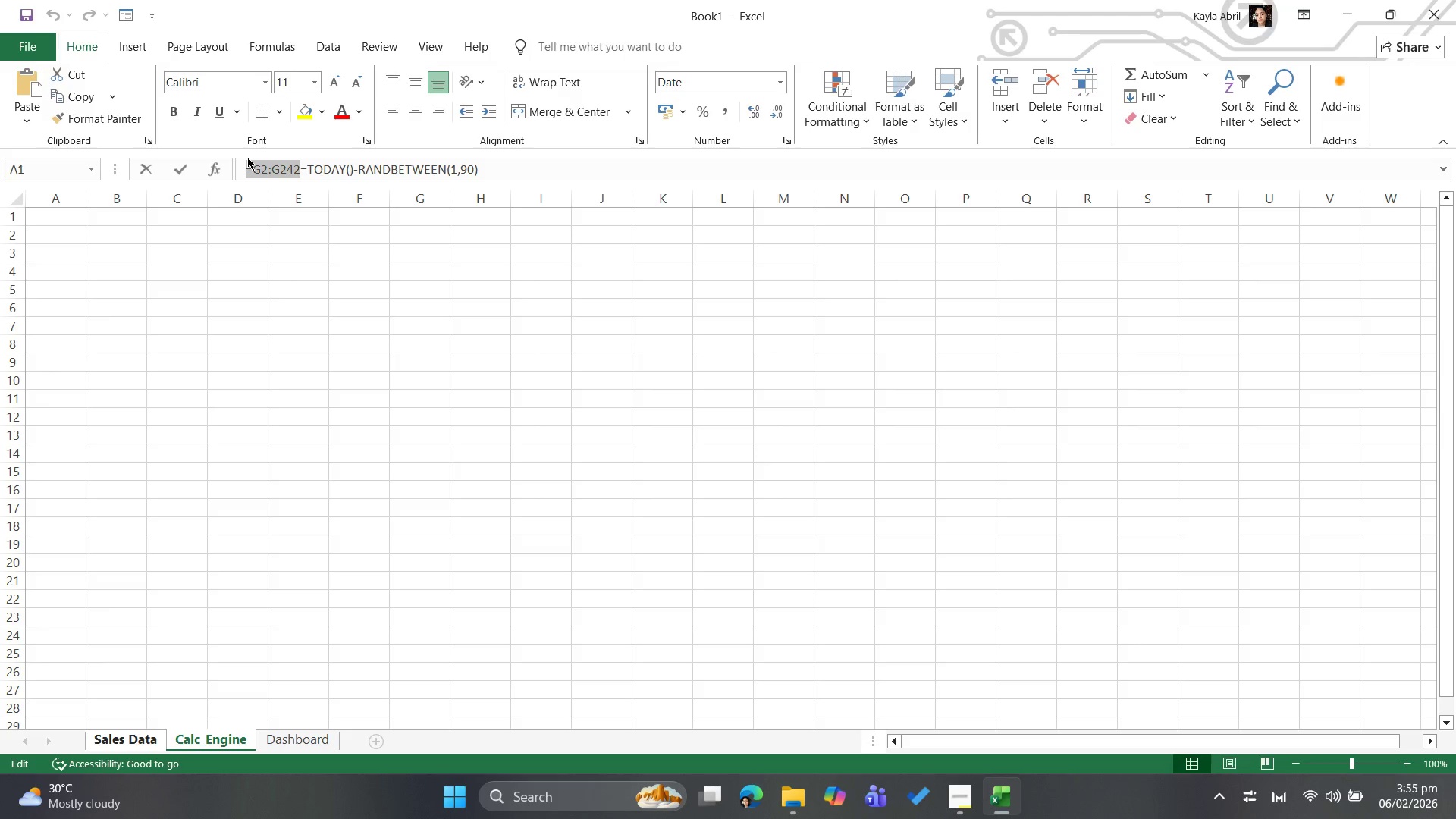 
key(Backspace)
 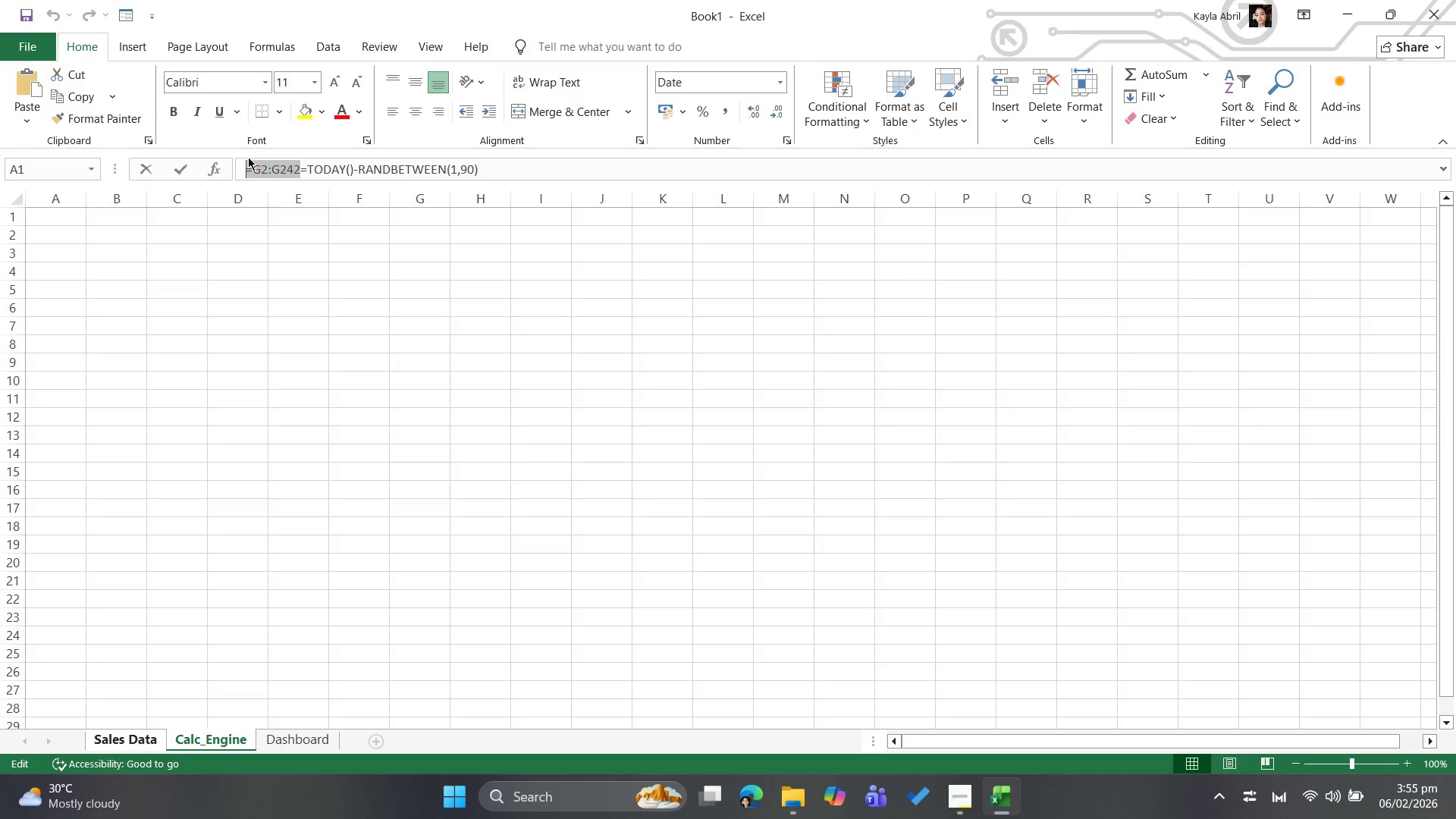 
key(Backspace)
 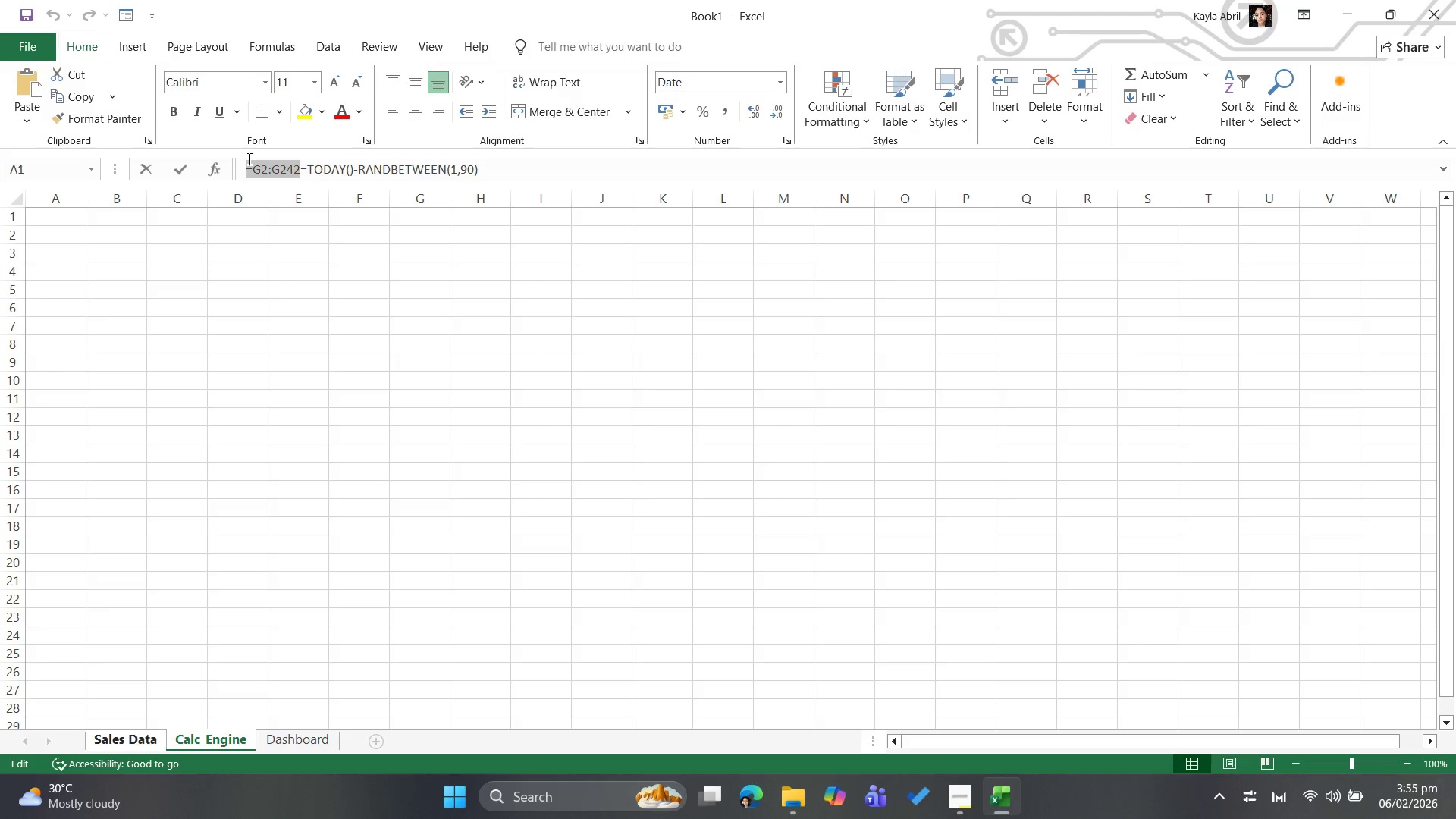 
key(Backspace)
 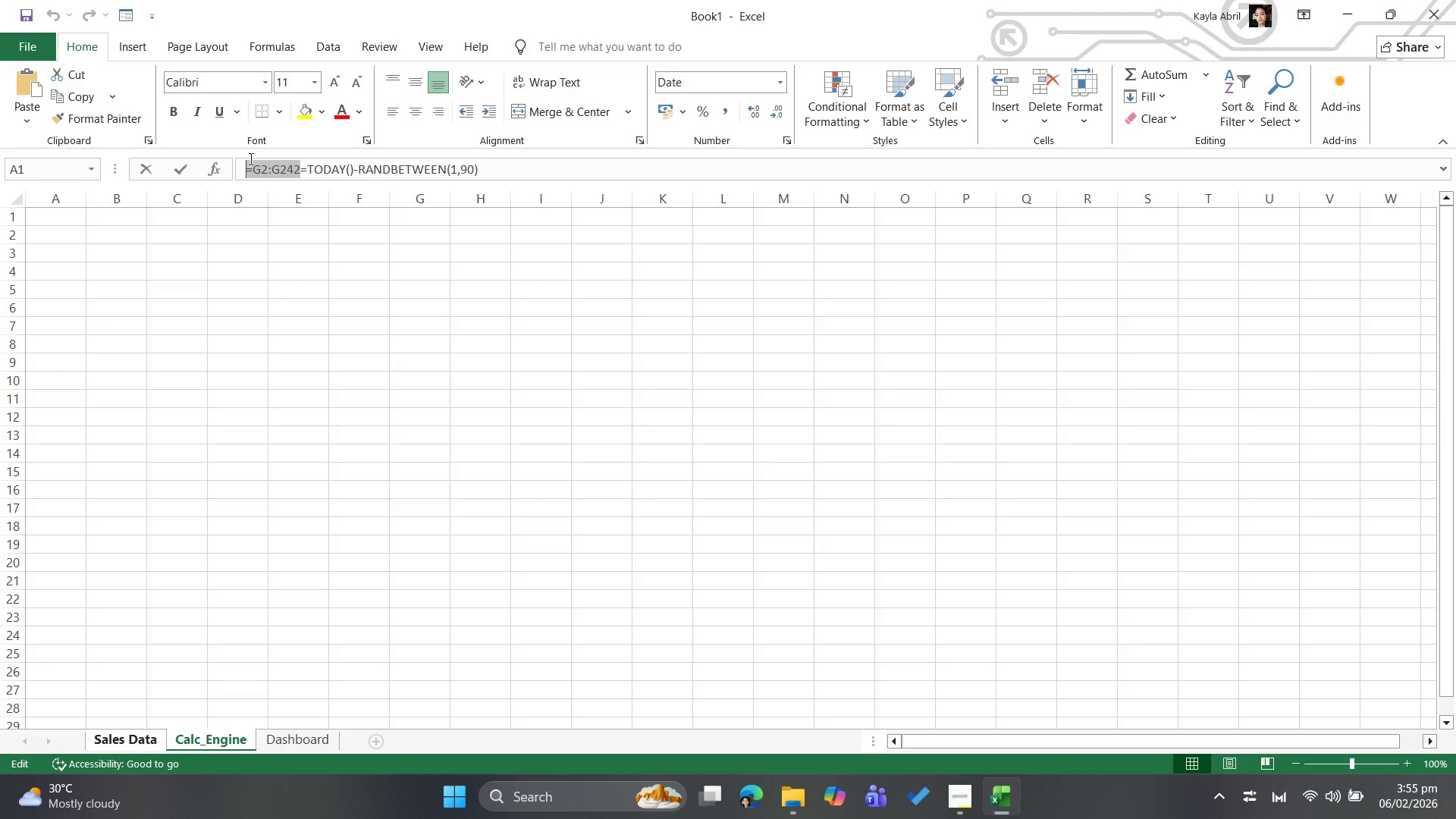 
key(Backspace)
 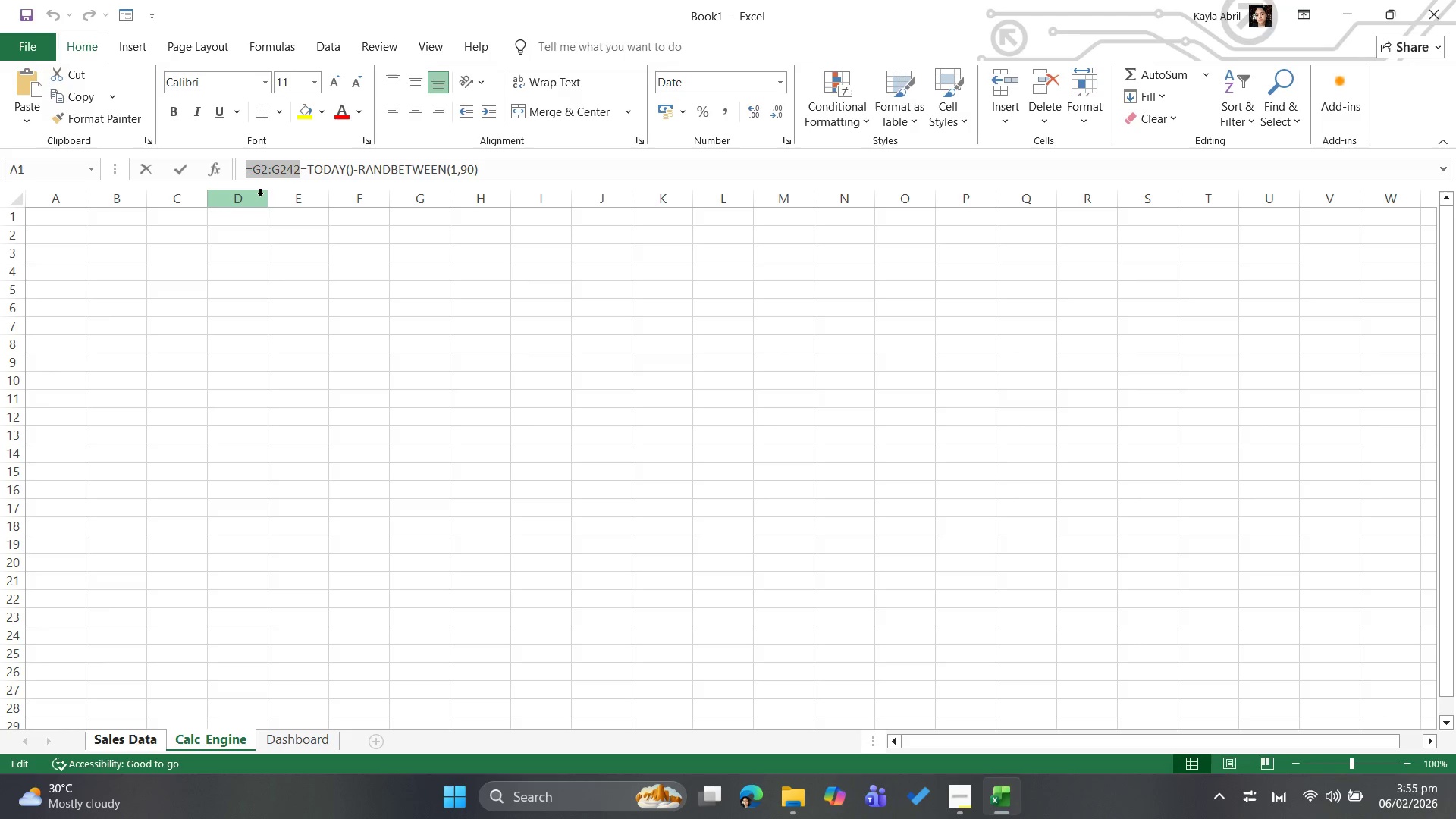 
type(bvb)
 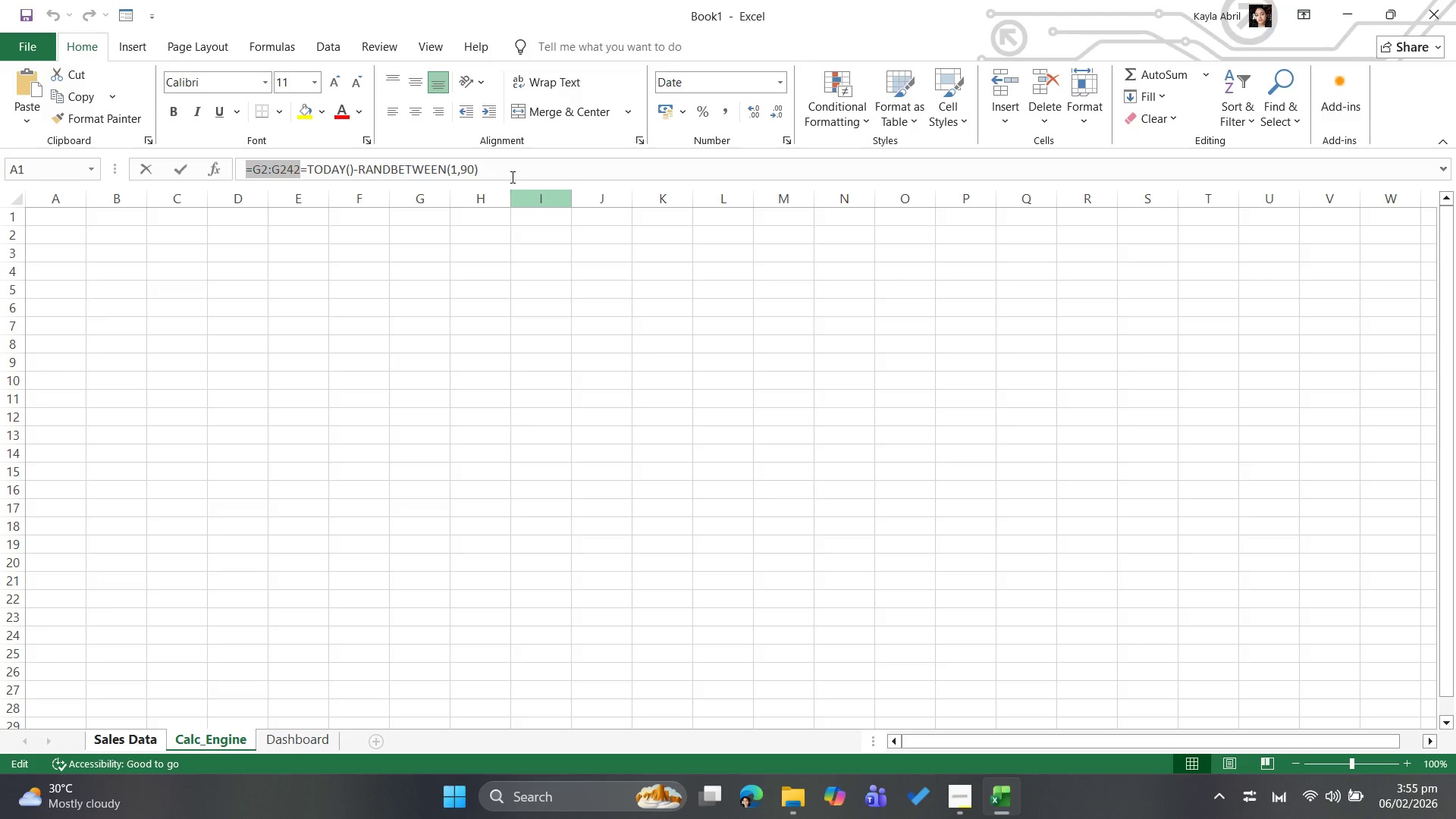 
left_click([511, 177])
 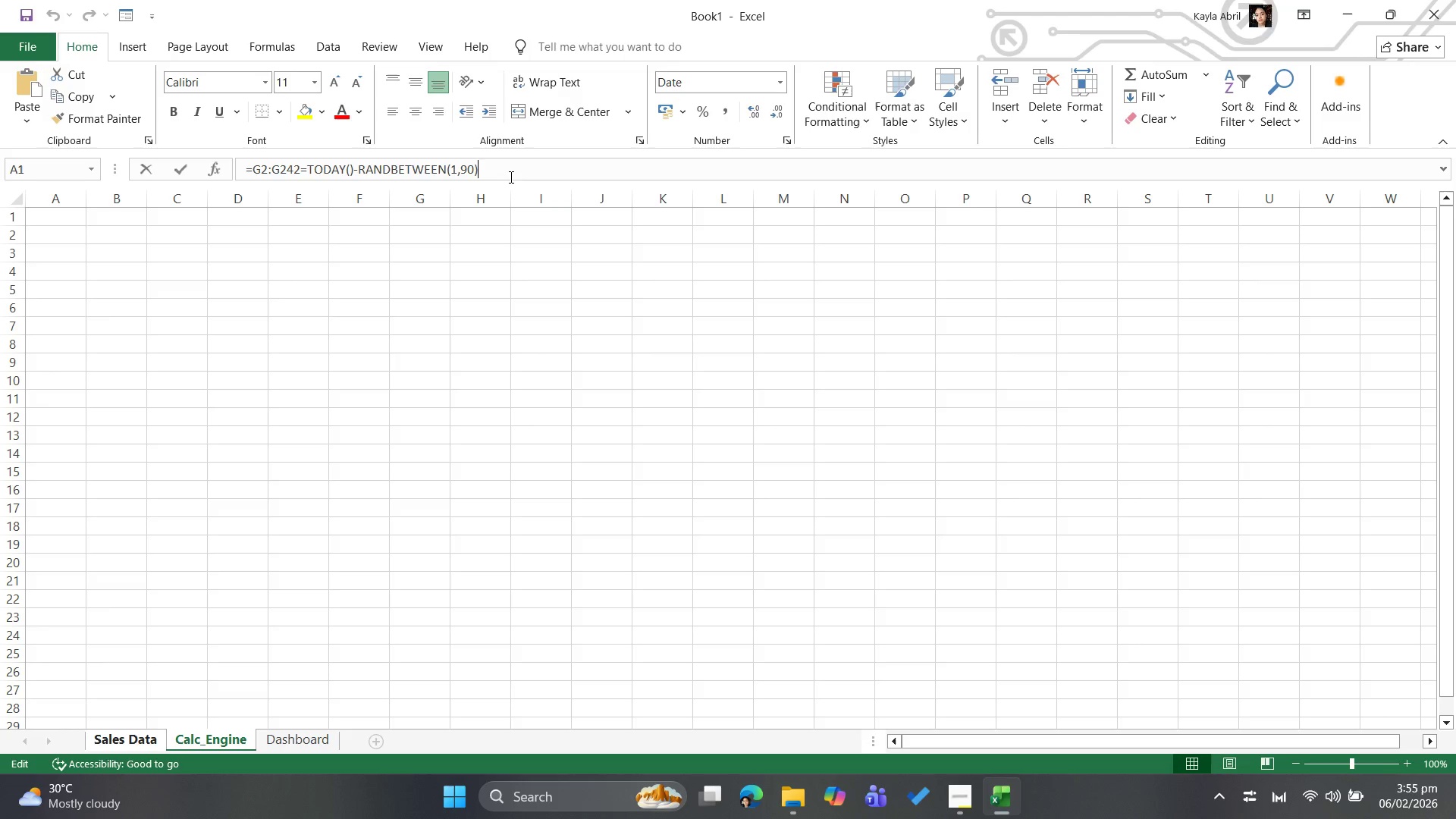 
type(ffff)
 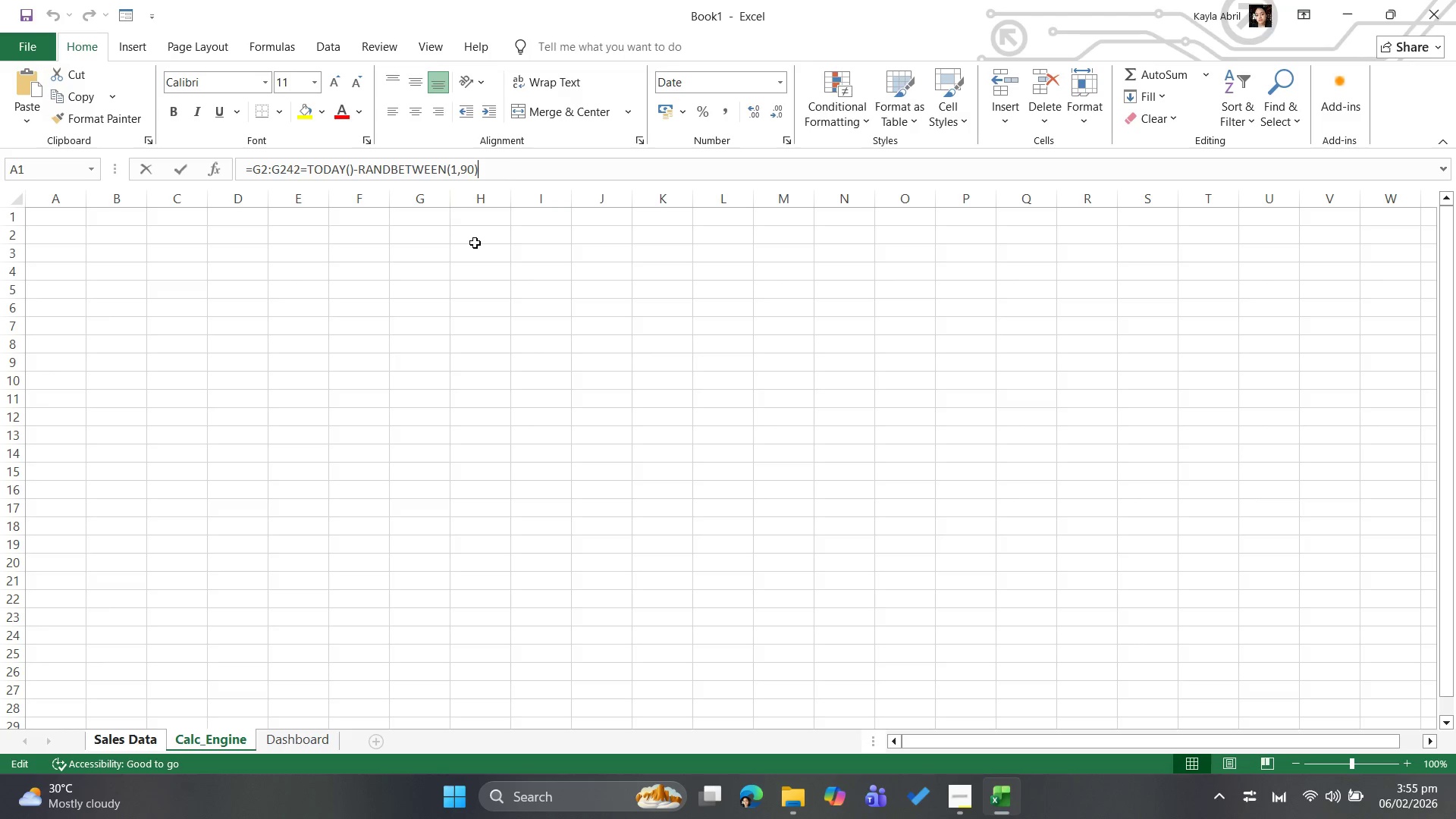 
type(ff)
 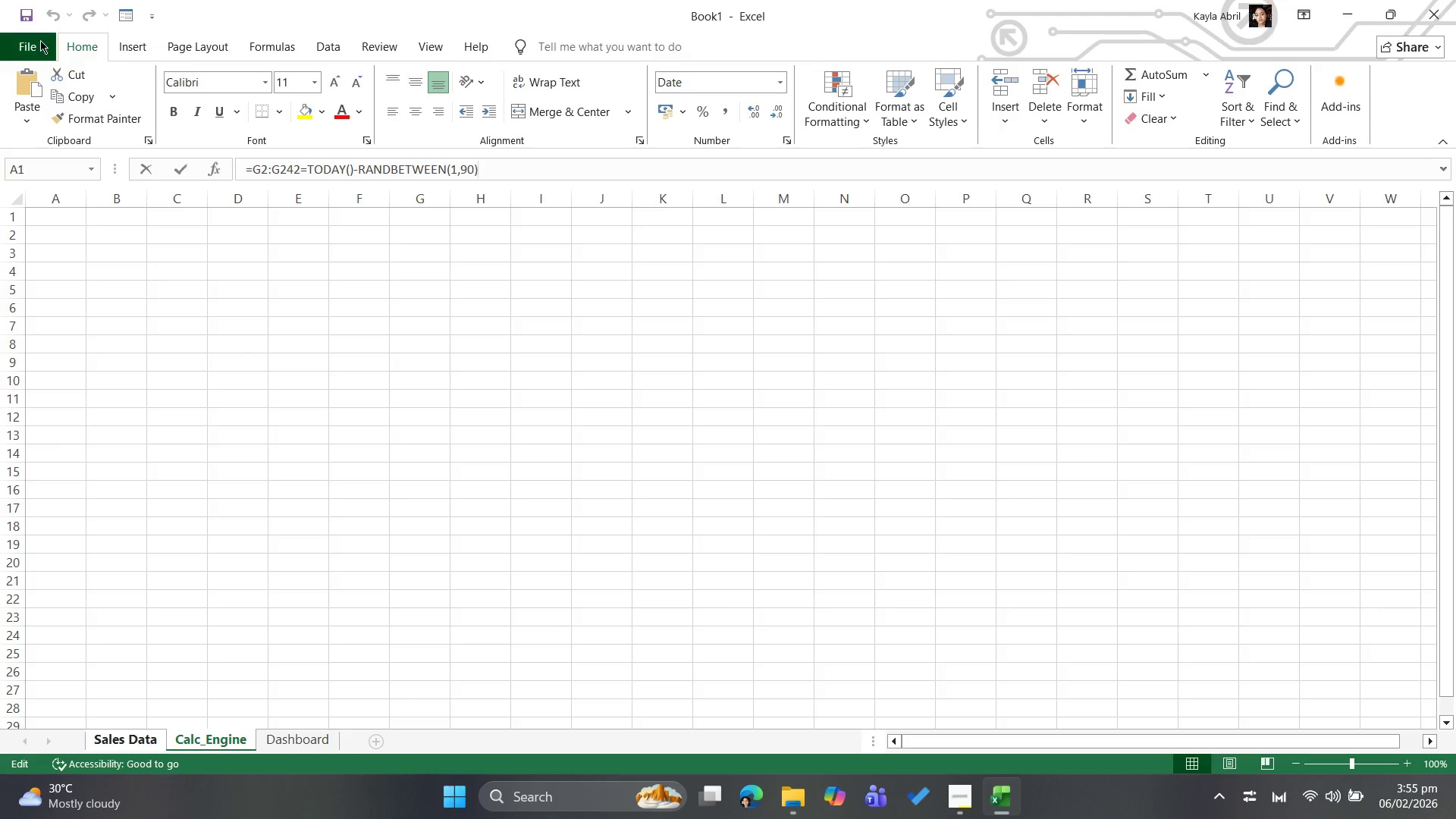 
left_click([59, 144])
 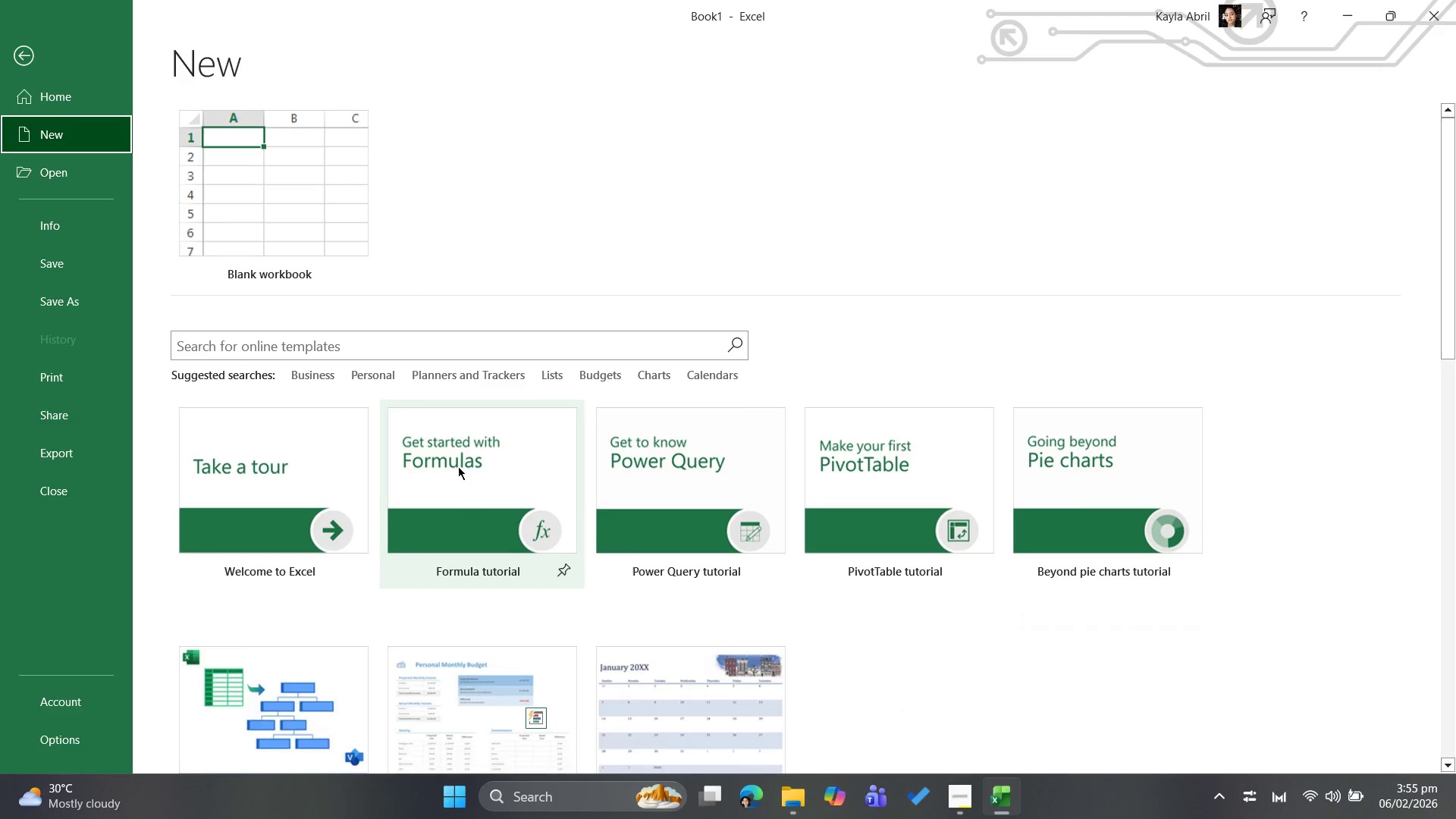 
left_click([245, 150])
 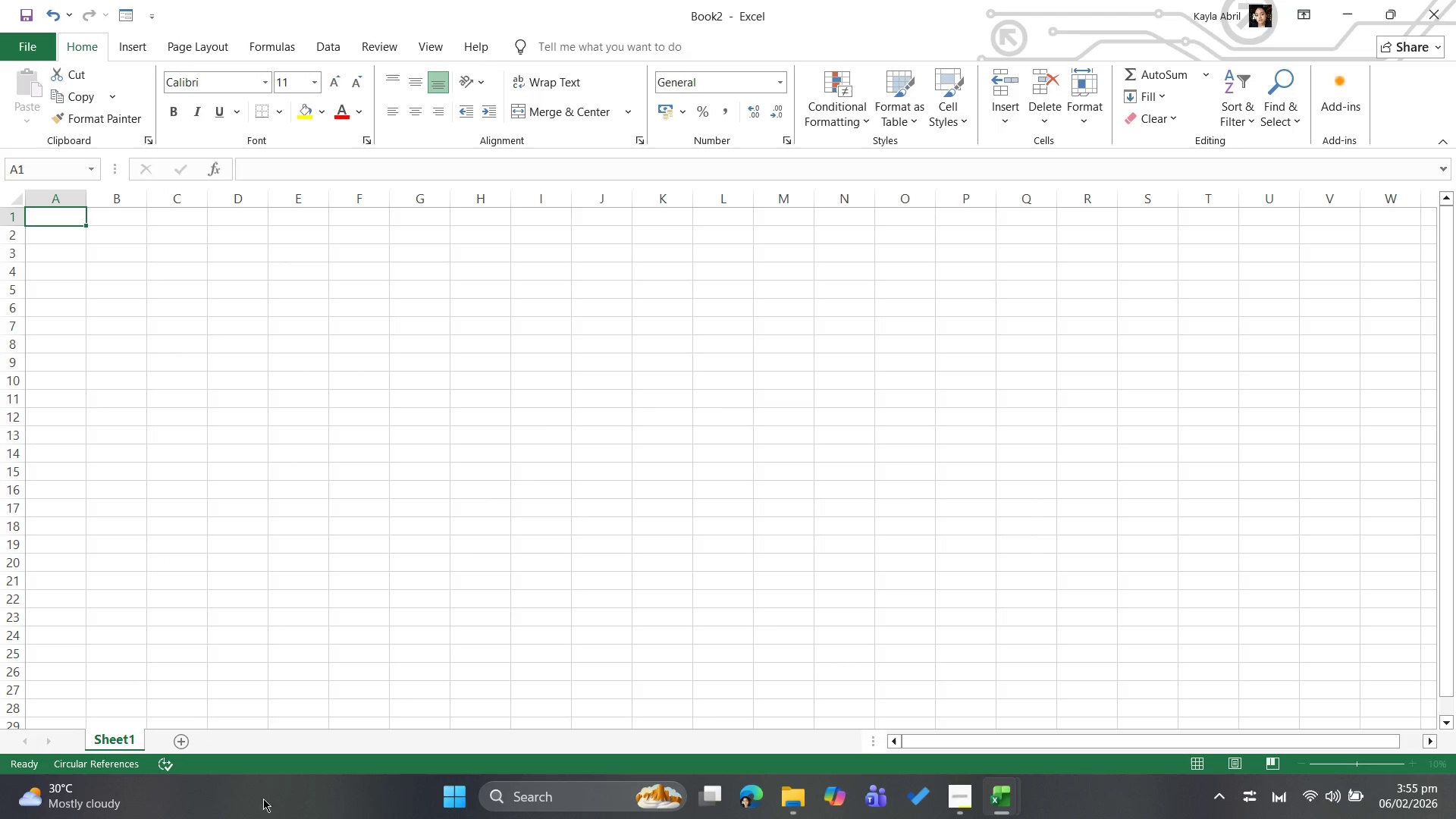 
double_click([133, 729])
 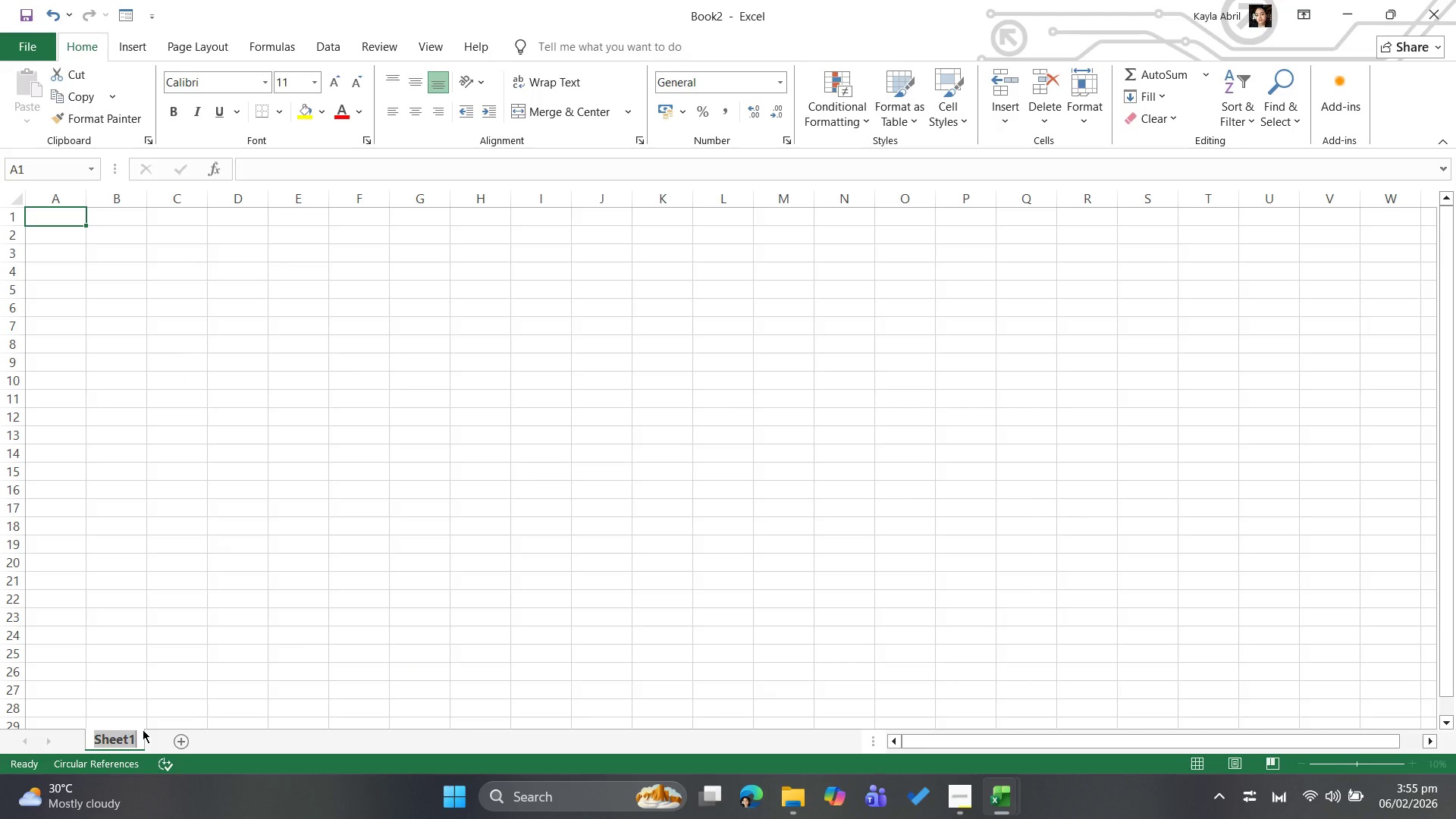 
type(D)
key(Backspace)
type(Sales Sheet)
 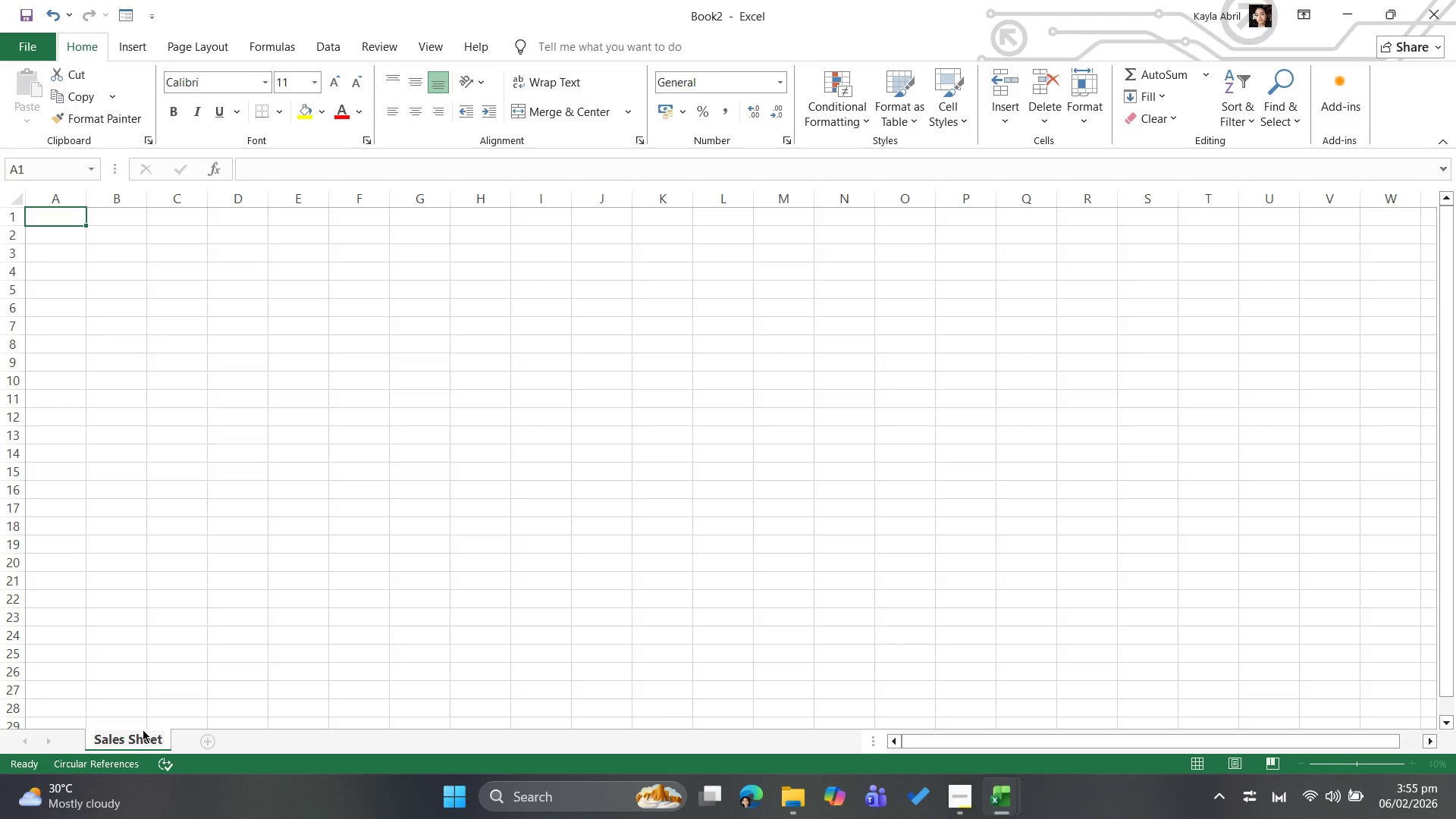 
right_click([67, 221])
 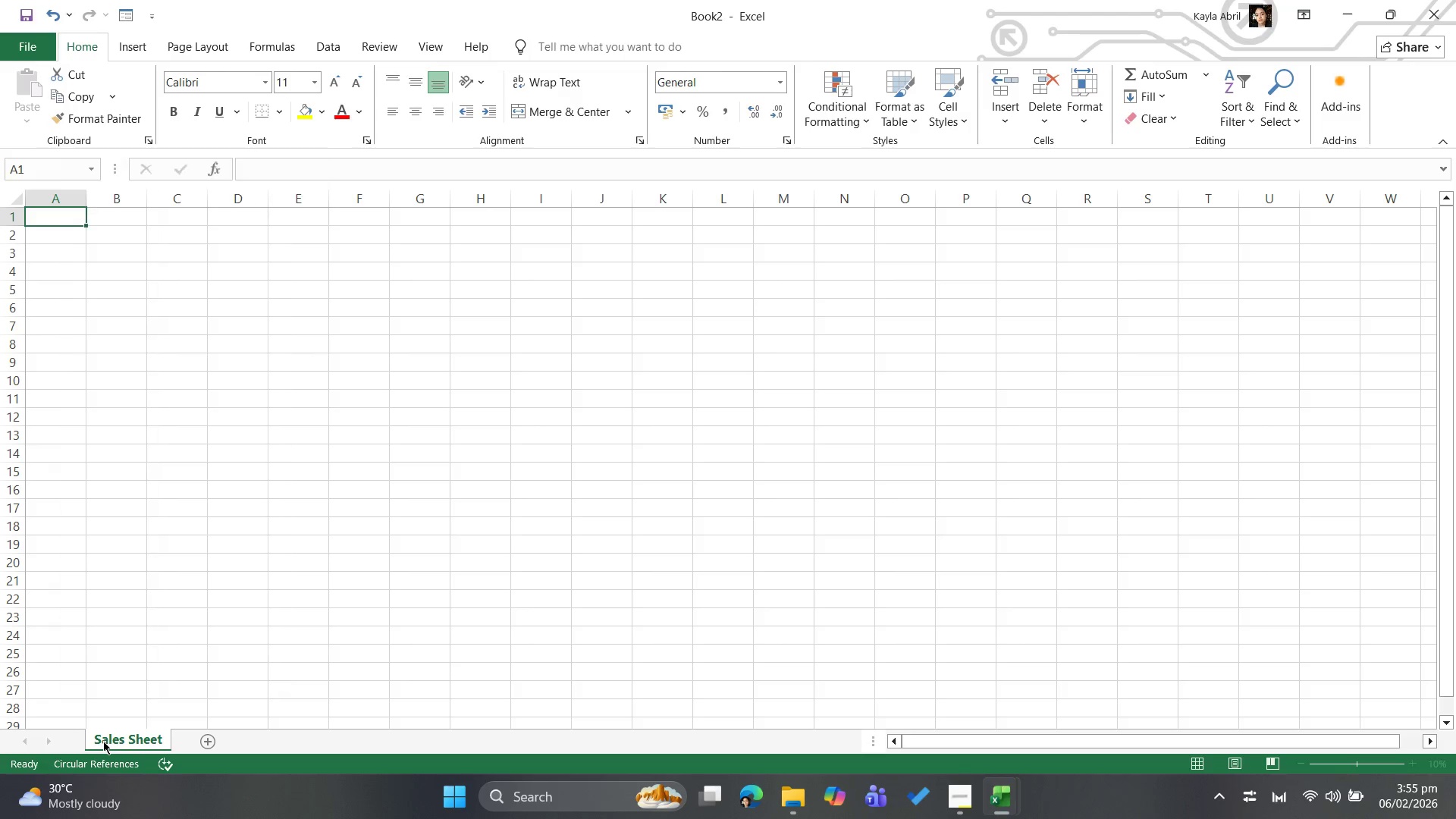 
right_click([102, 741])
 